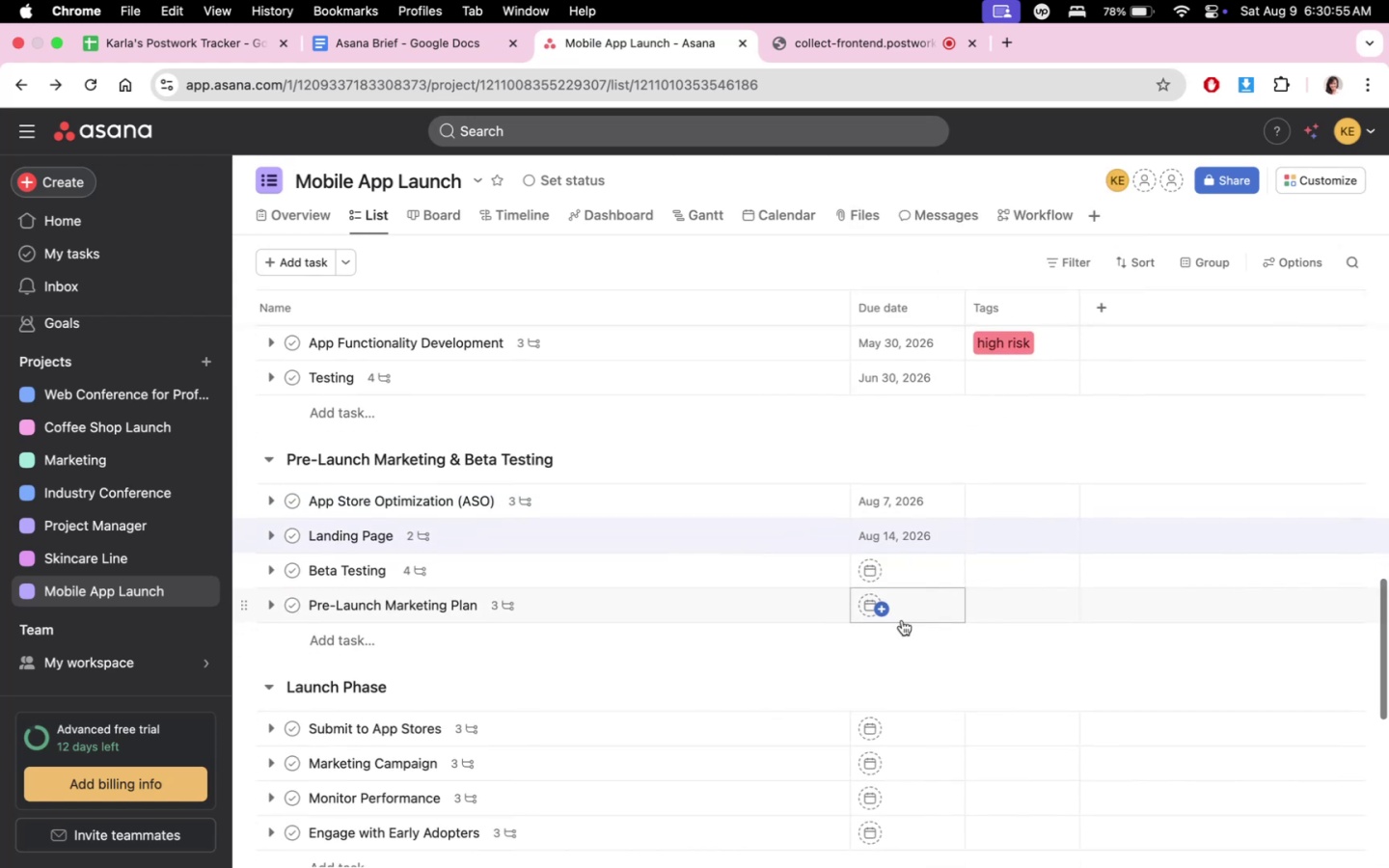 
left_click([912, 575])
 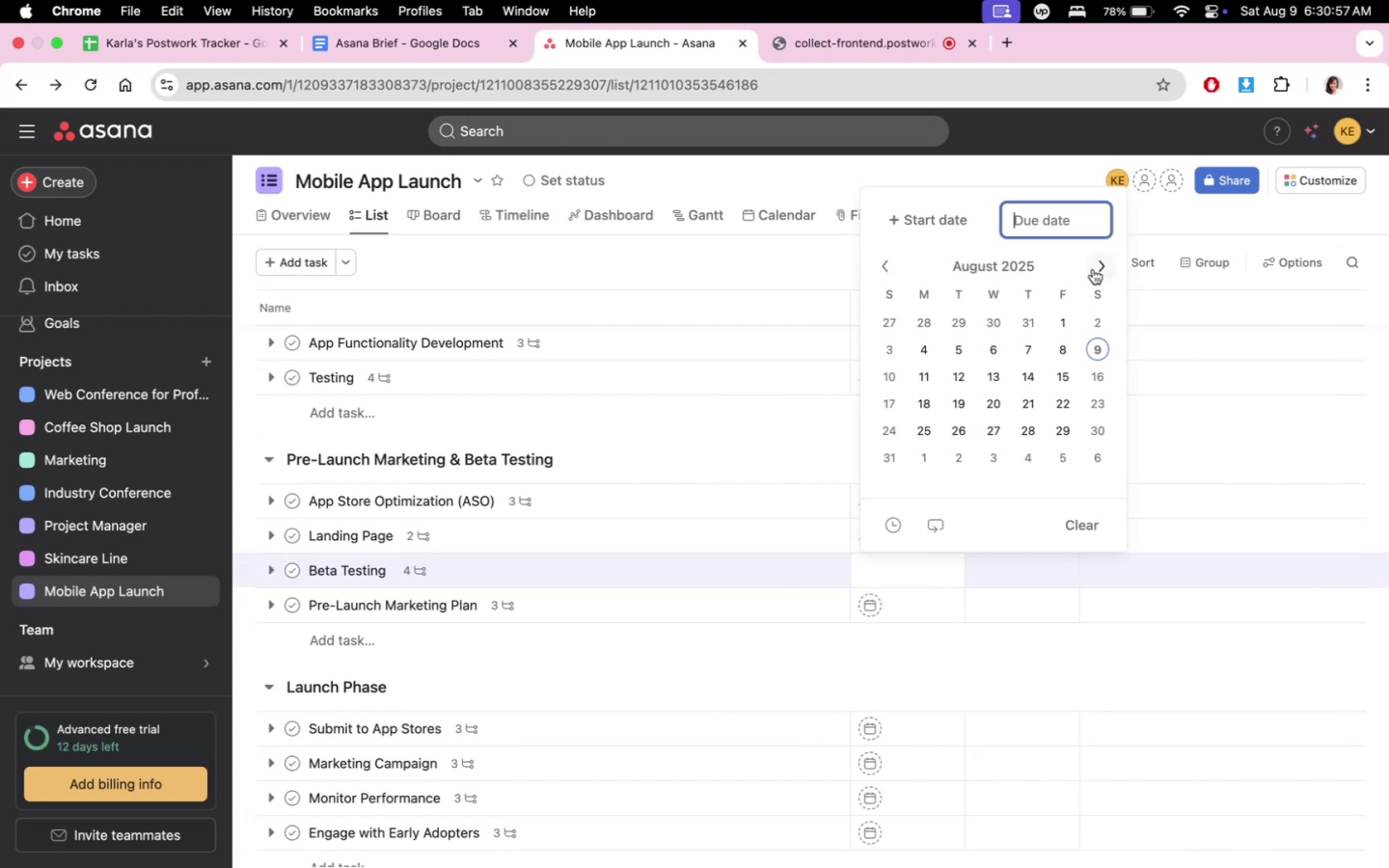 
left_click([1037, 263])
 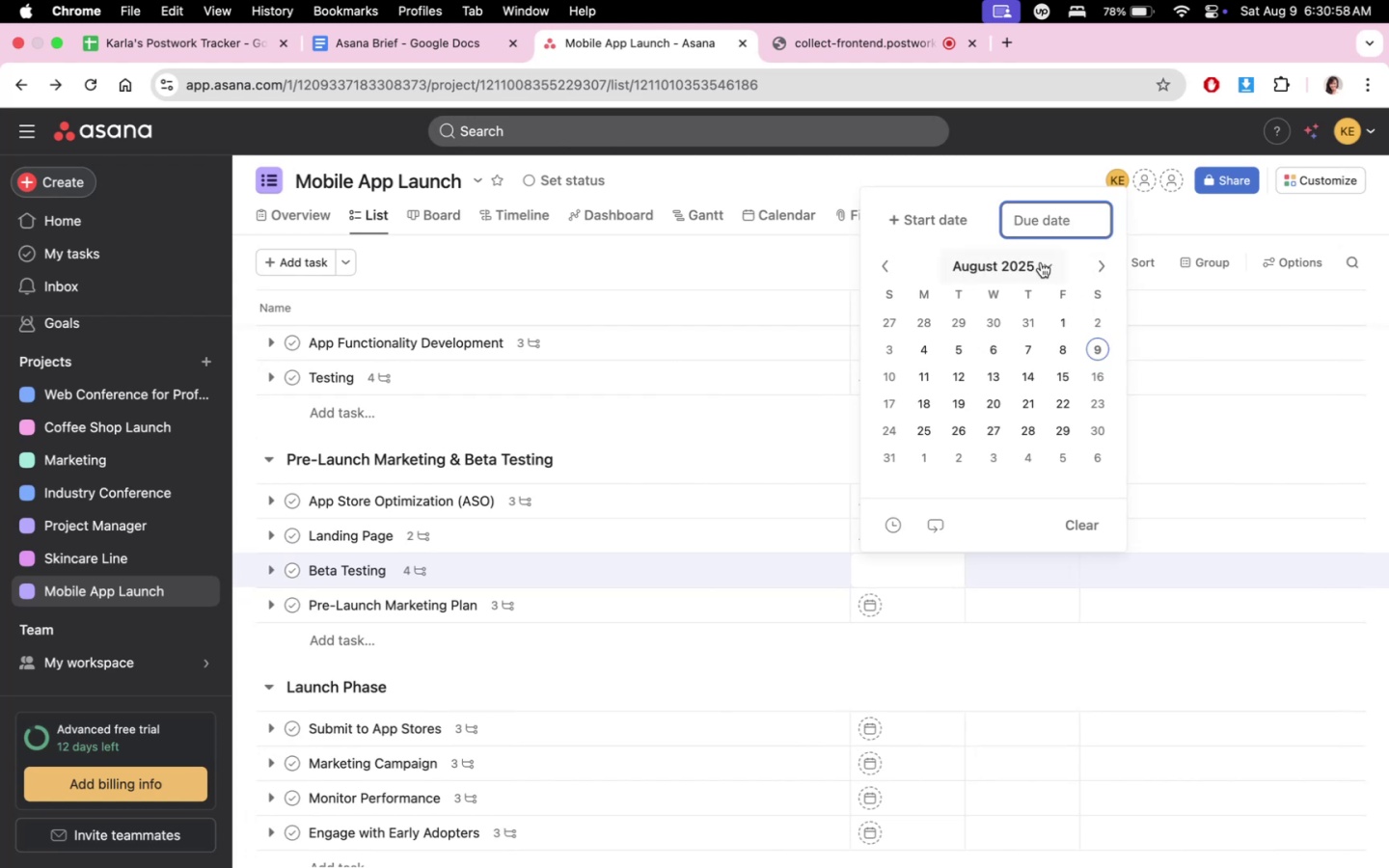 
scroll: coordinate [1043, 583], scroll_direction: down, amount: 5.0
 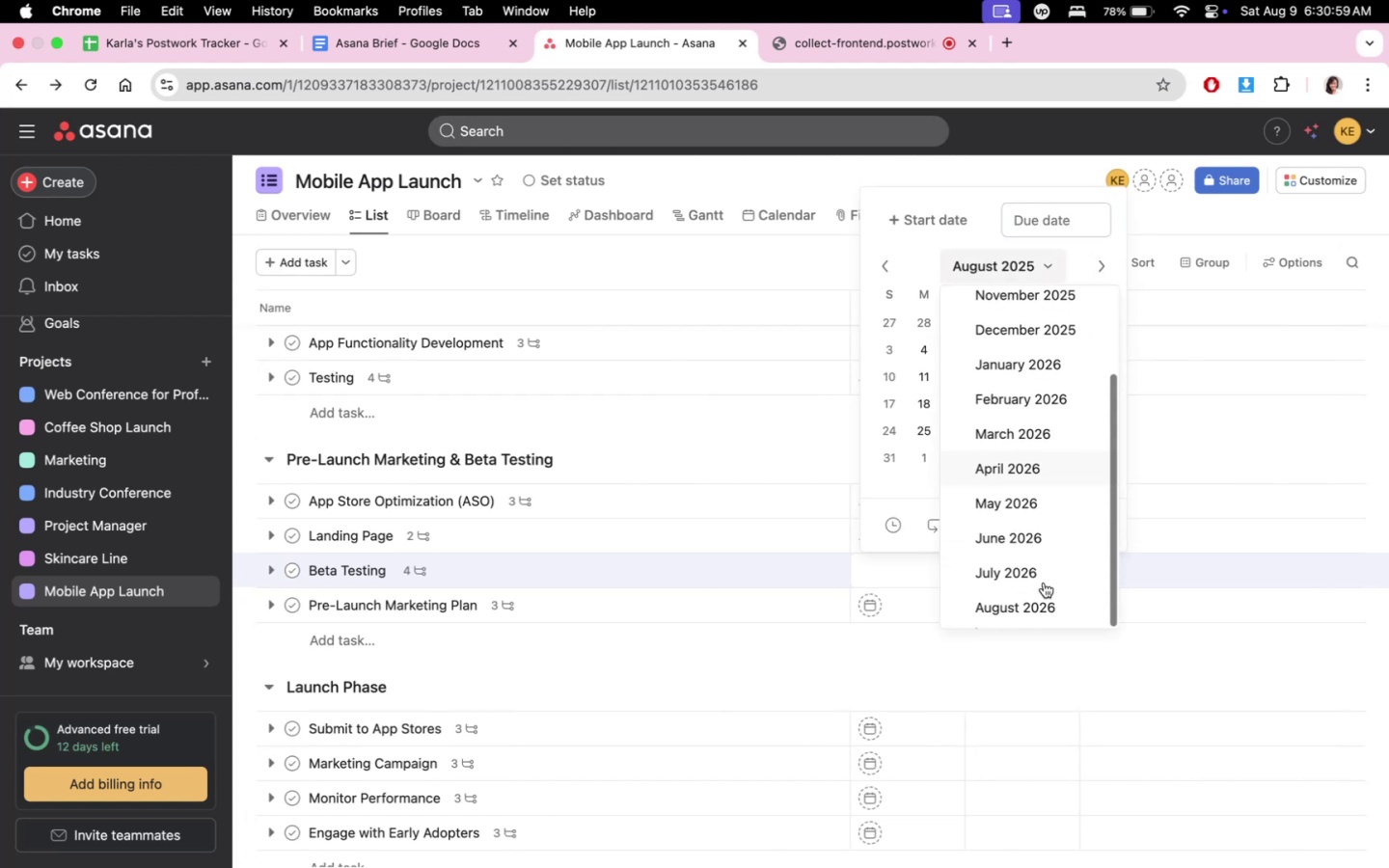 
left_click([1032, 611])
 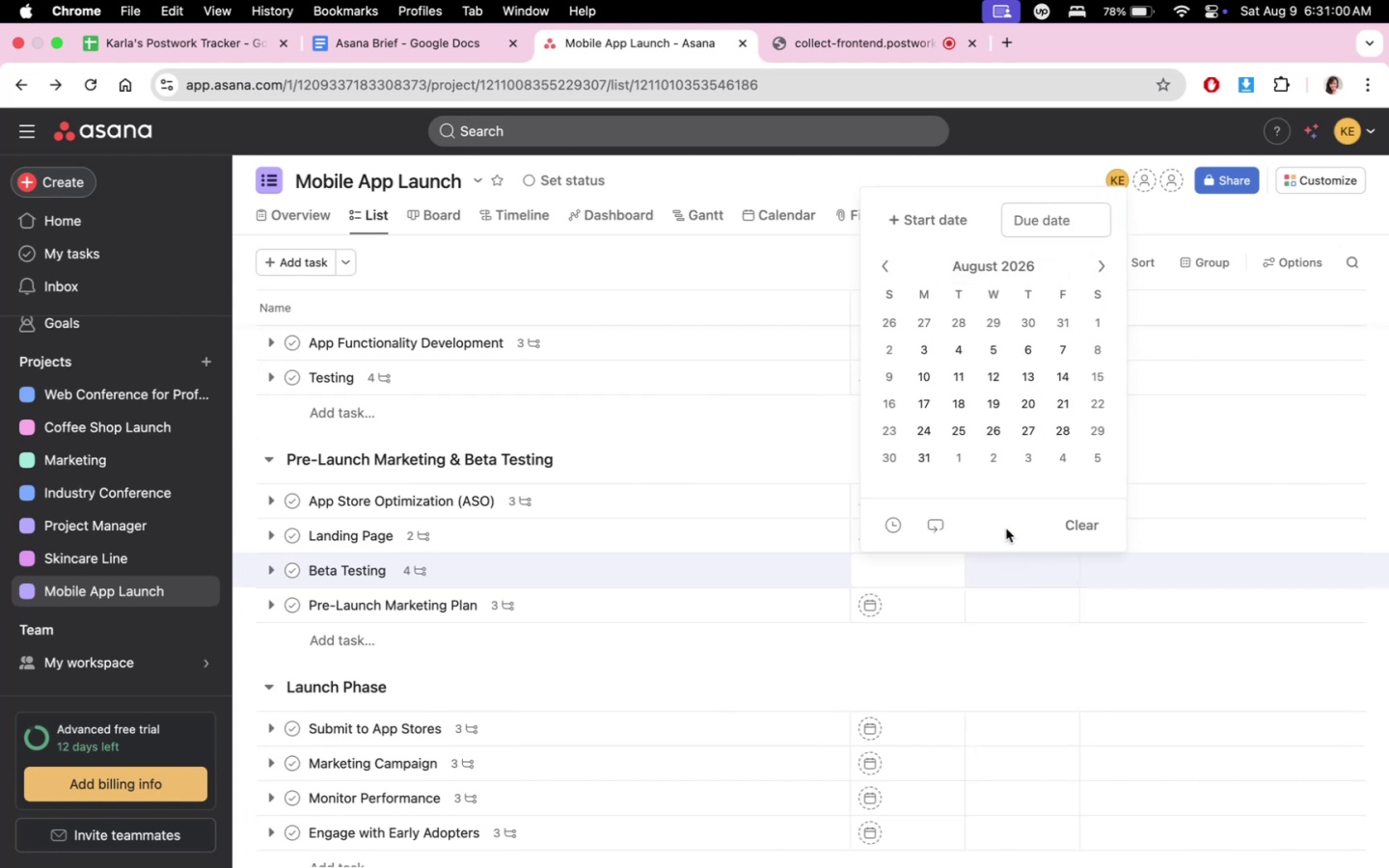 
scroll: coordinate [1062, 374], scroll_direction: down, amount: 1.0
 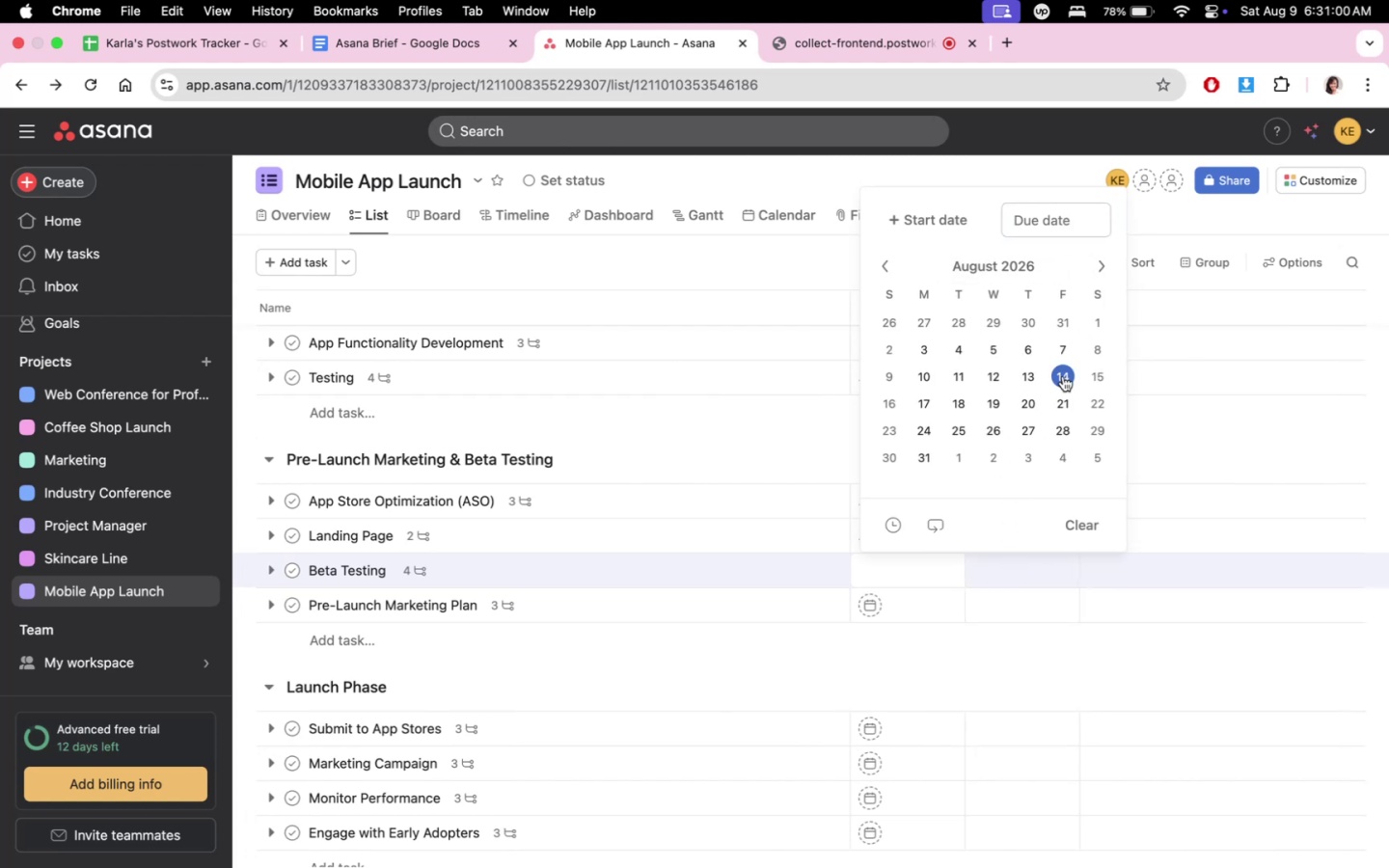 
left_click([1064, 397])
 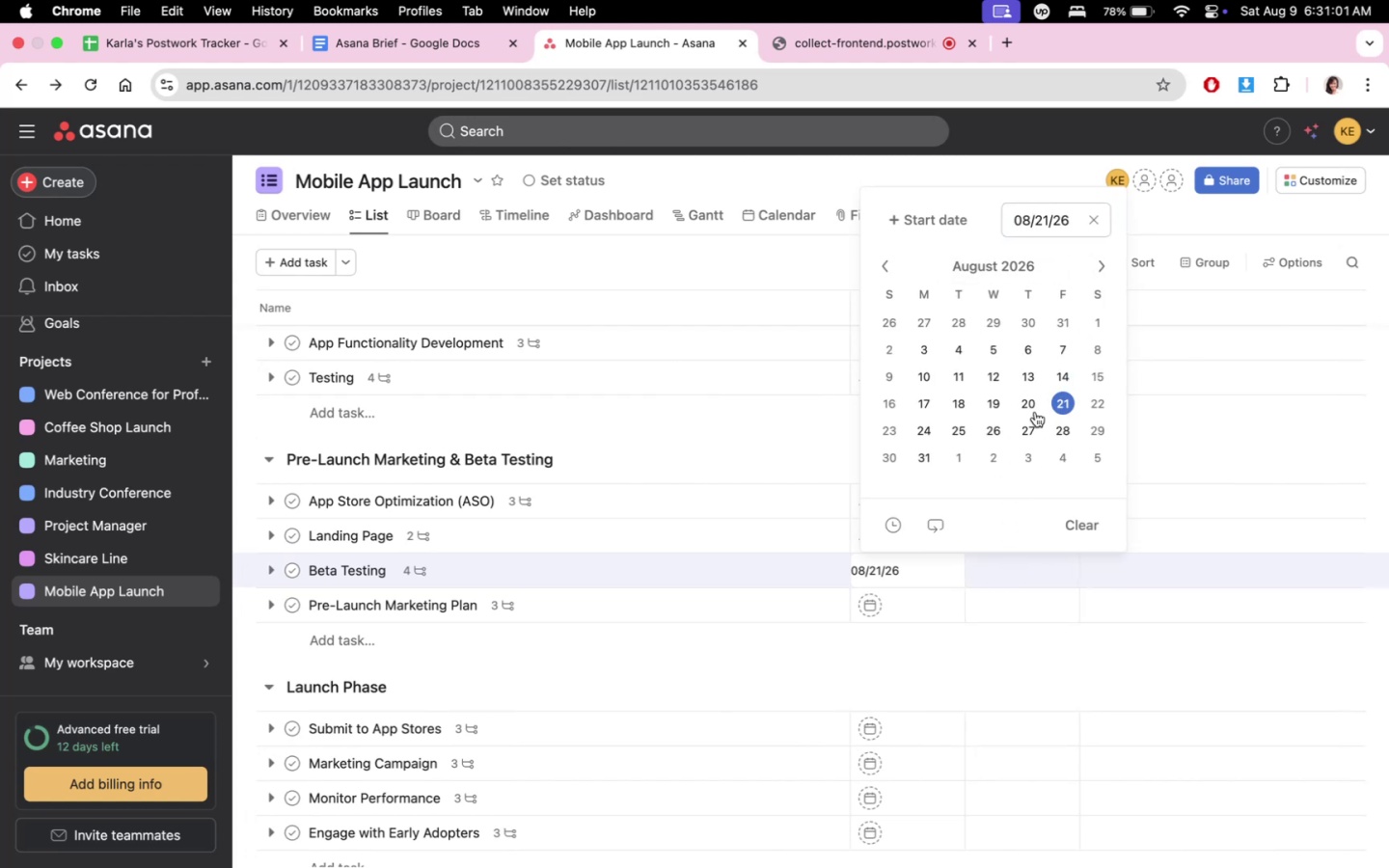 
double_click([826, 467])
 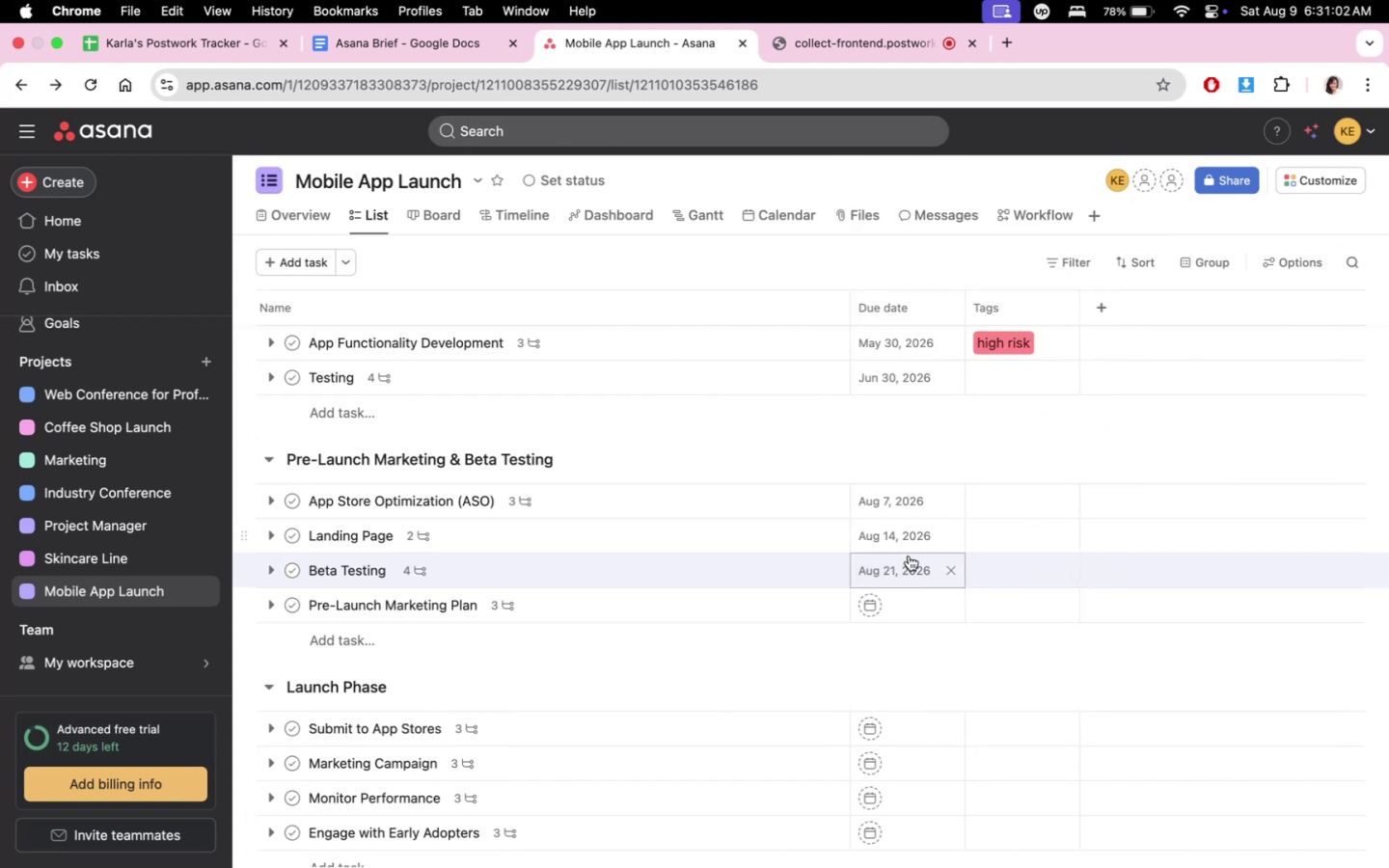 
left_click([899, 596])
 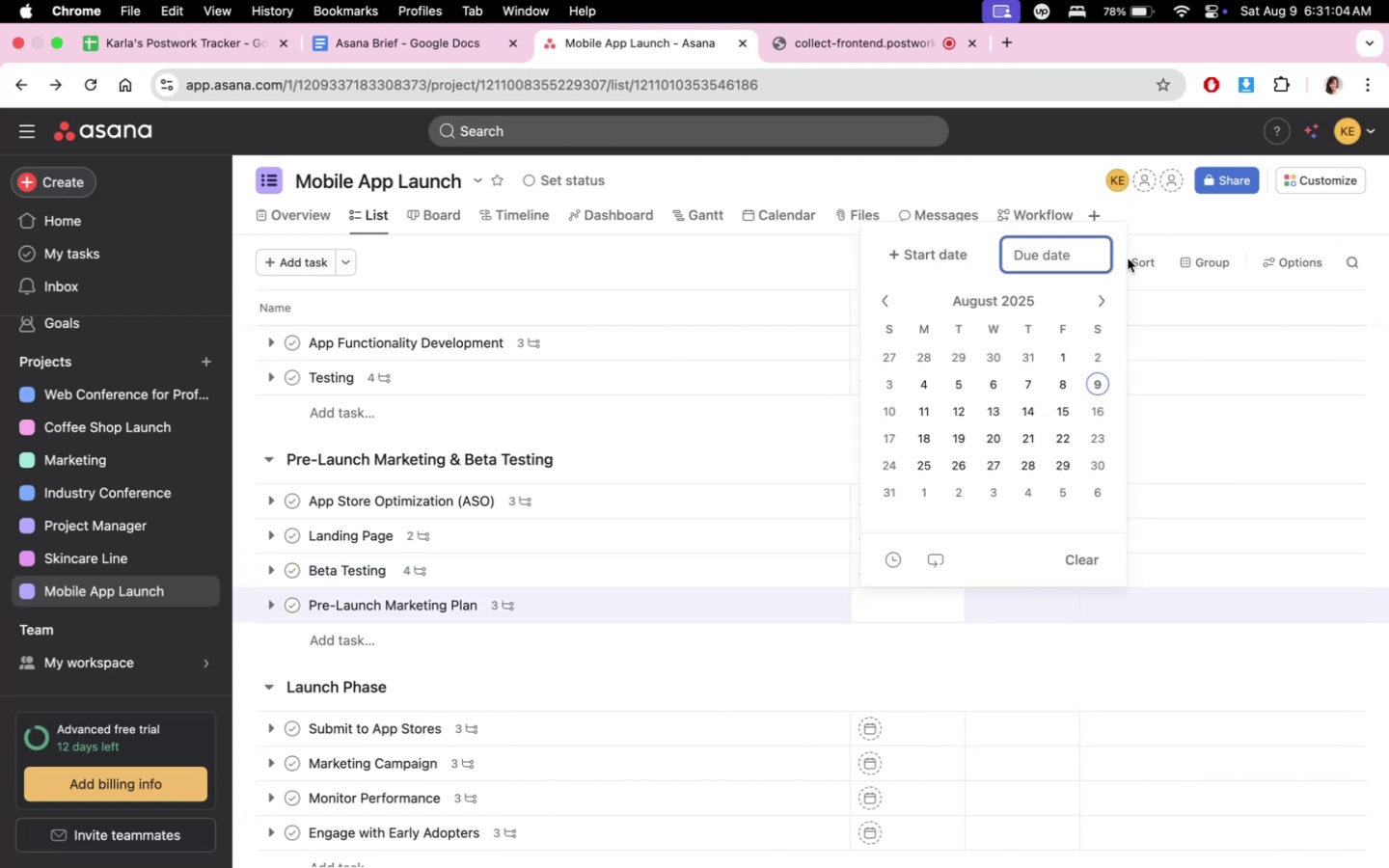 
left_click([998, 303])
 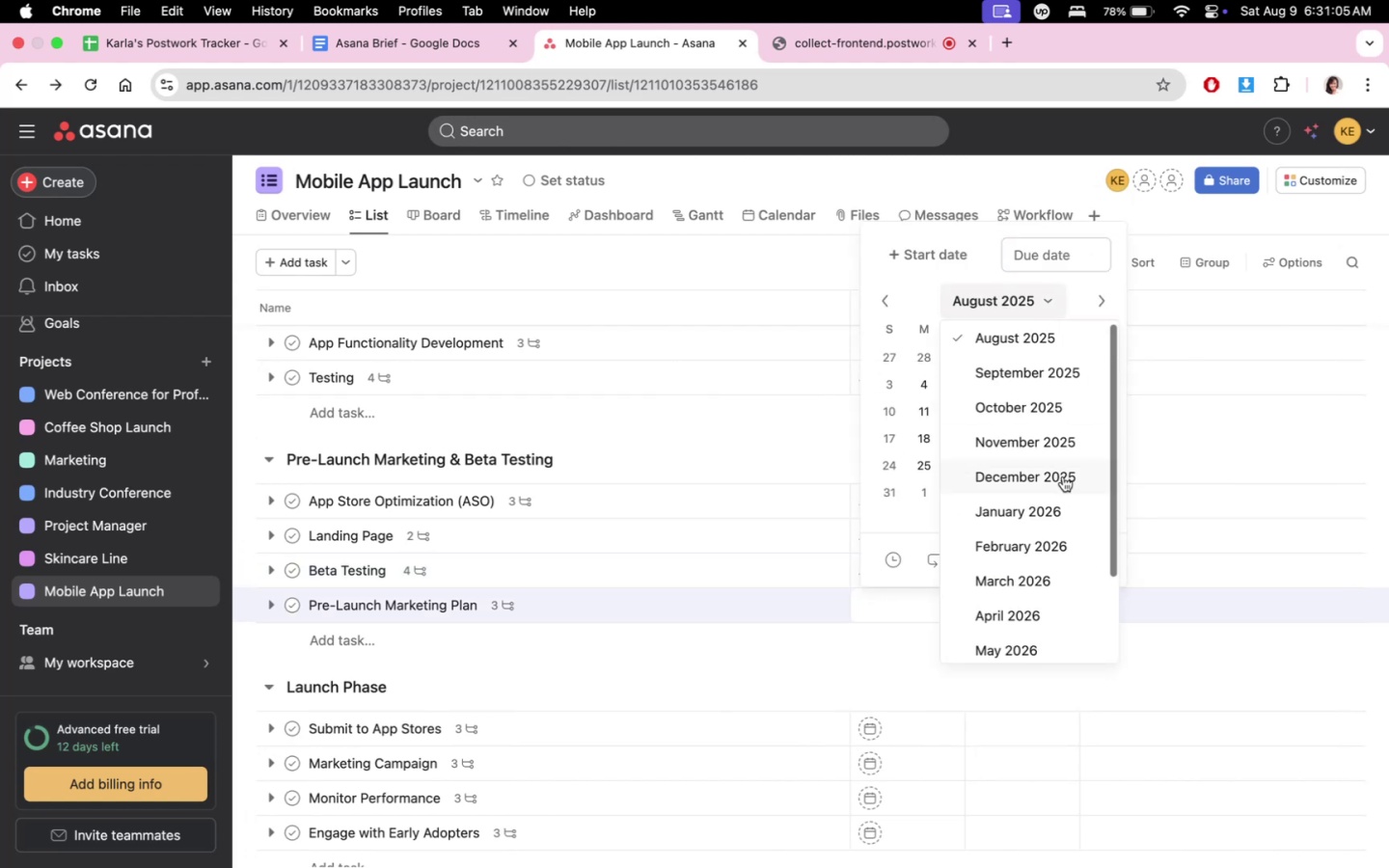 
scroll: coordinate [1049, 514], scroll_direction: down, amount: 6.0
 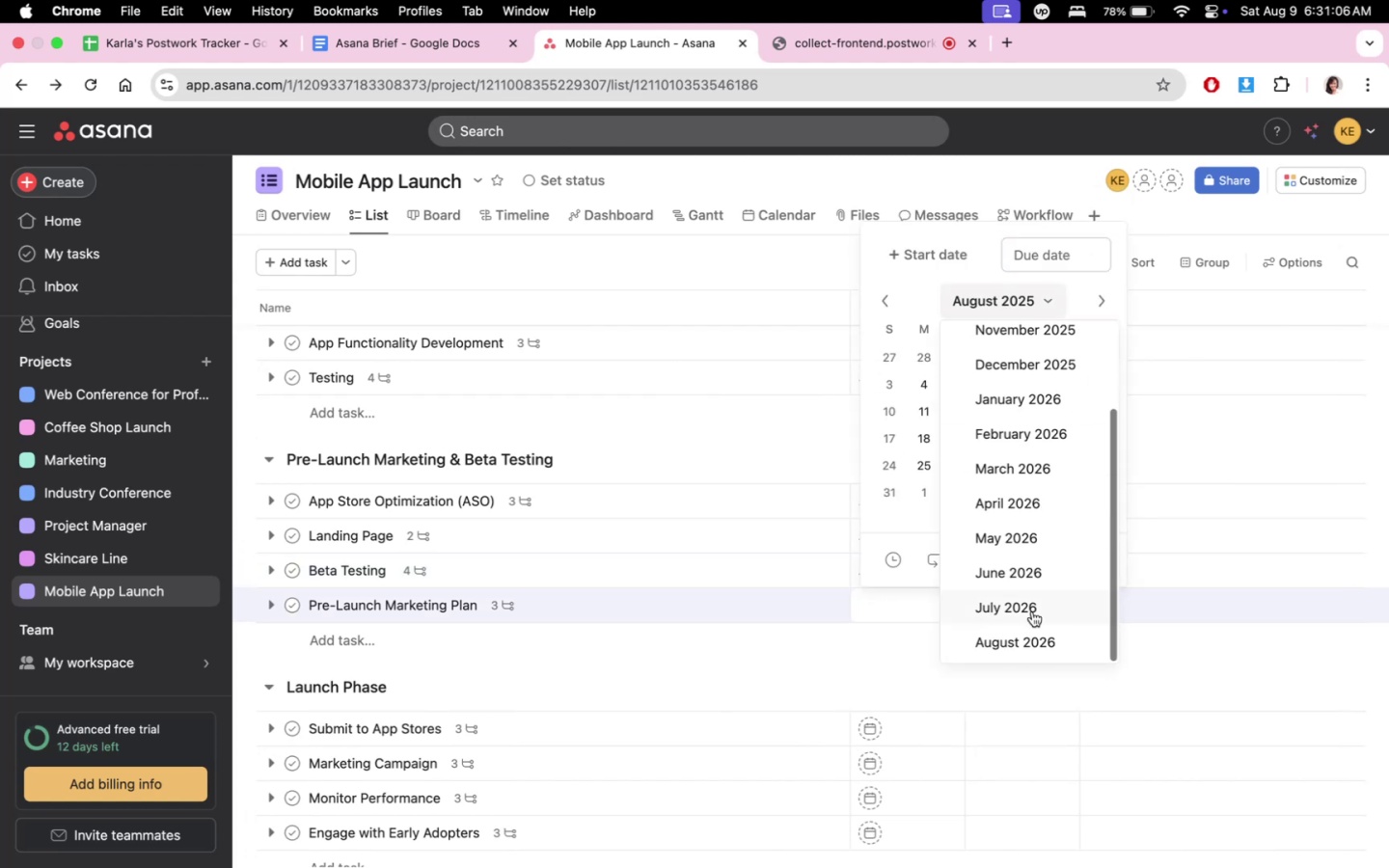 
left_click([1031, 630])
 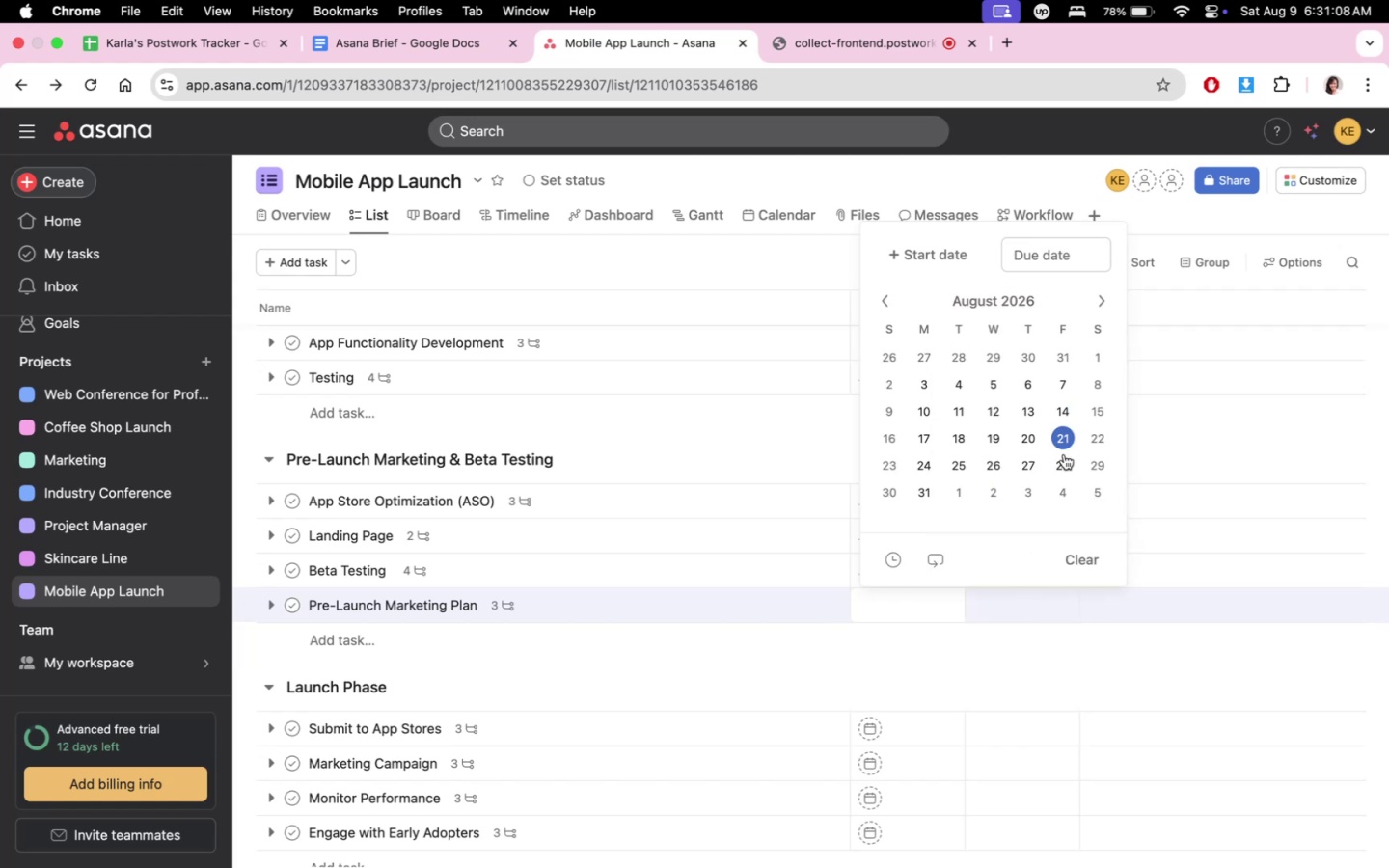 
left_click([926, 489])
 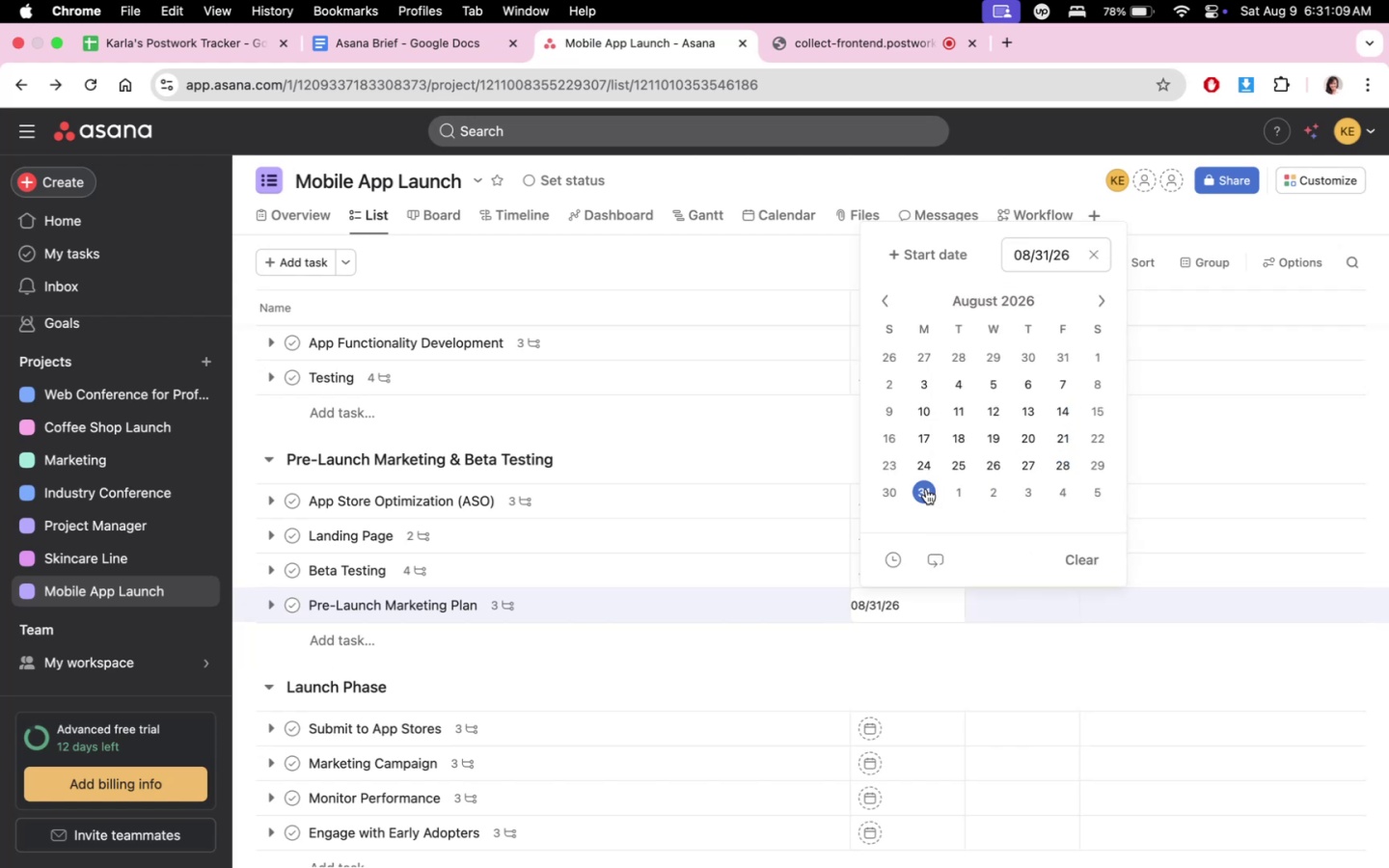 
double_click([815, 443])
 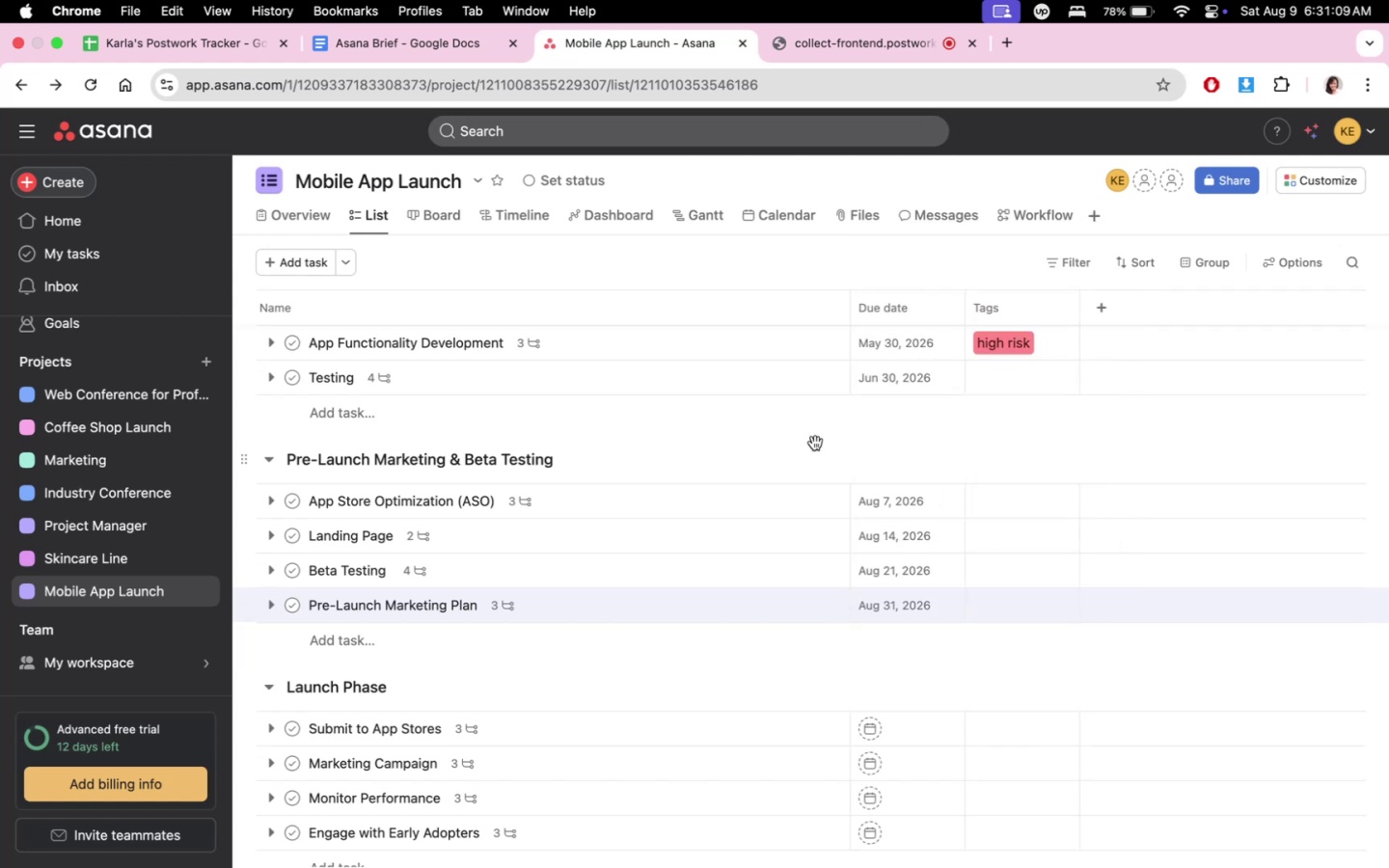 
scroll: coordinate [942, 475], scroll_direction: up, amount: 23.0
 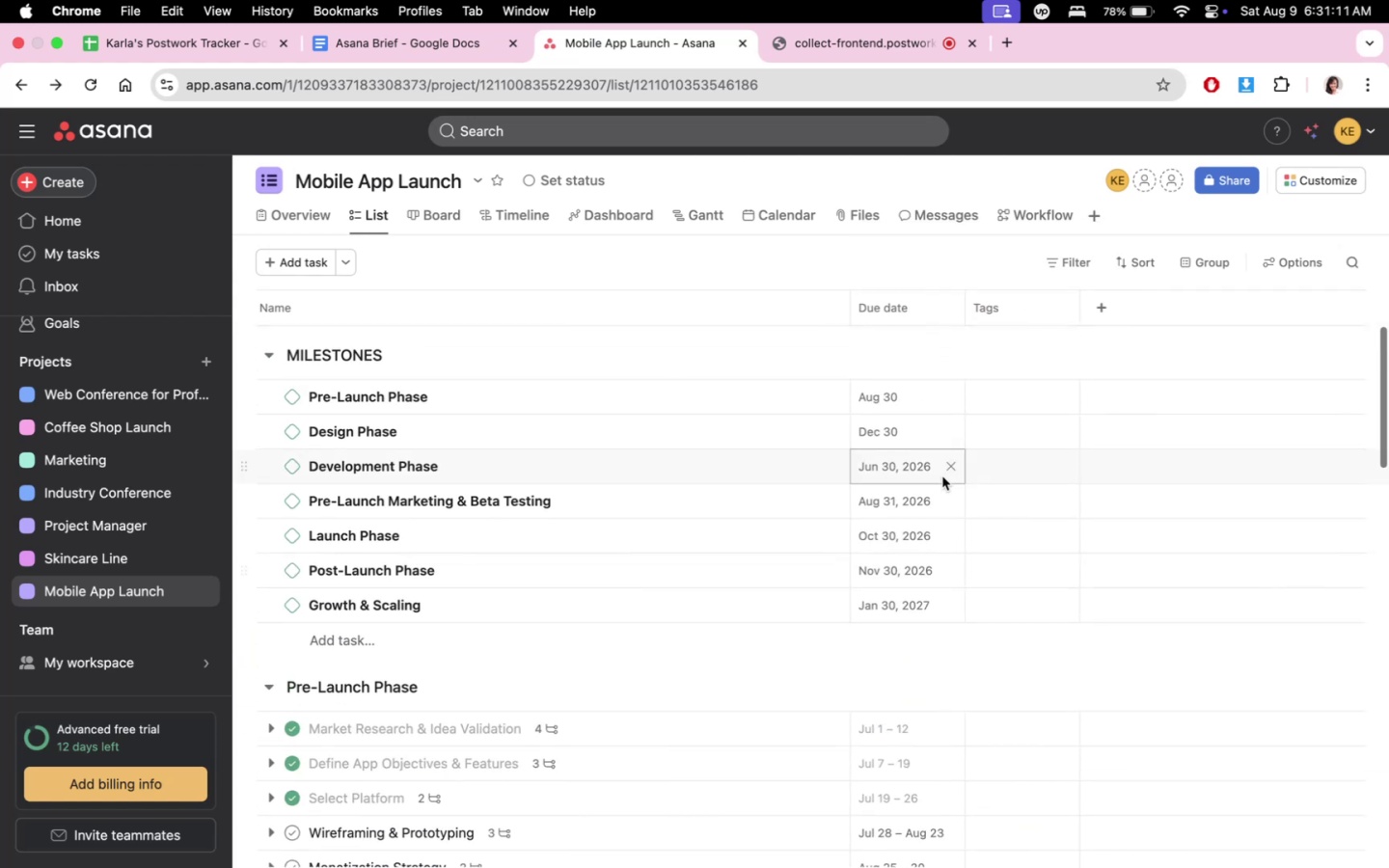 
scroll: coordinate [946, 503], scroll_direction: down, amount: 21.0
 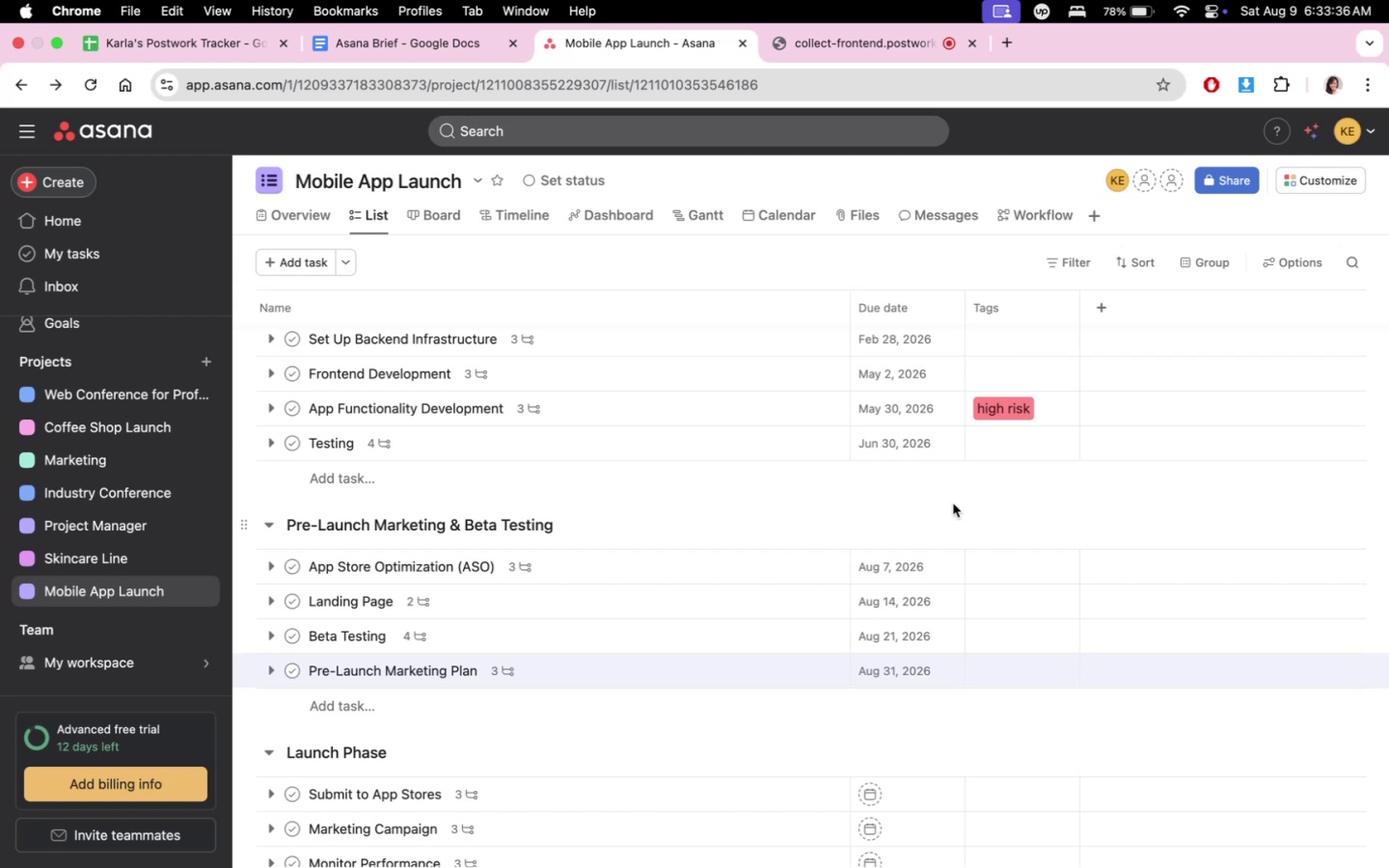 
wait(149.63)
 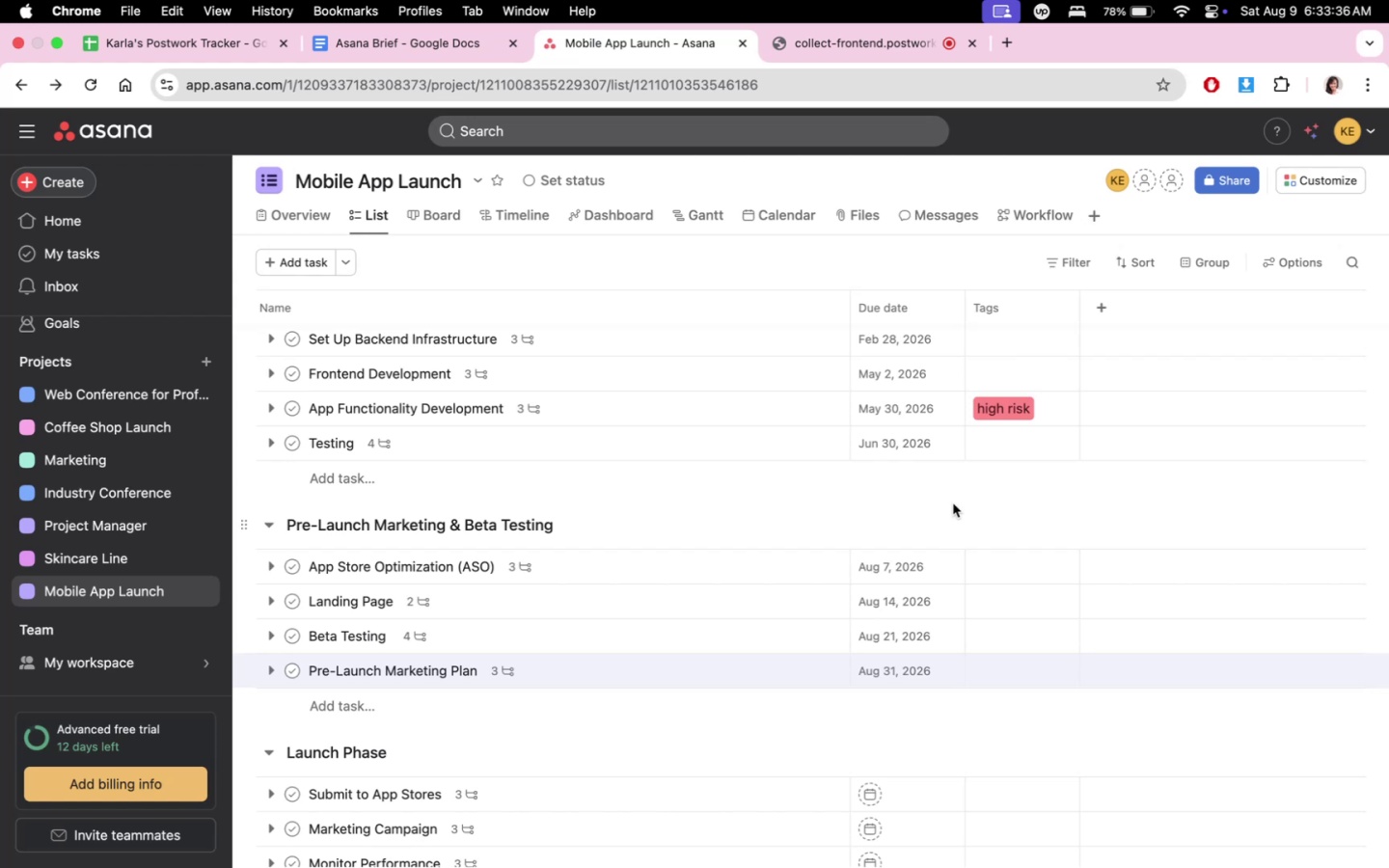 
left_click([694, 829])
 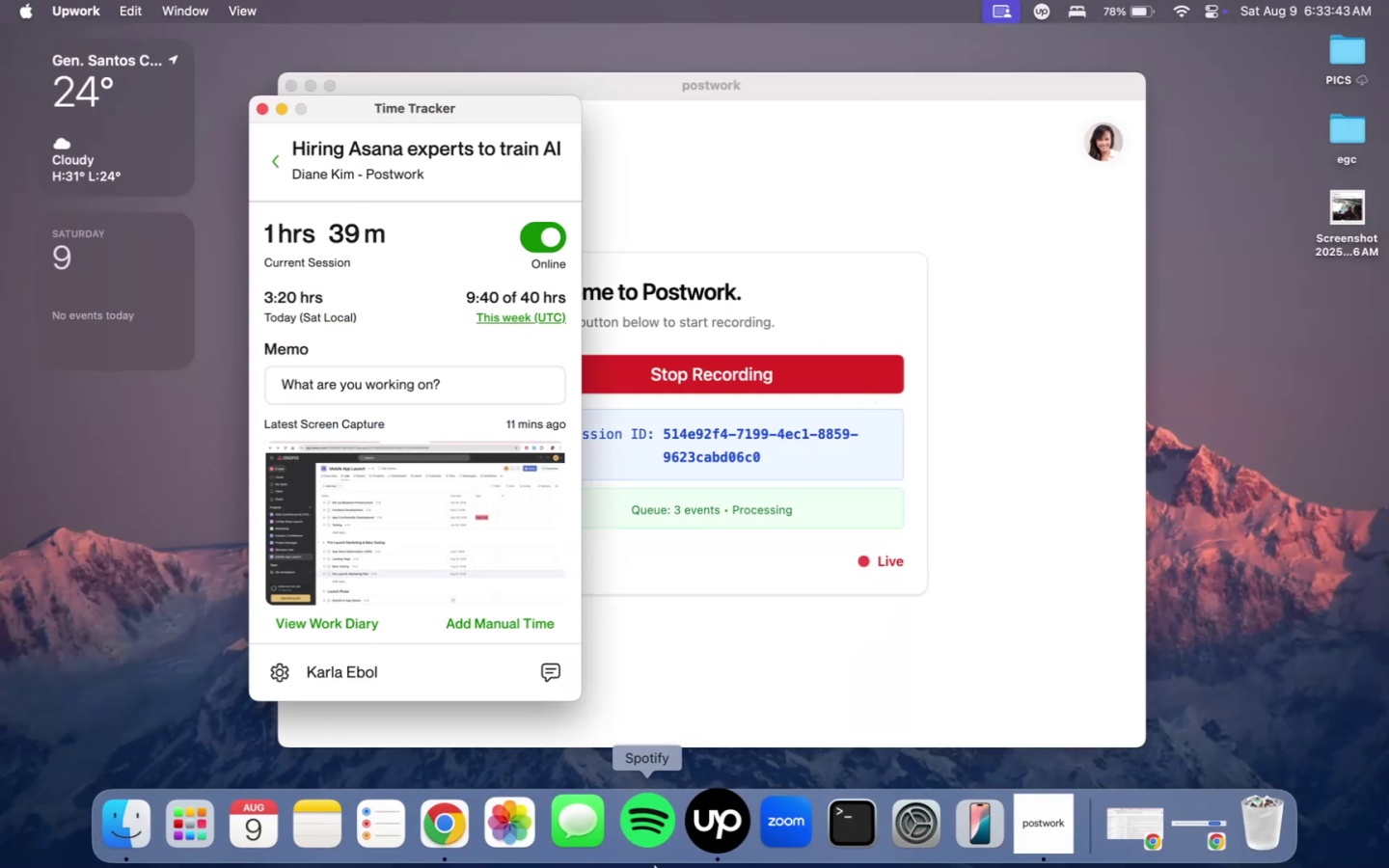 
left_click([452, 824])
 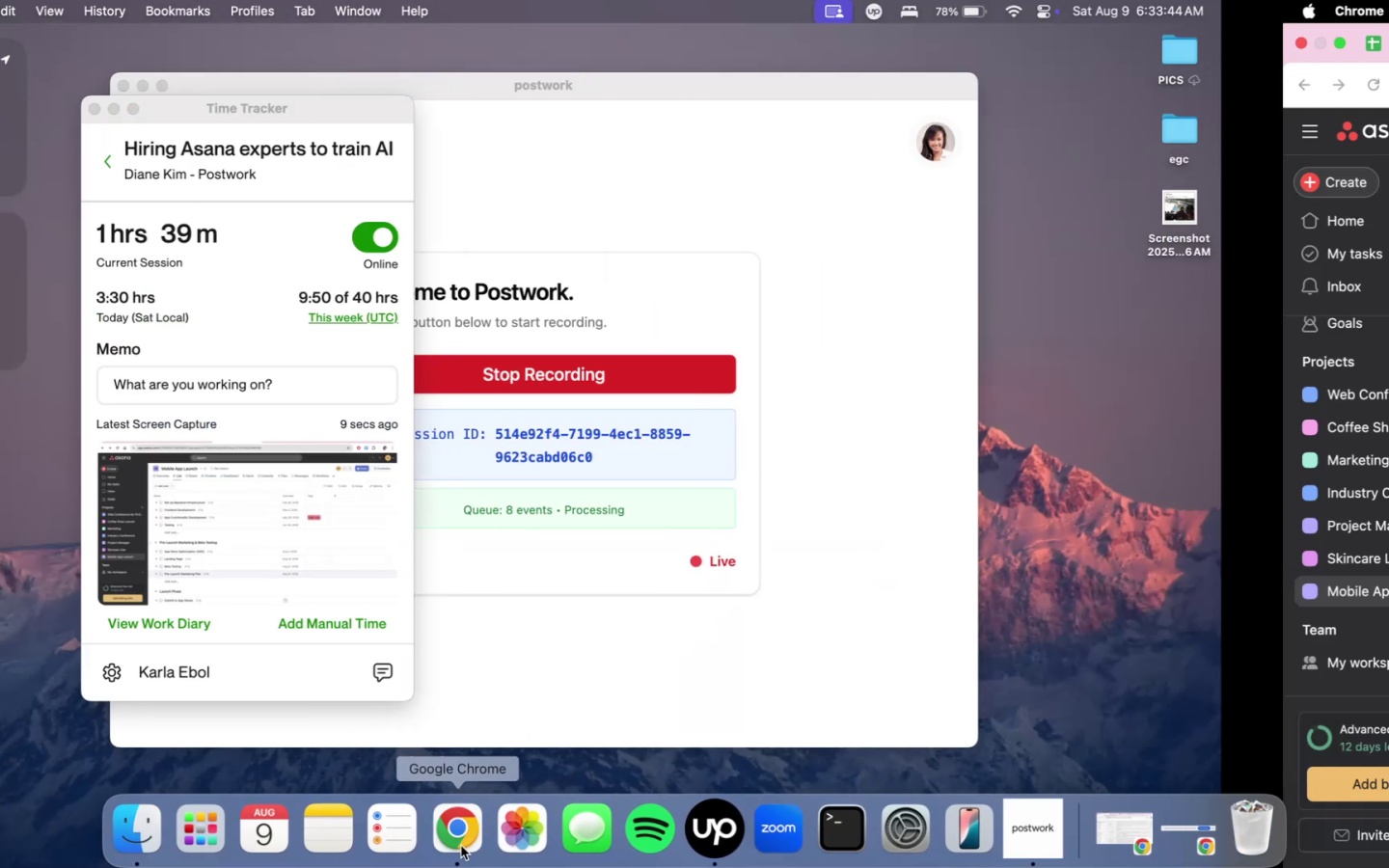 
left_click([775, 47])
 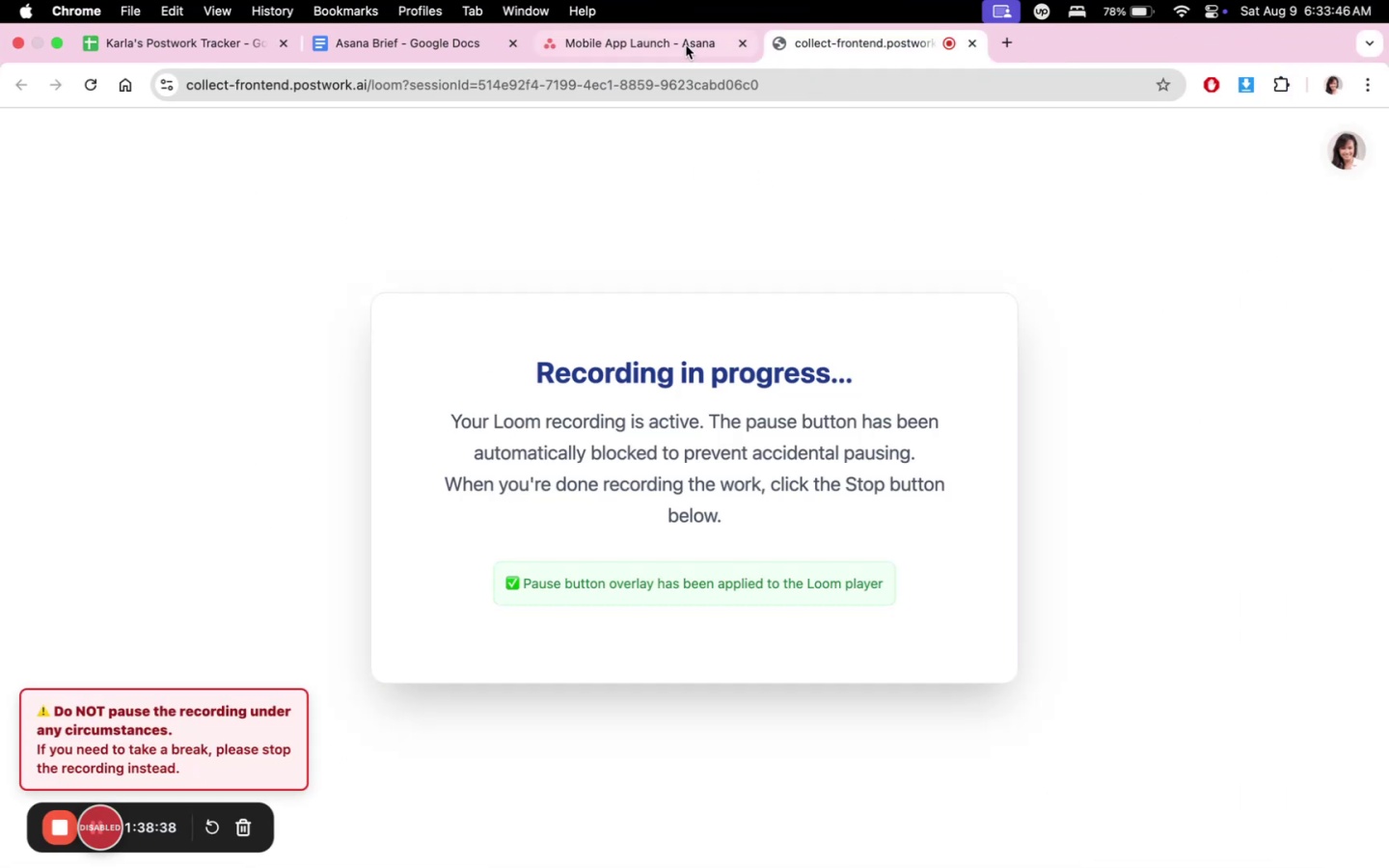 
left_click([683, 45])
 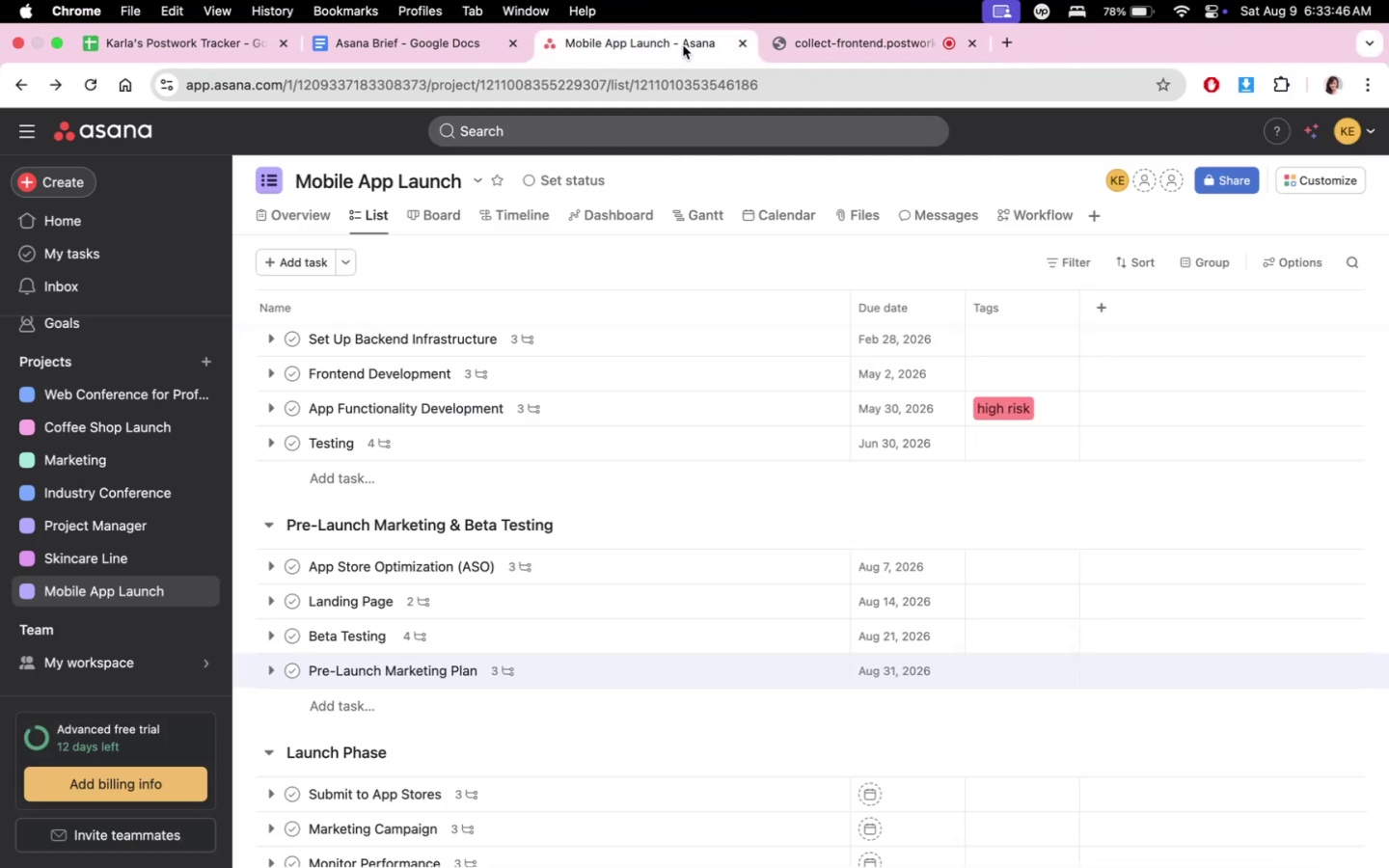 
scroll: coordinate [706, 658], scroll_direction: down, amount: 9.0
 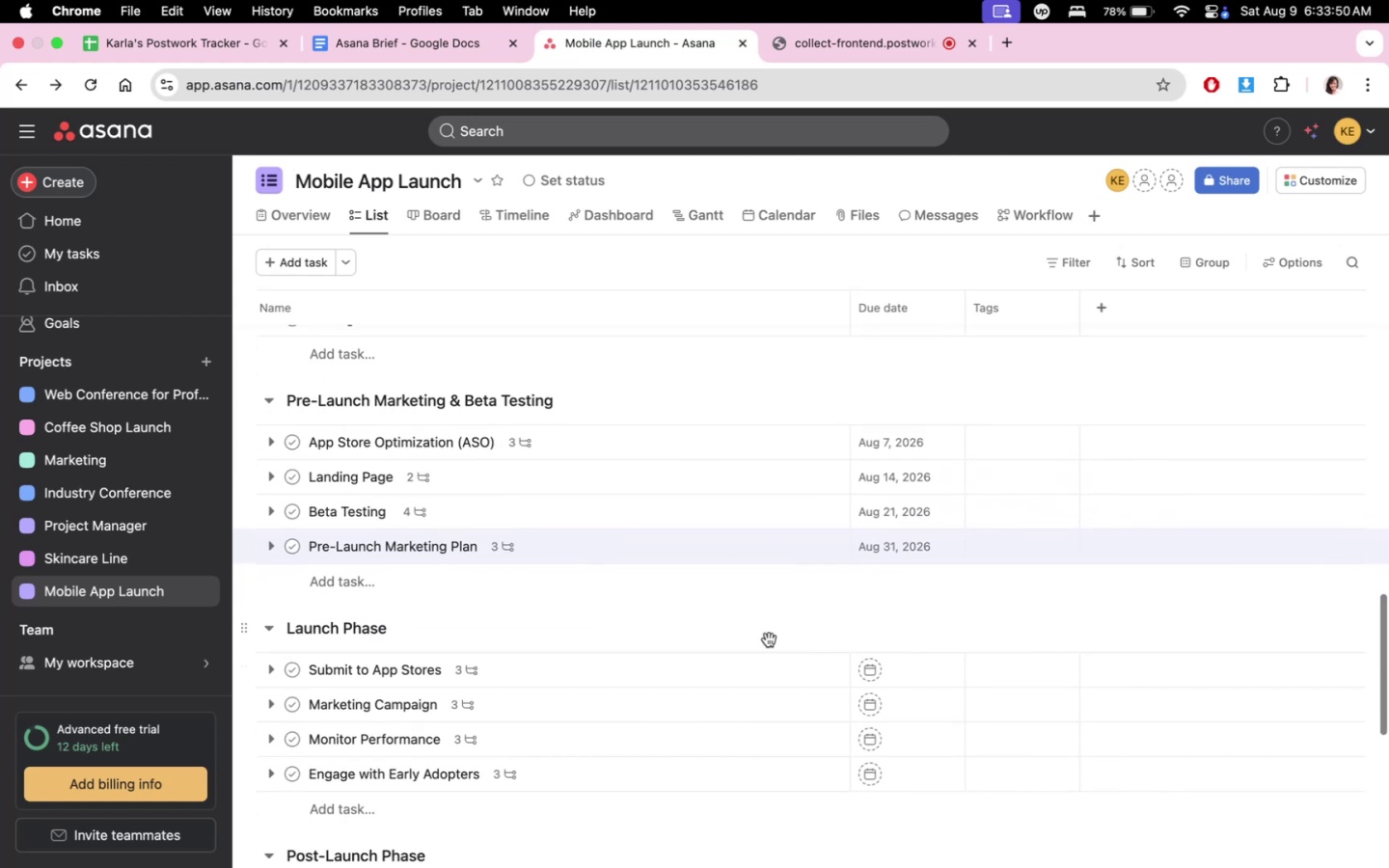 
scroll: coordinate [919, 585], scroll_direction: up, amount: 23.0
 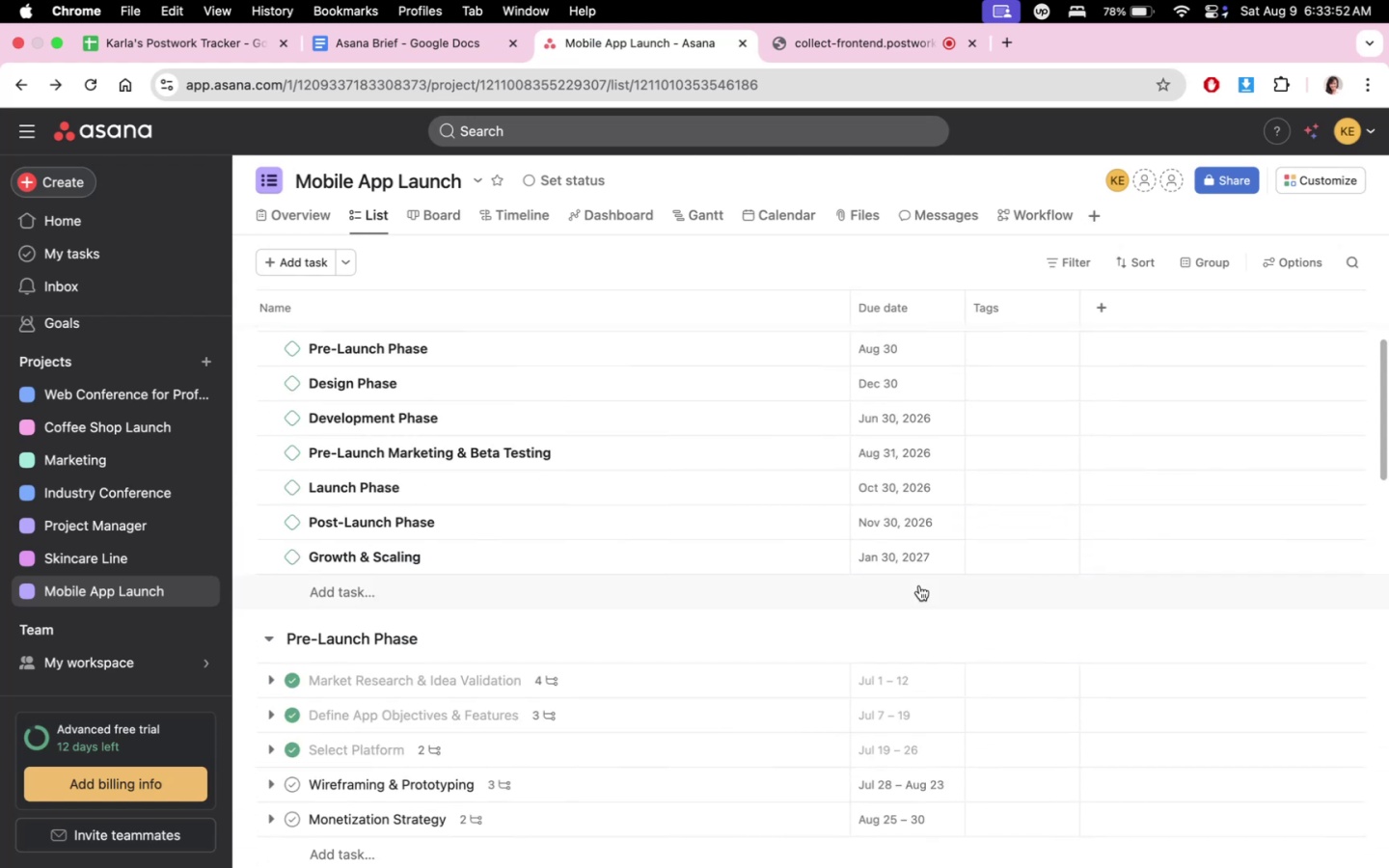 
scroll: coordinate [940, 655], scroll_direction: down, amount: 22.0
 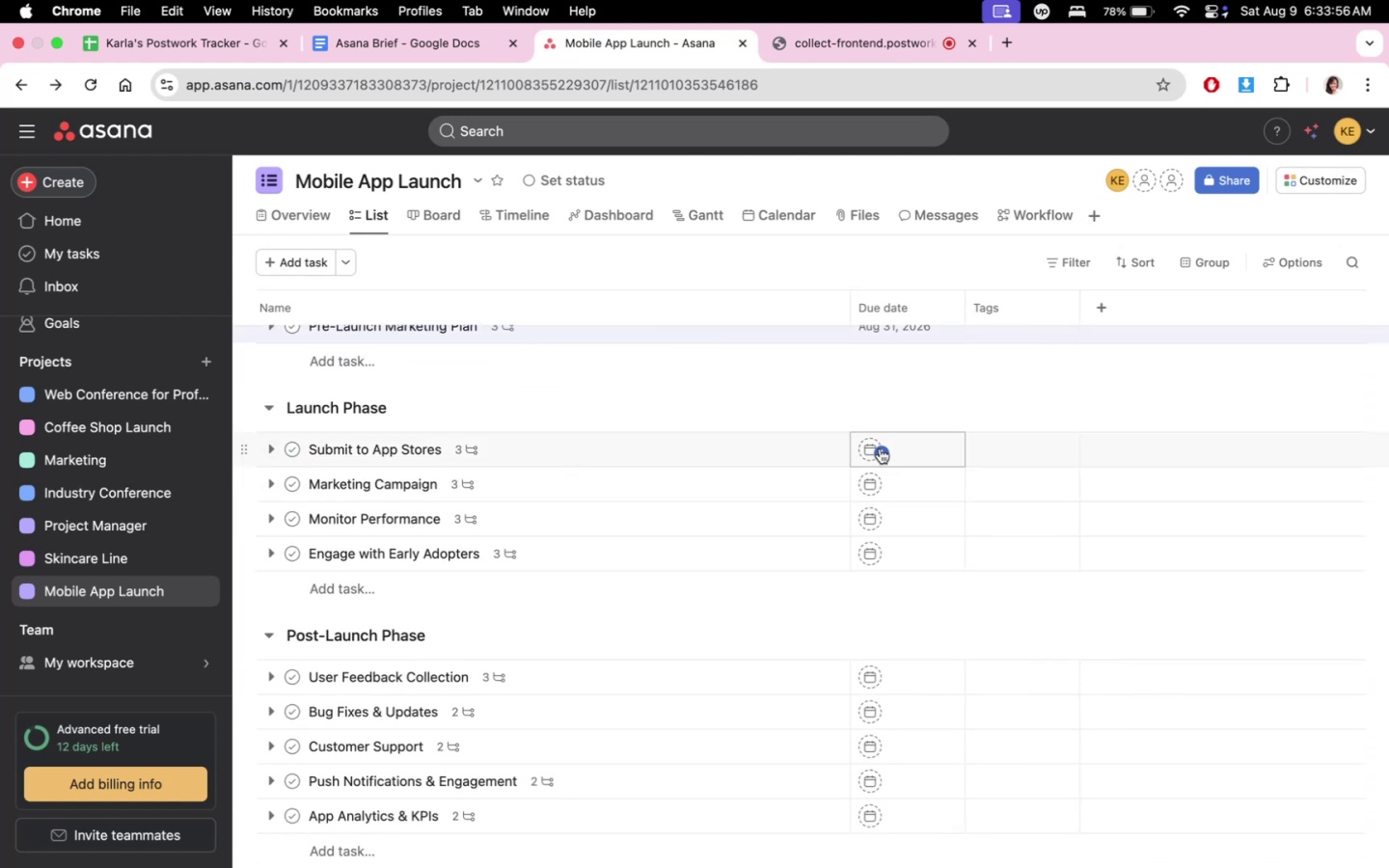 
left_click([913, 448])
 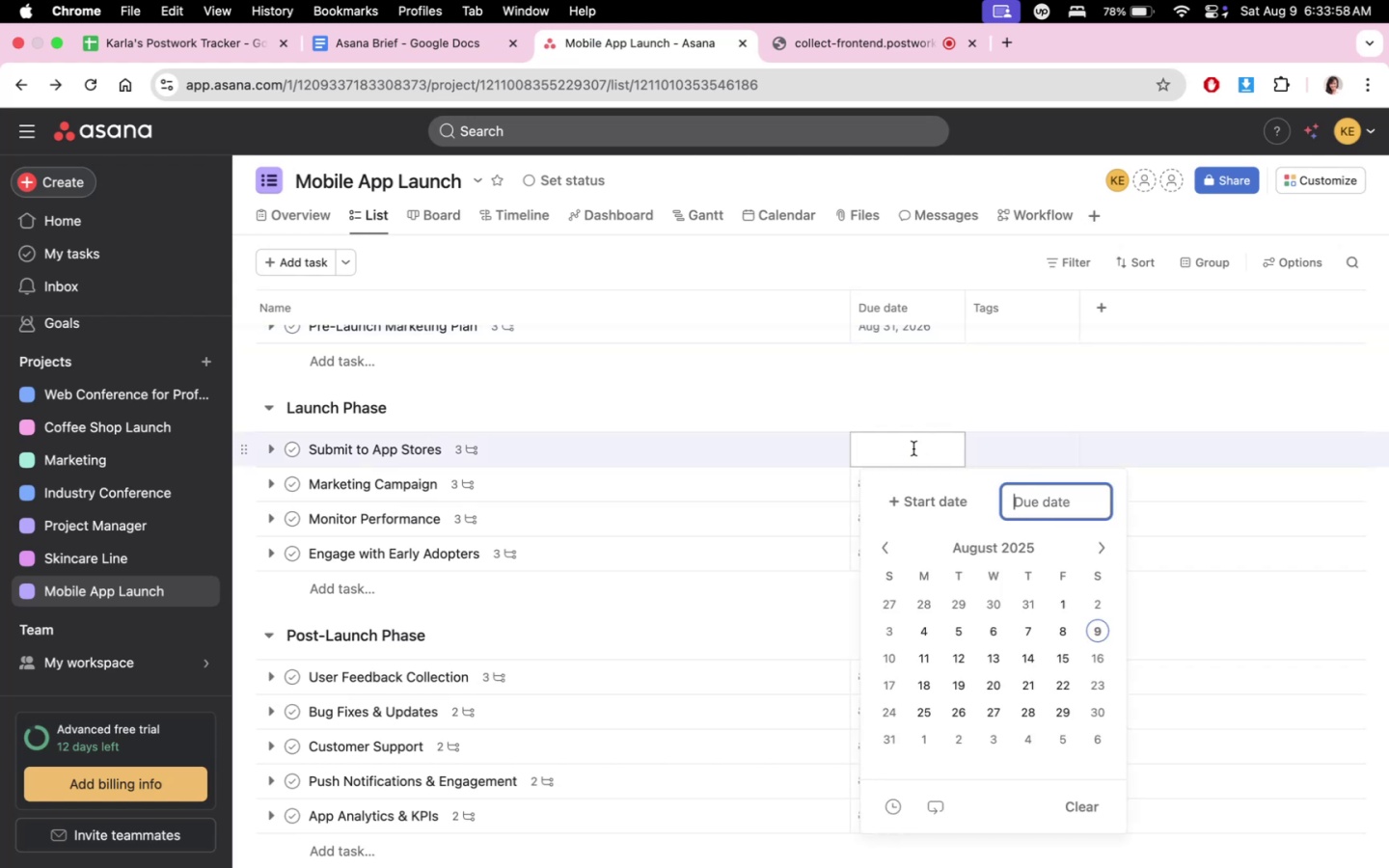 
left_click([1027, 545])
 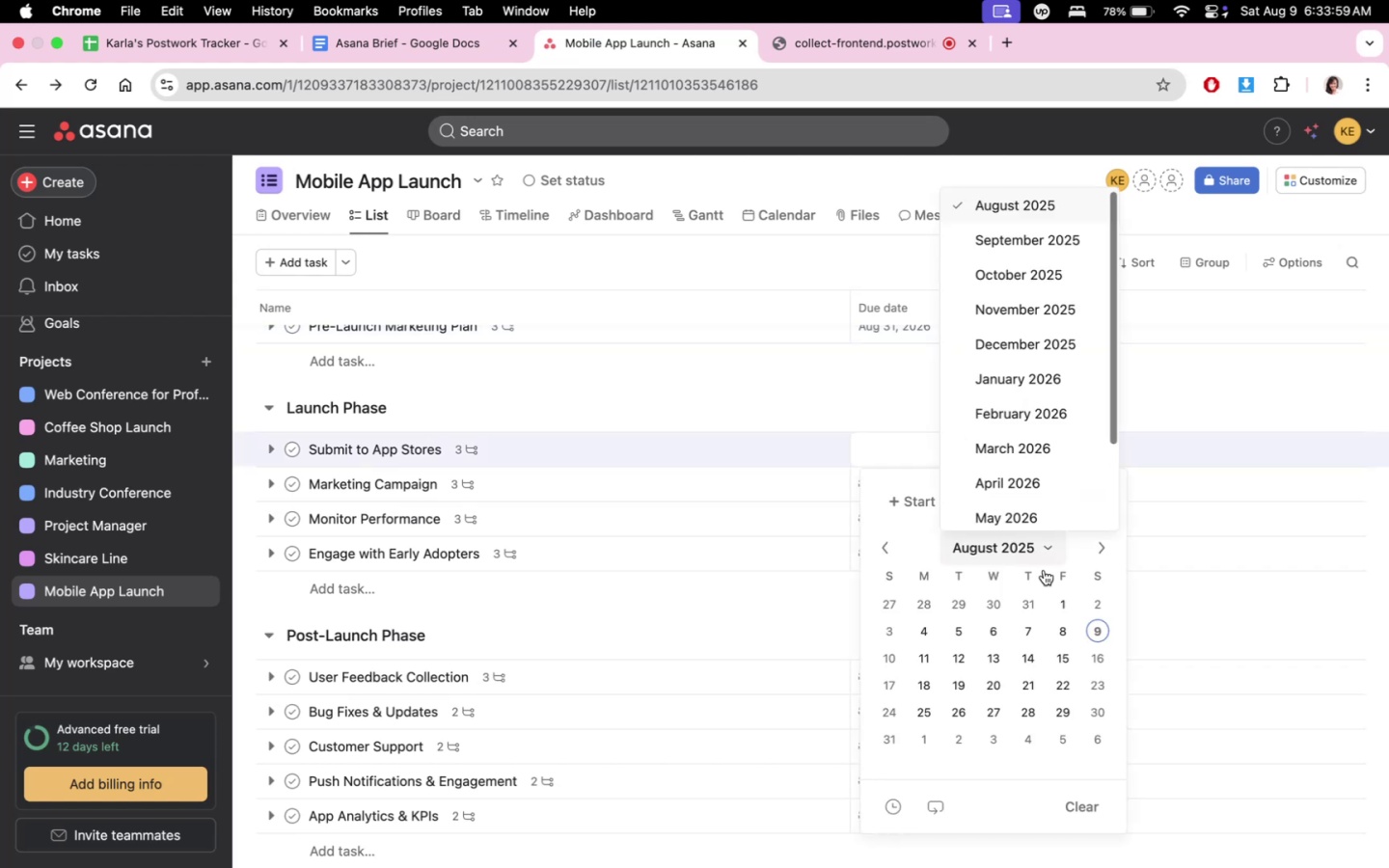 
scroll: coordinate [1046, 465], scroll_direction: down, amount: 10.0
 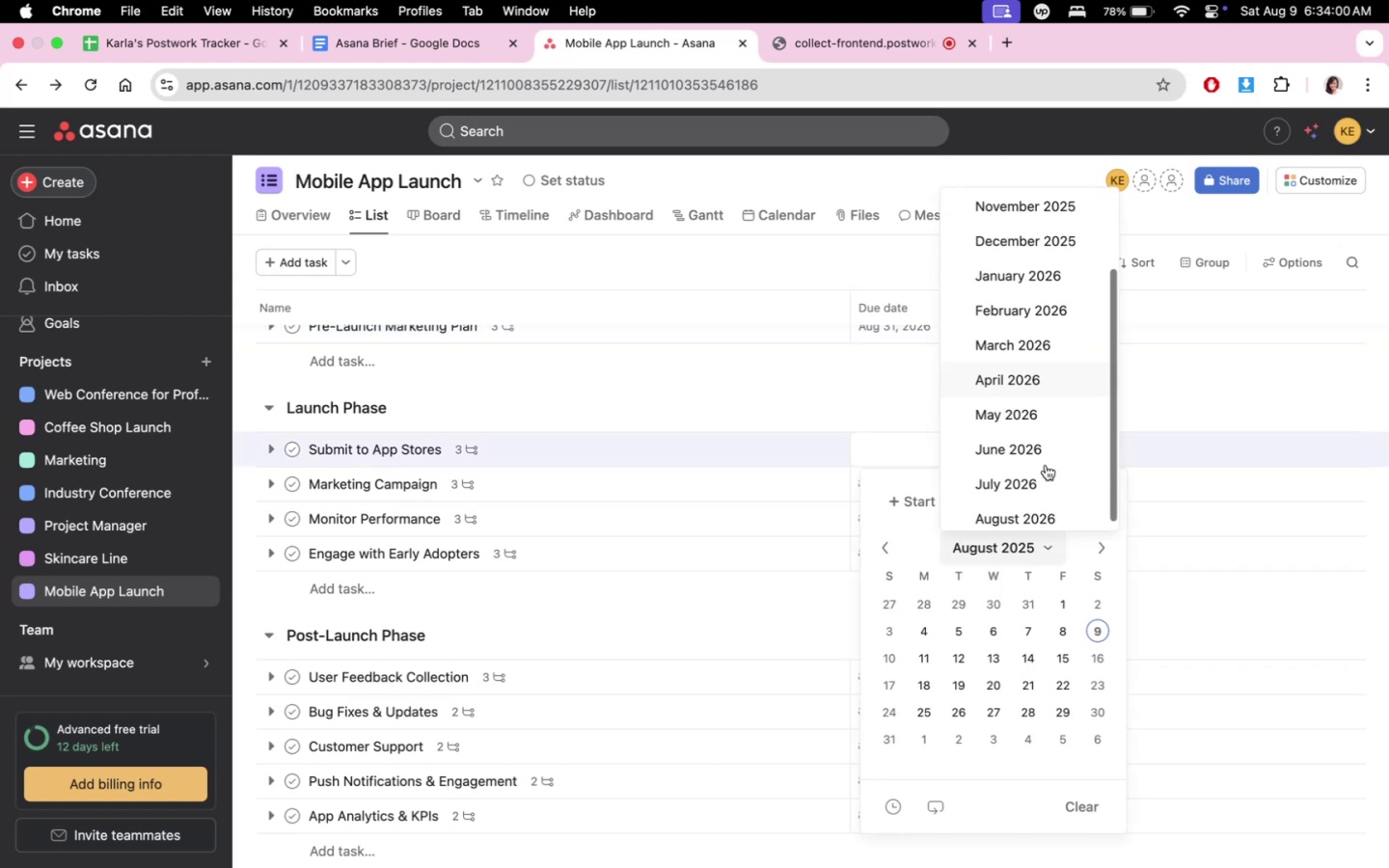 
scroll: coordinate [1049, 422], scroll_direction: up, amount: 10.0
 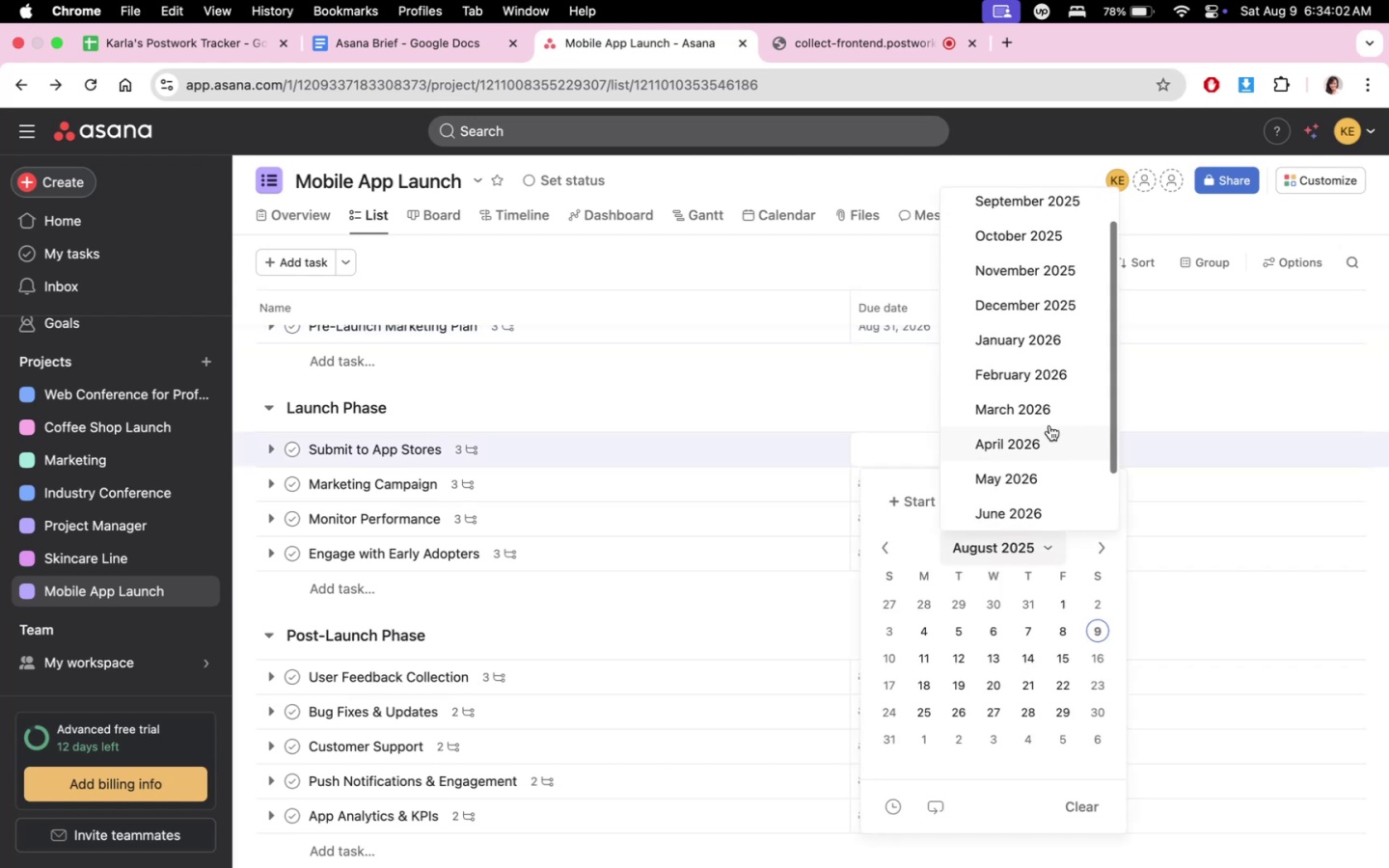 
scroll: coordinate [1052, 466], scroll_direction: down, amount: 16.0
 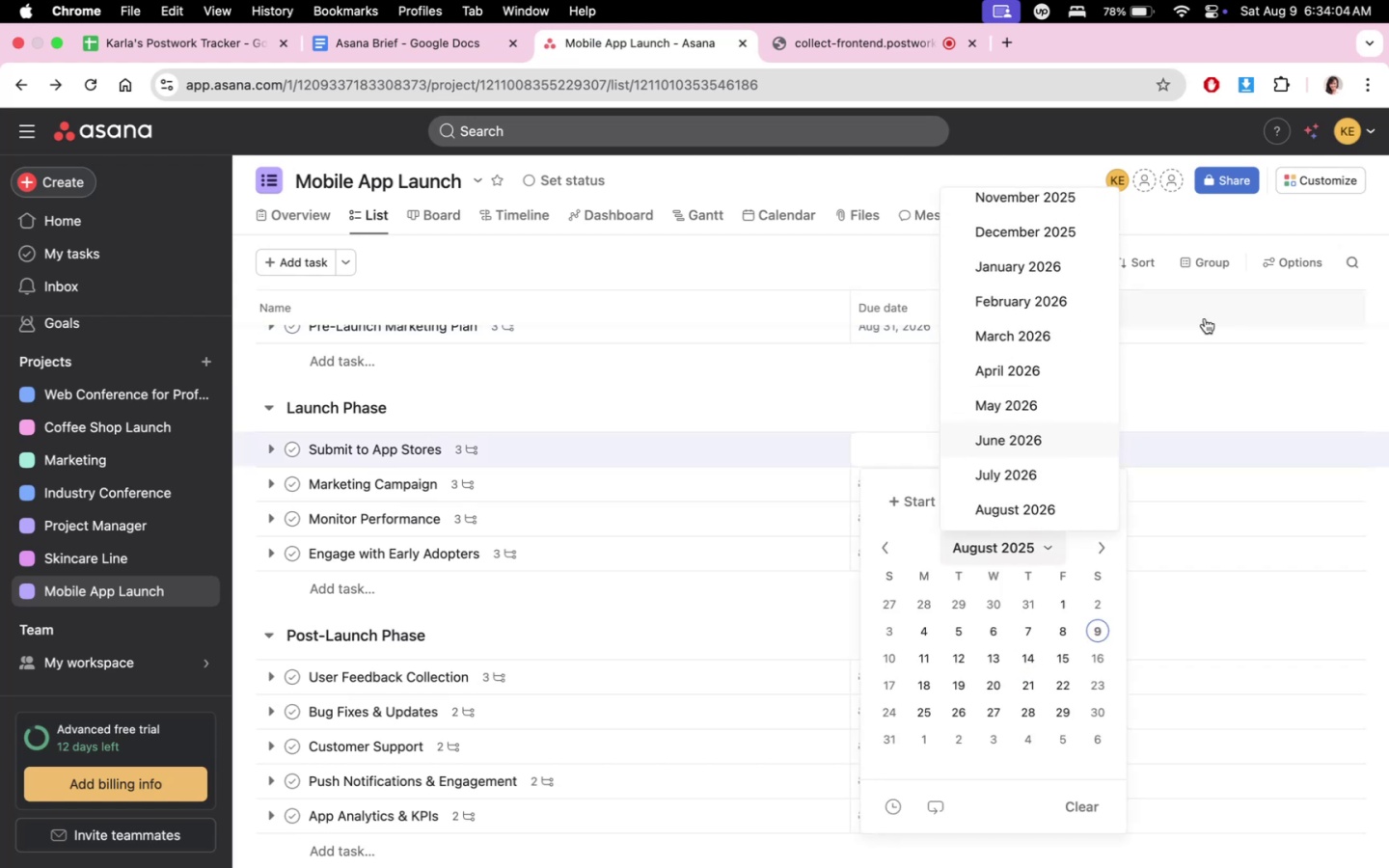 
left_click([1185, 413])
 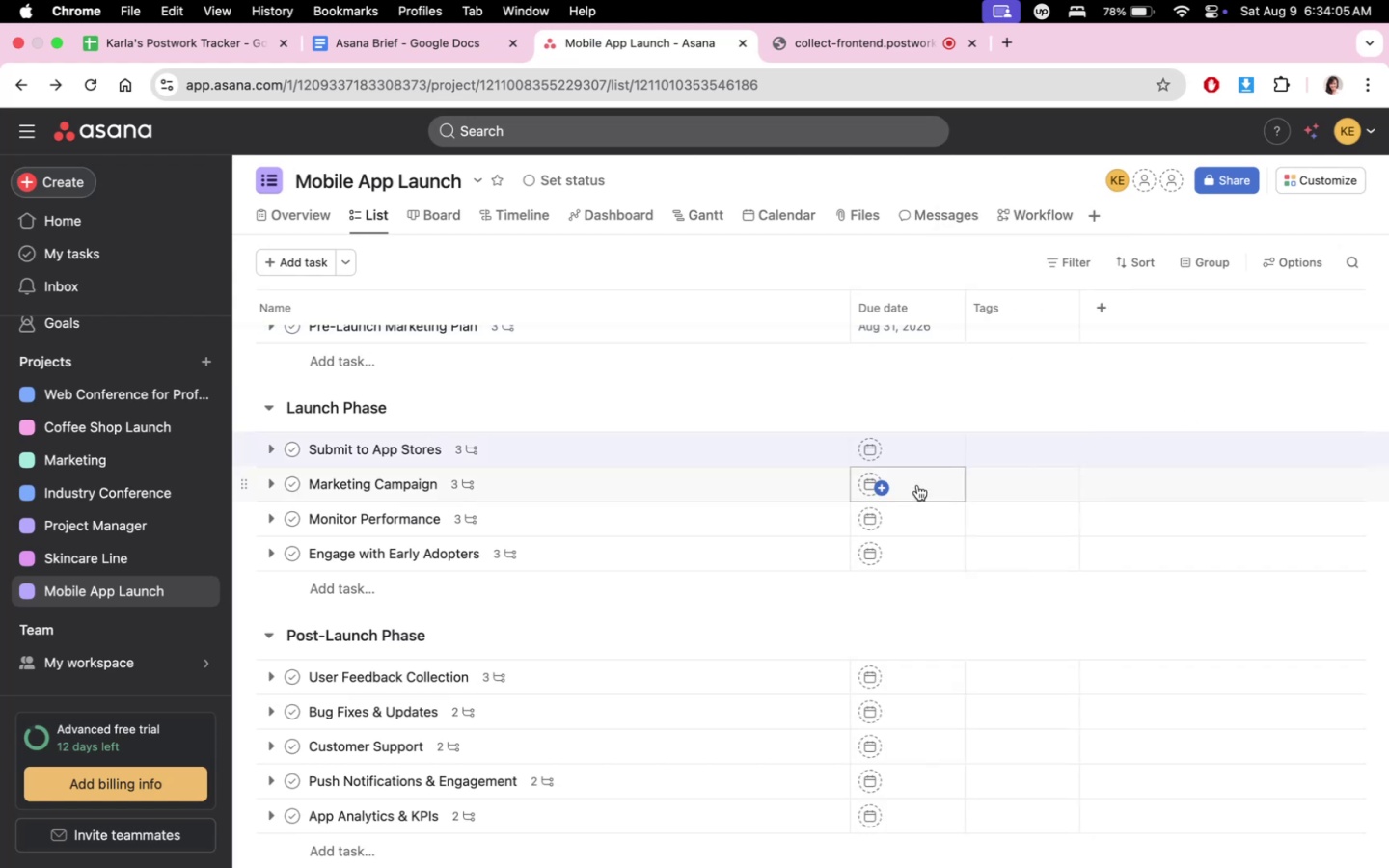 
scroll: coordinate [1006, 502], scroll_direction: up, amount: 51.0
 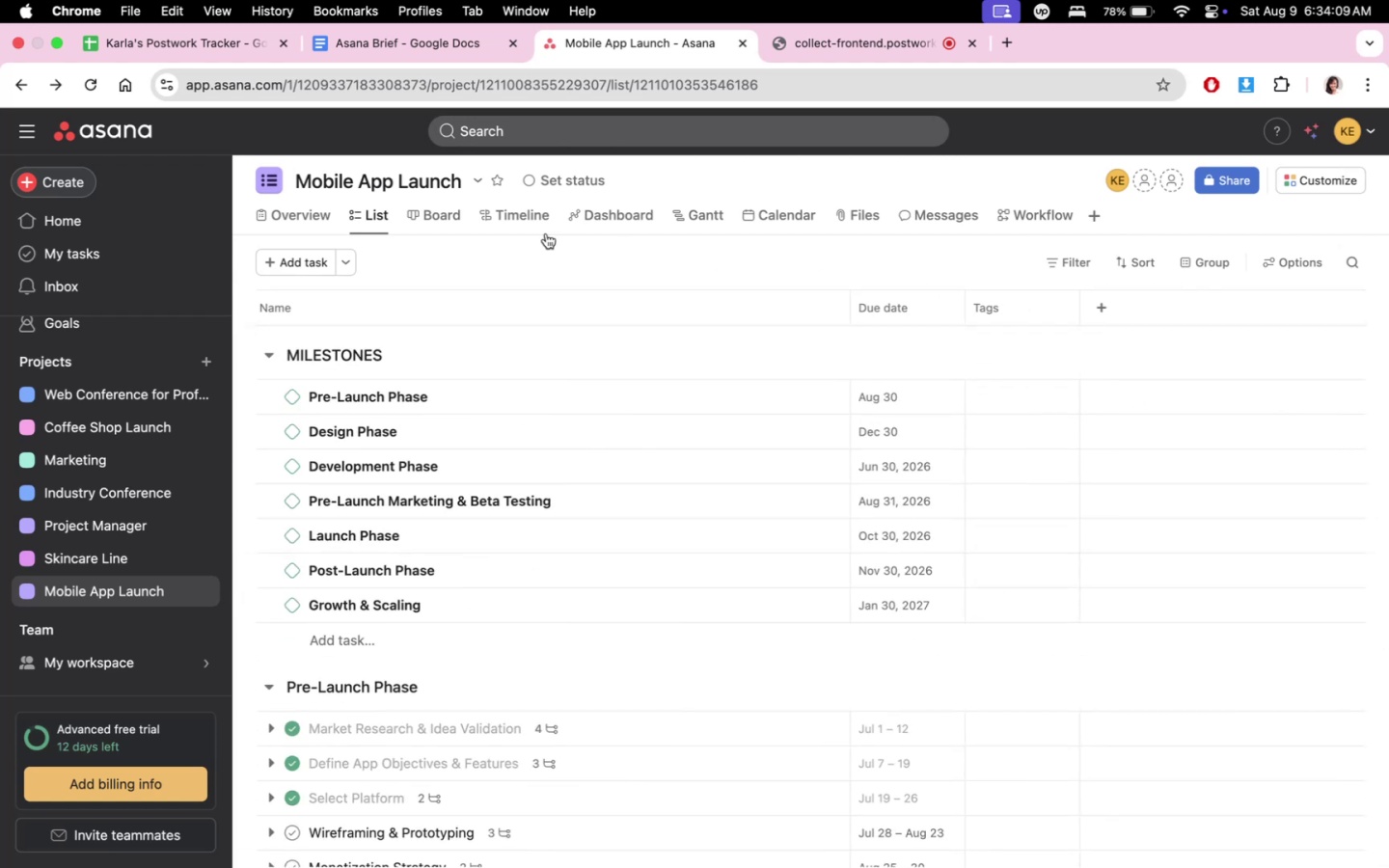 
double_click([534, 222])
 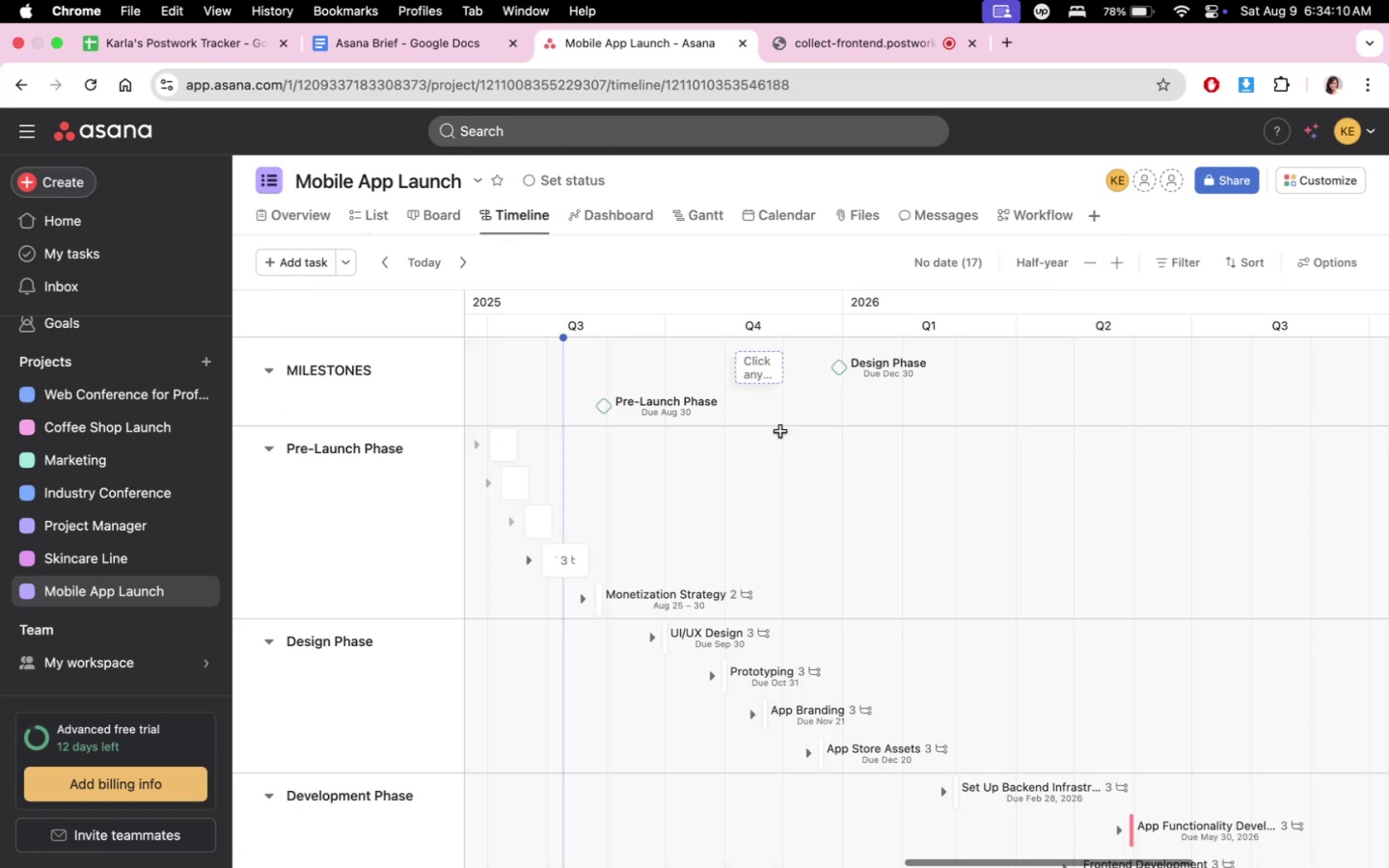 
scroll: coordinate [921, 686], scroll_direction: down, amount: 5.0
 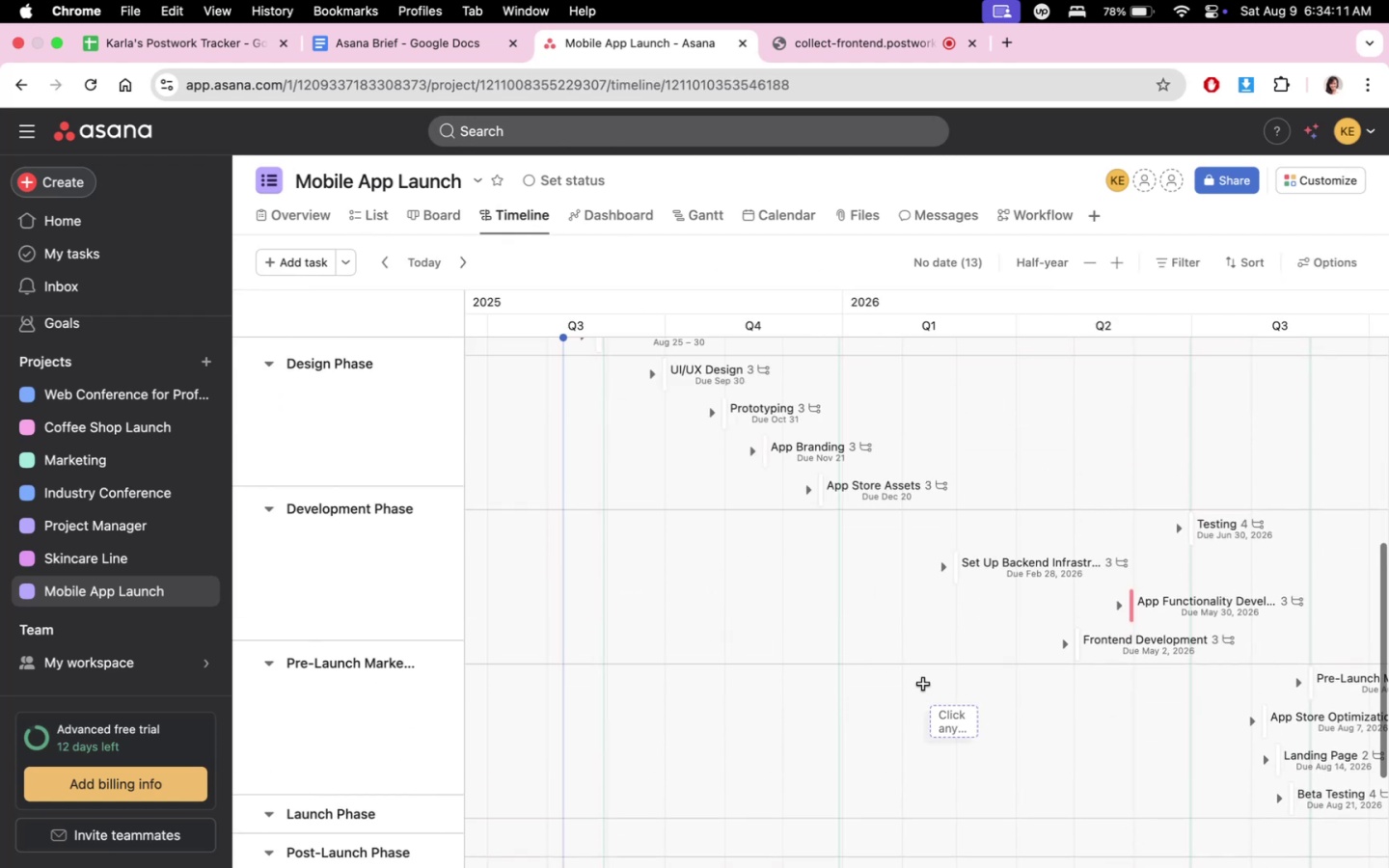 
scroll: coordinate [1029, 578], scroll_direction: up, amount: 2.0
 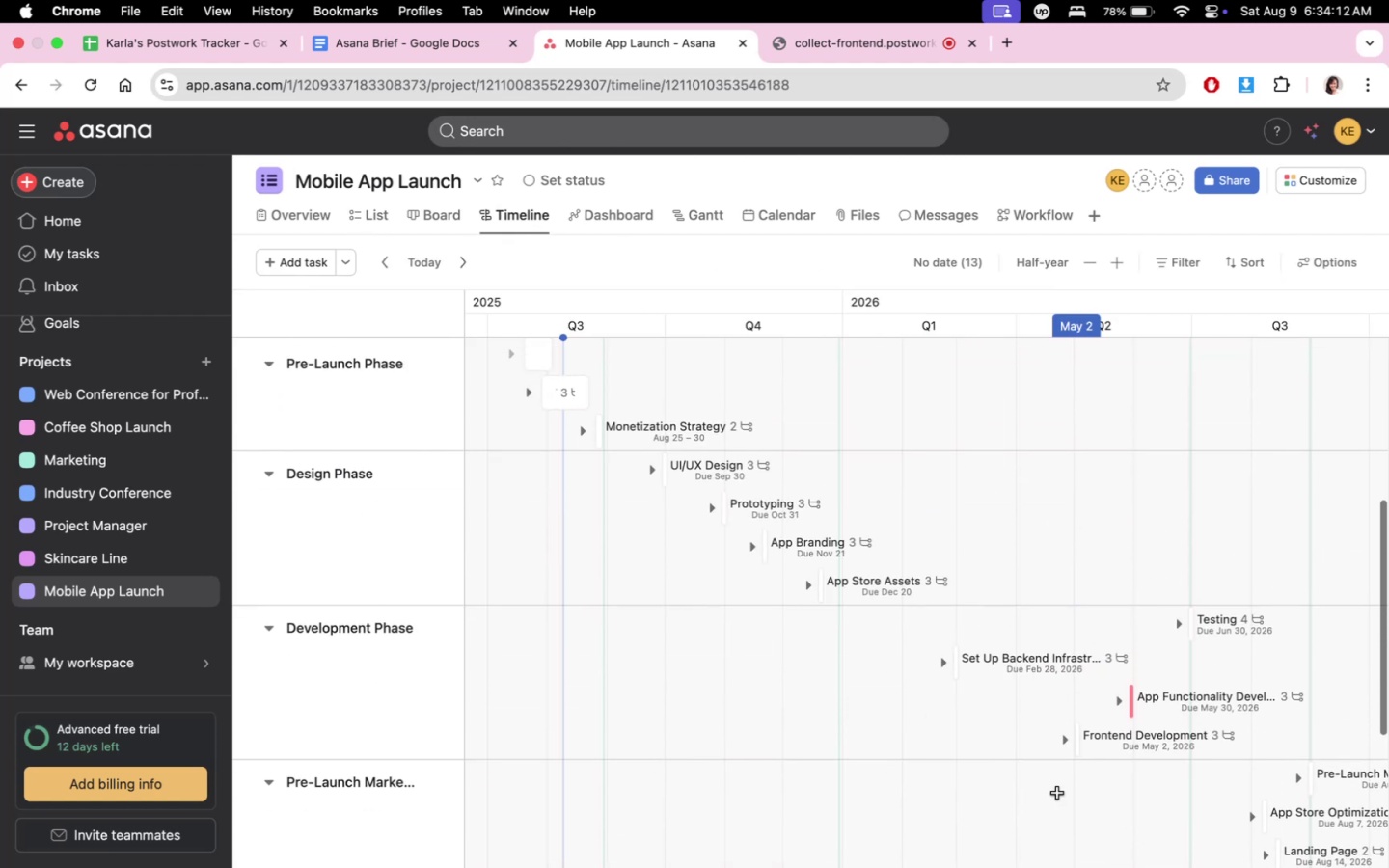 
scroll: coordinate [884, 648], scroll_direction: down, amount: 7.0
 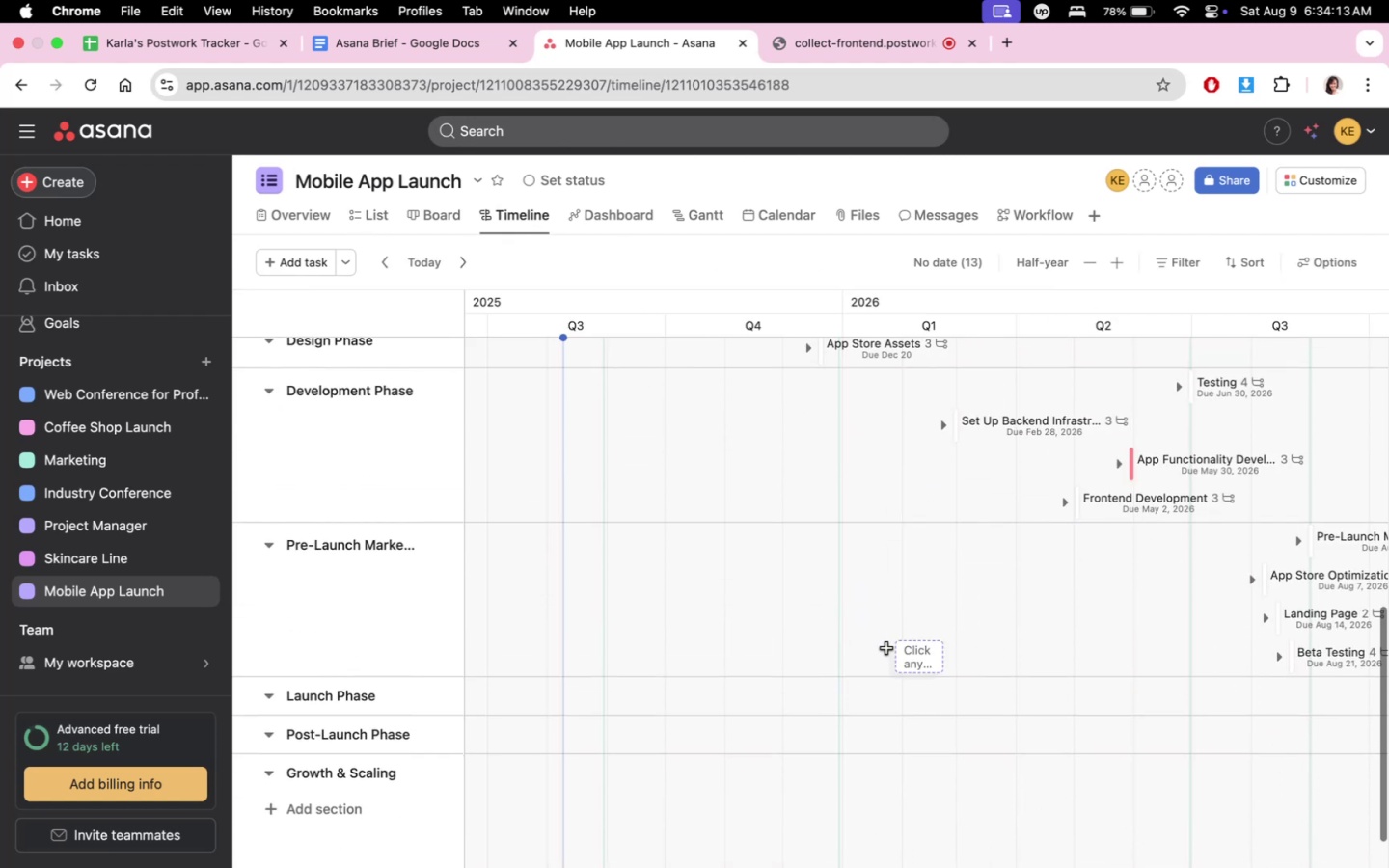 
scroll: coordinate [1049, 628], scroll_direction: up, amount: 7.0
 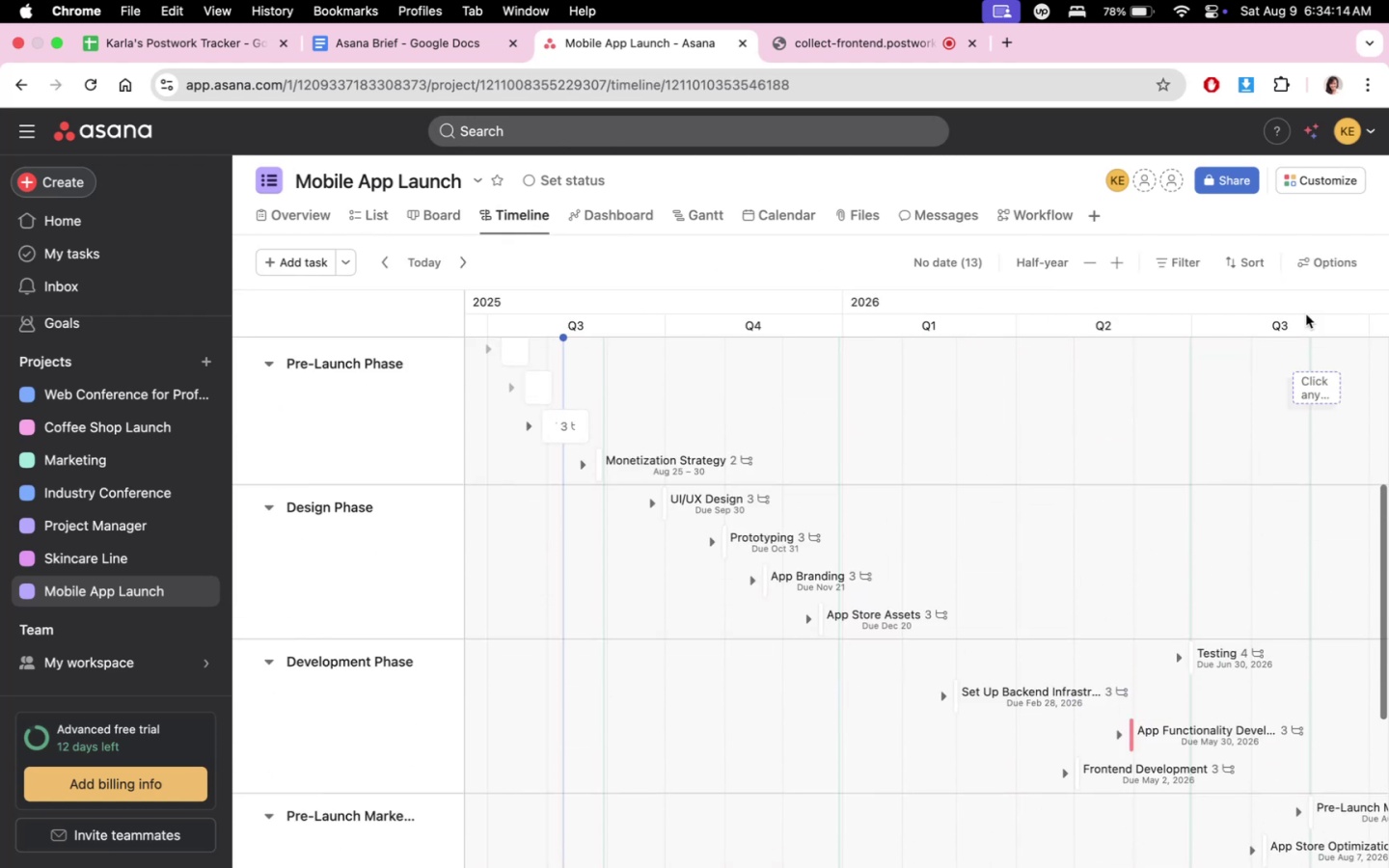 
left_click([1313, 257])
 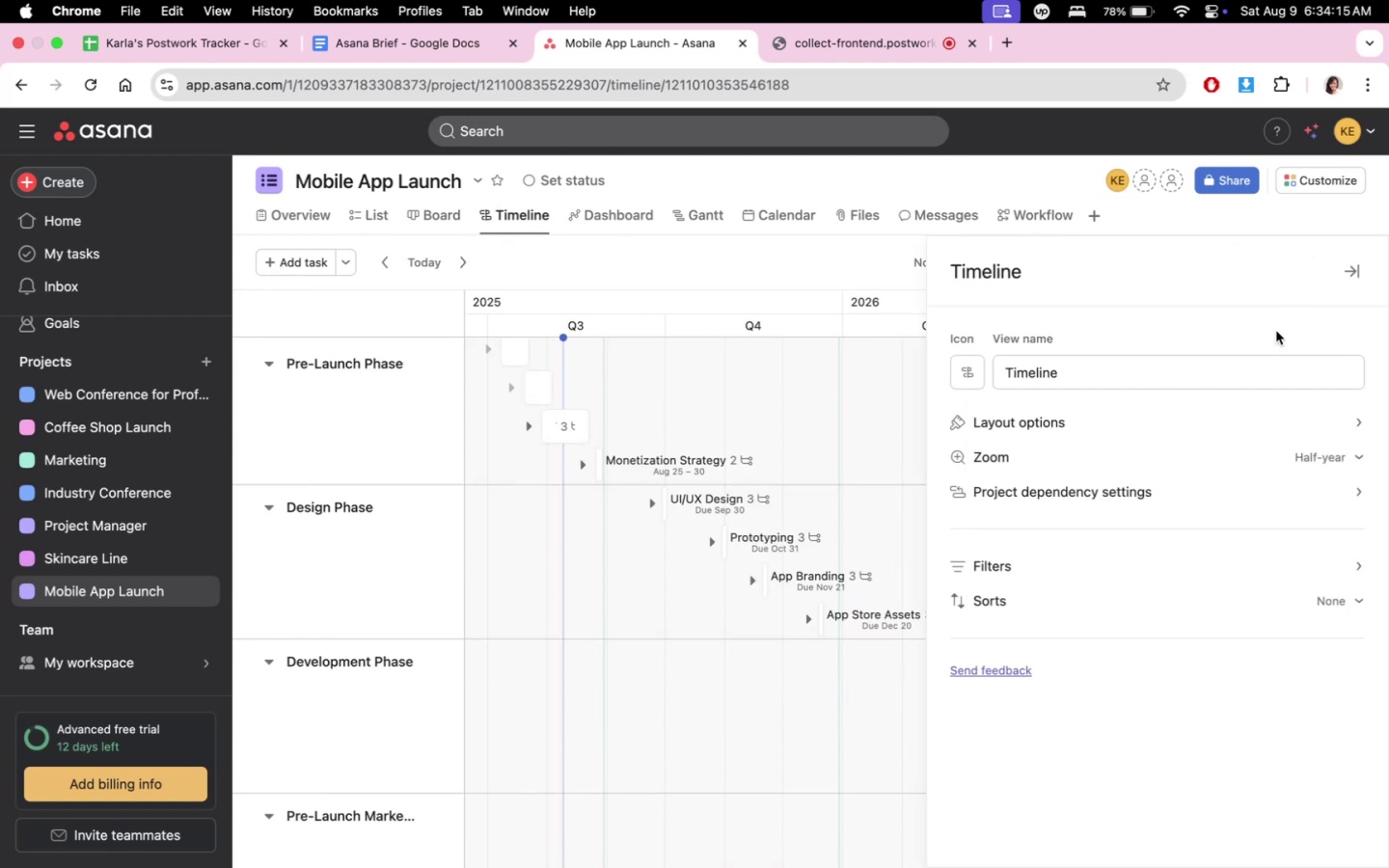 
left_click([1140, 377])
 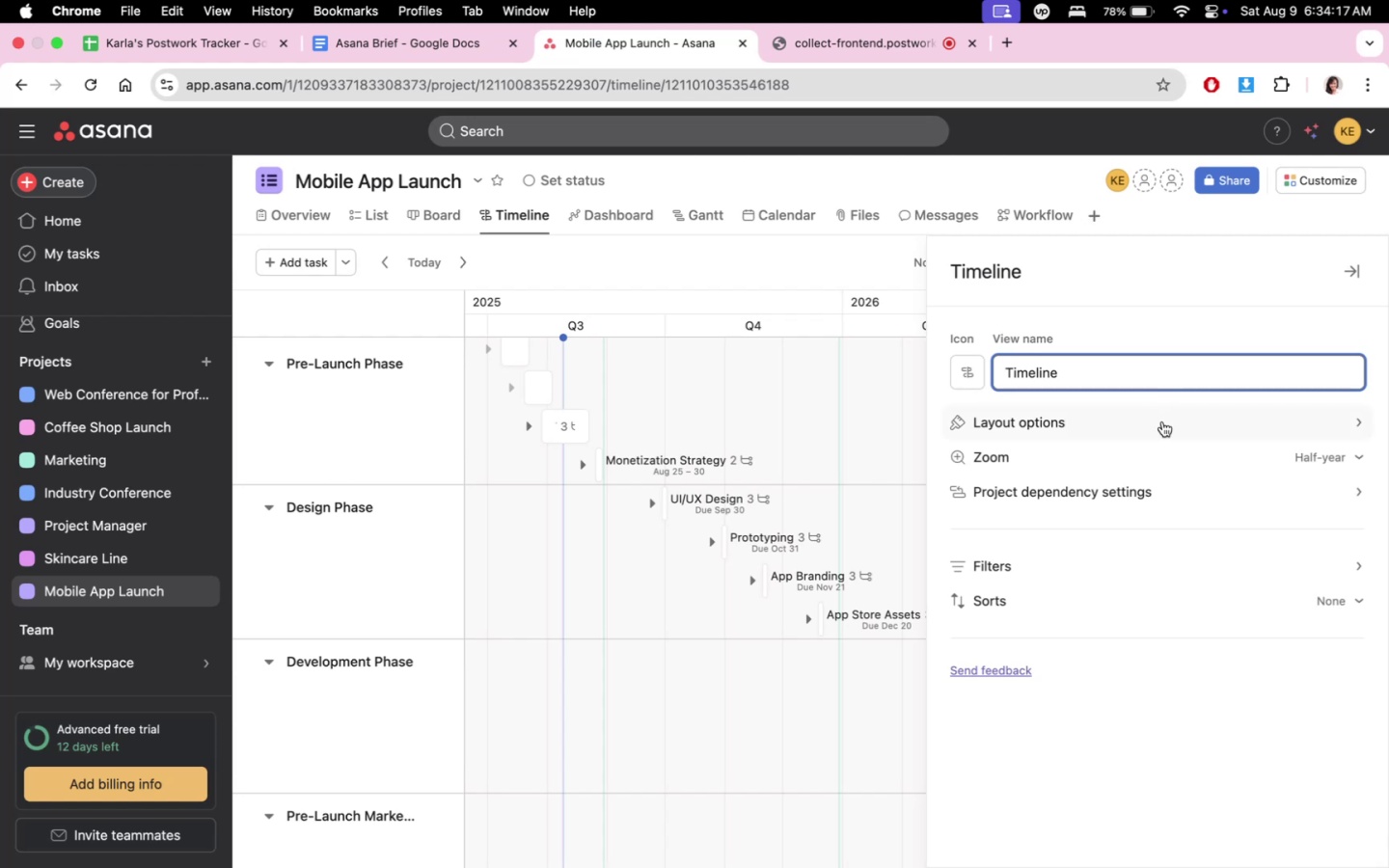 
left_click([1180, 262])
 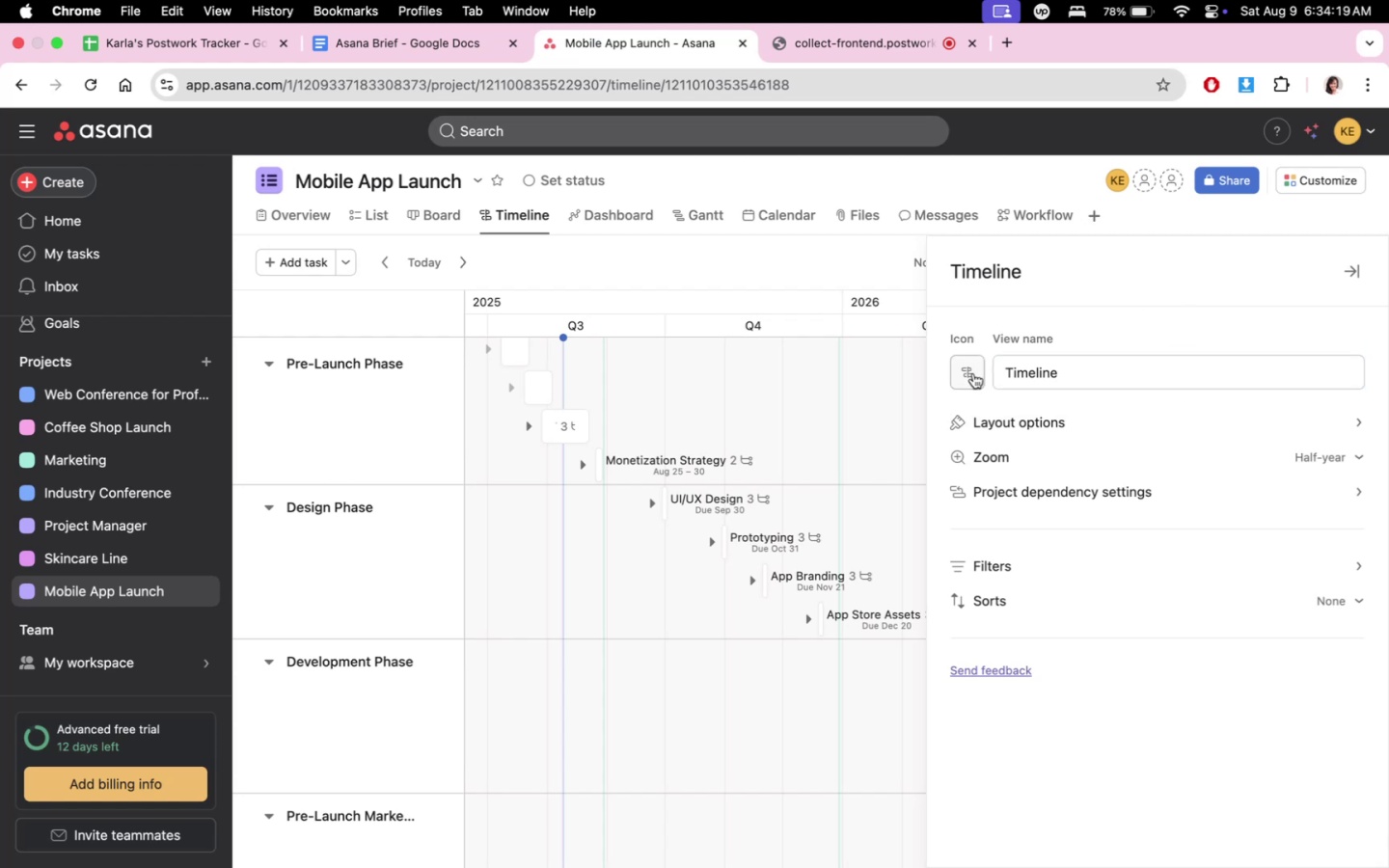 
left_click([1147, 289])
 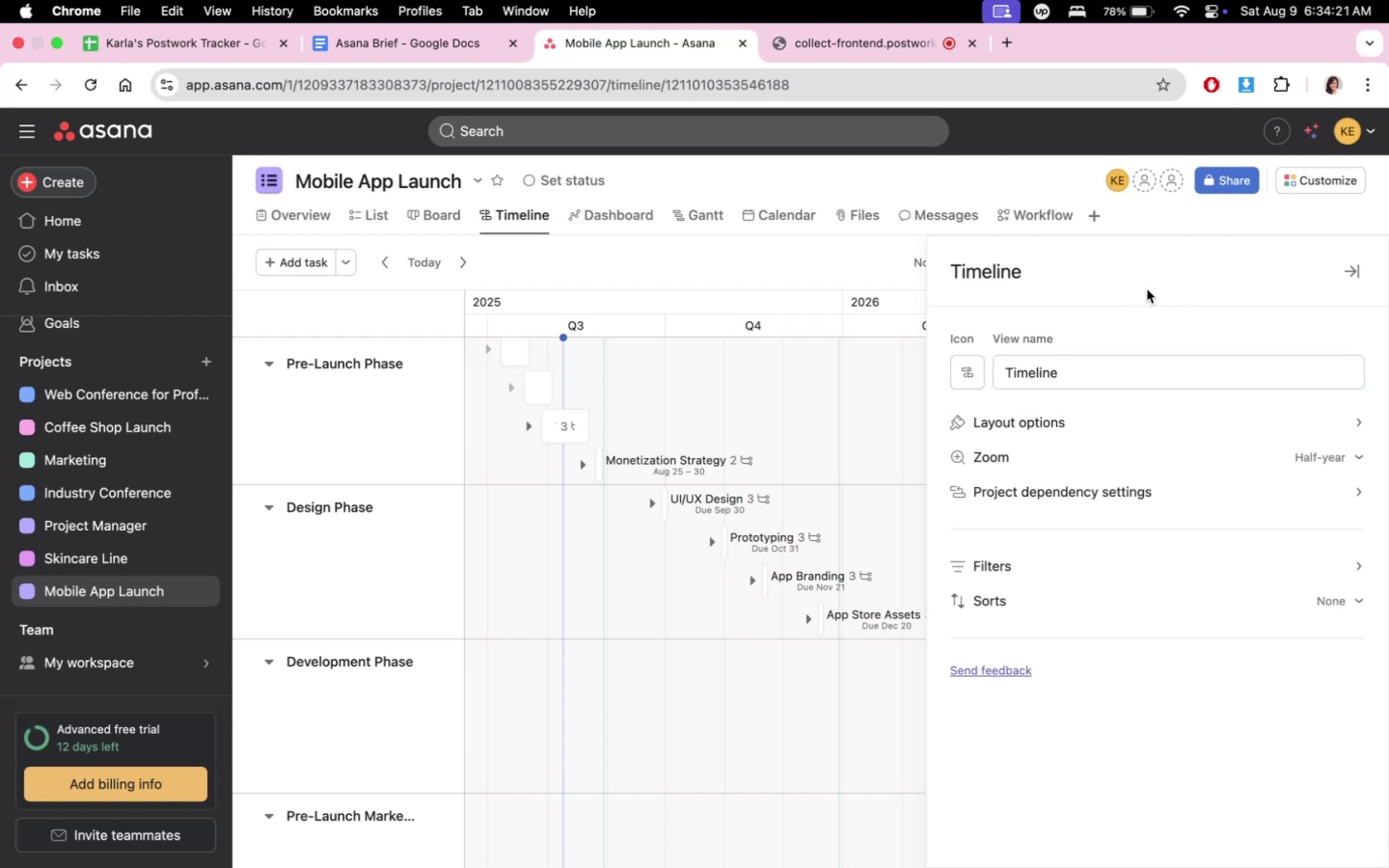 
left_click([1168, 411])
 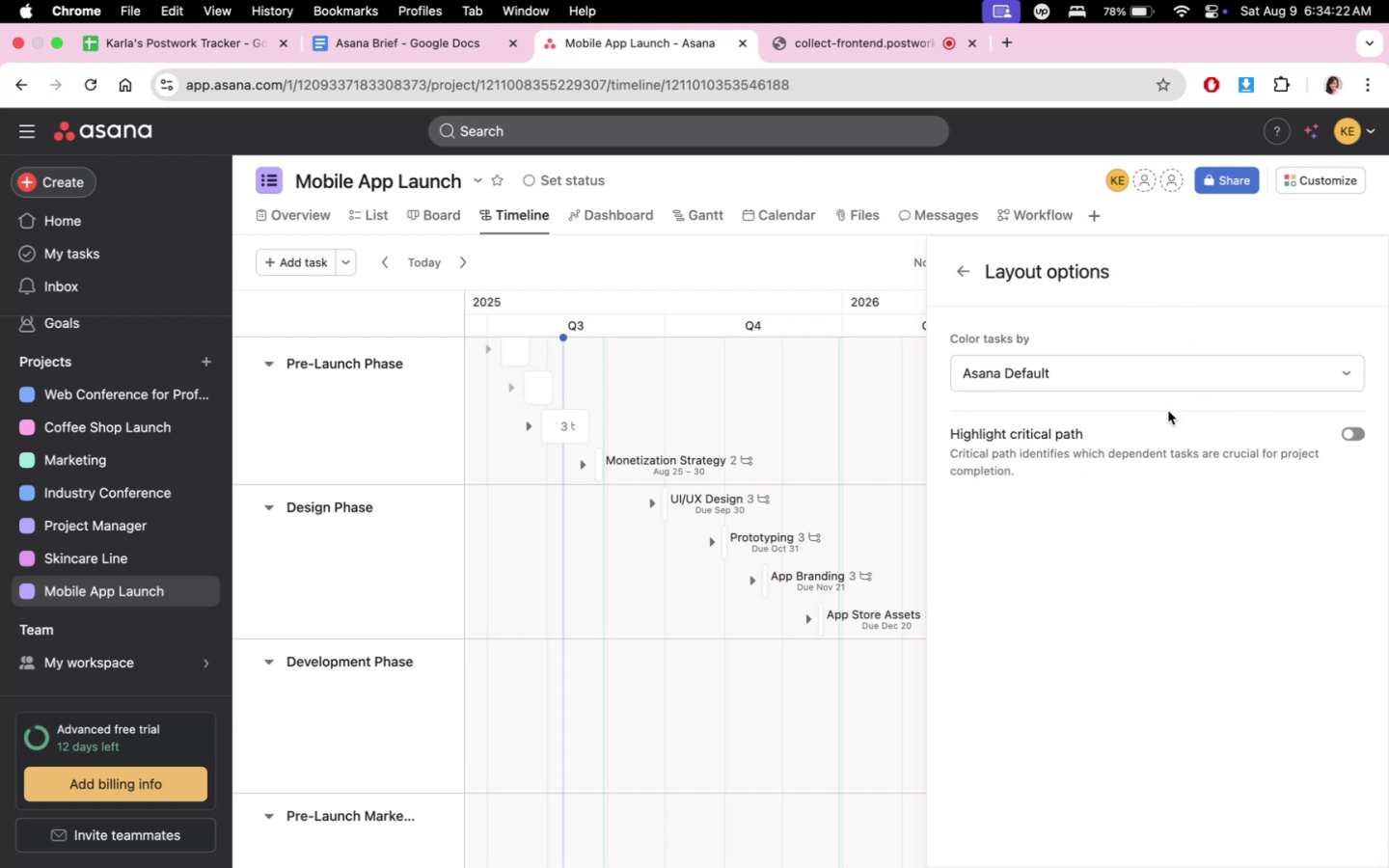 
left_click([1166, 381])
 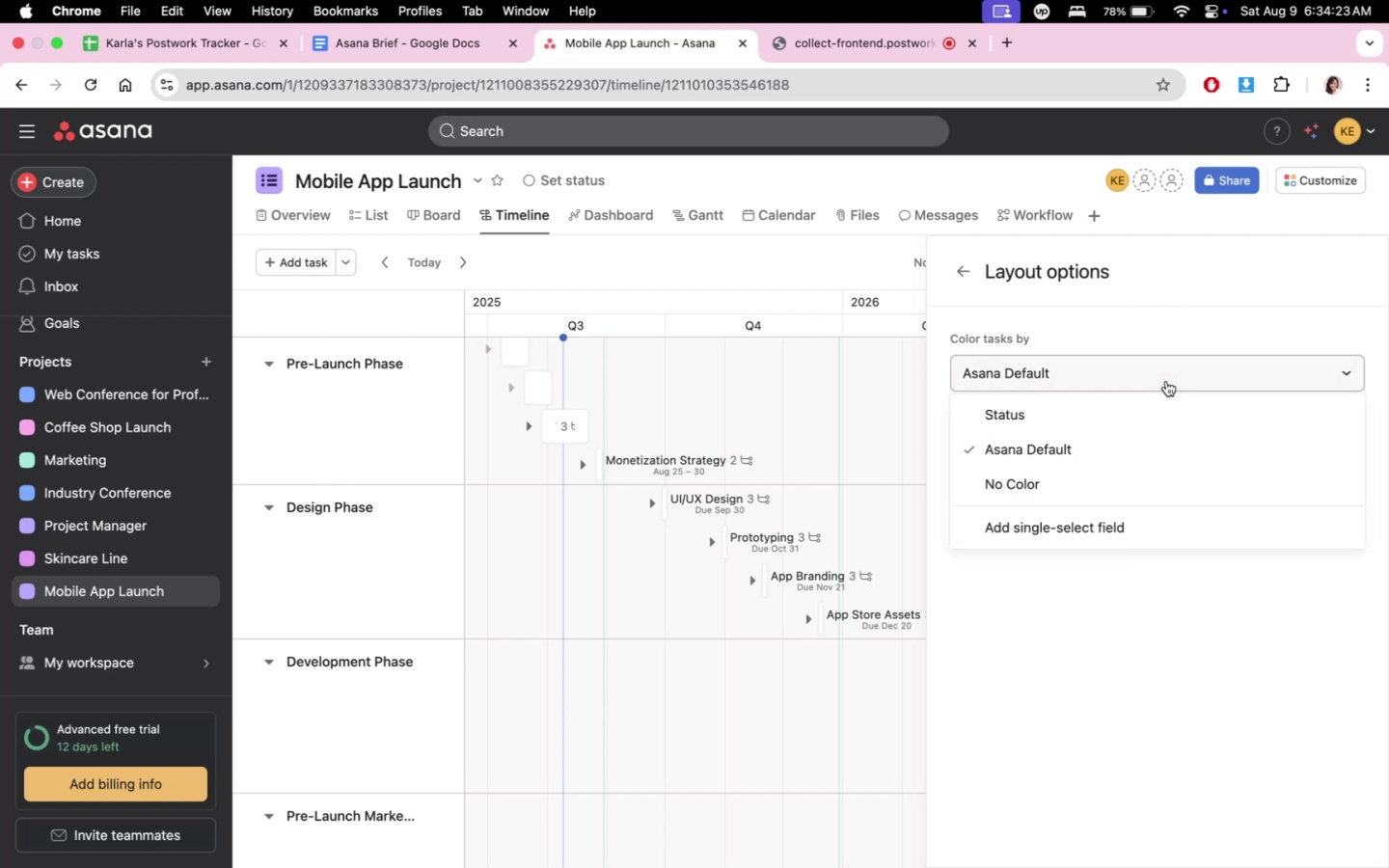 
double_click([1166, 381])
 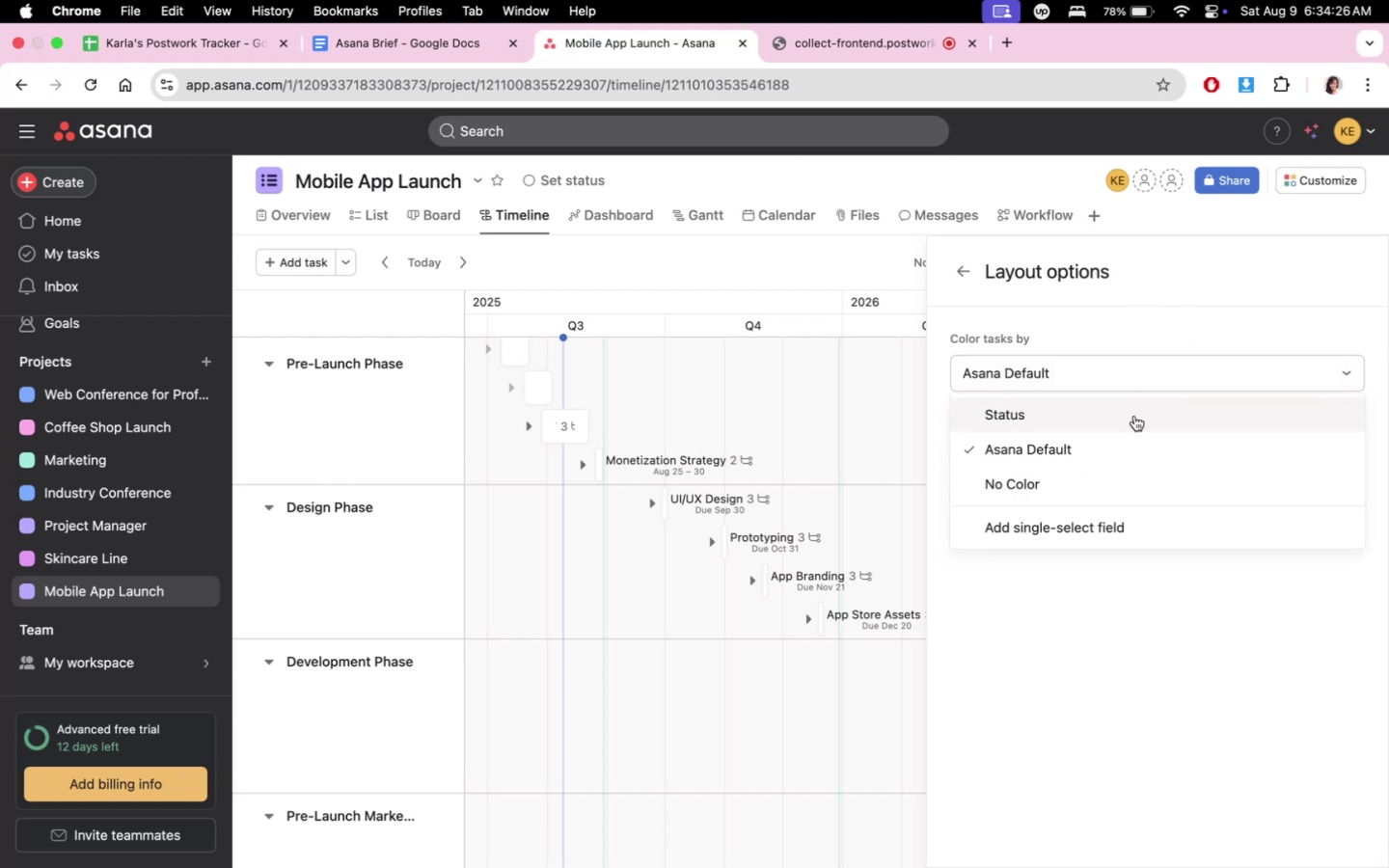 
left_click([1134, 416])
 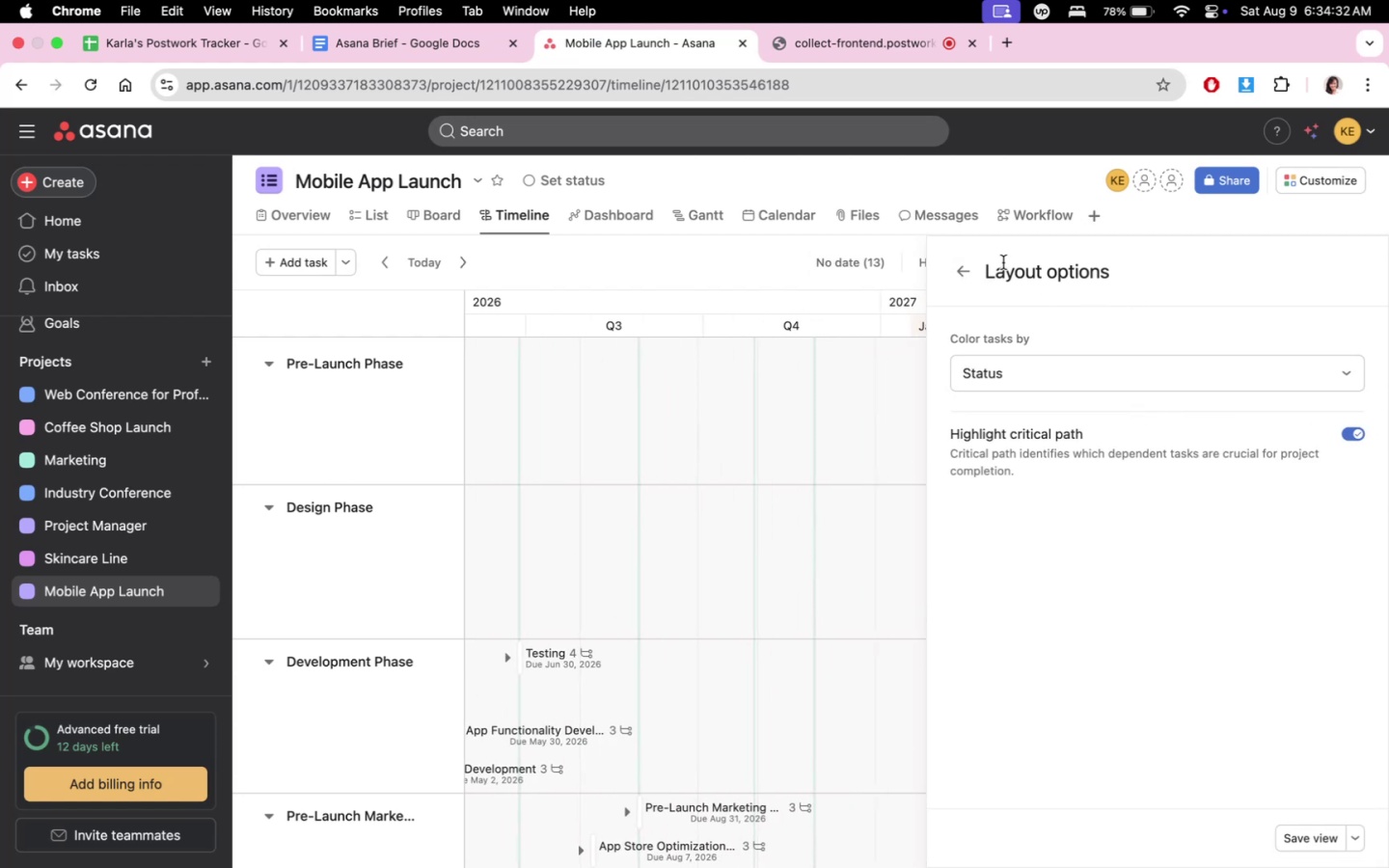 
wait(6.64)
 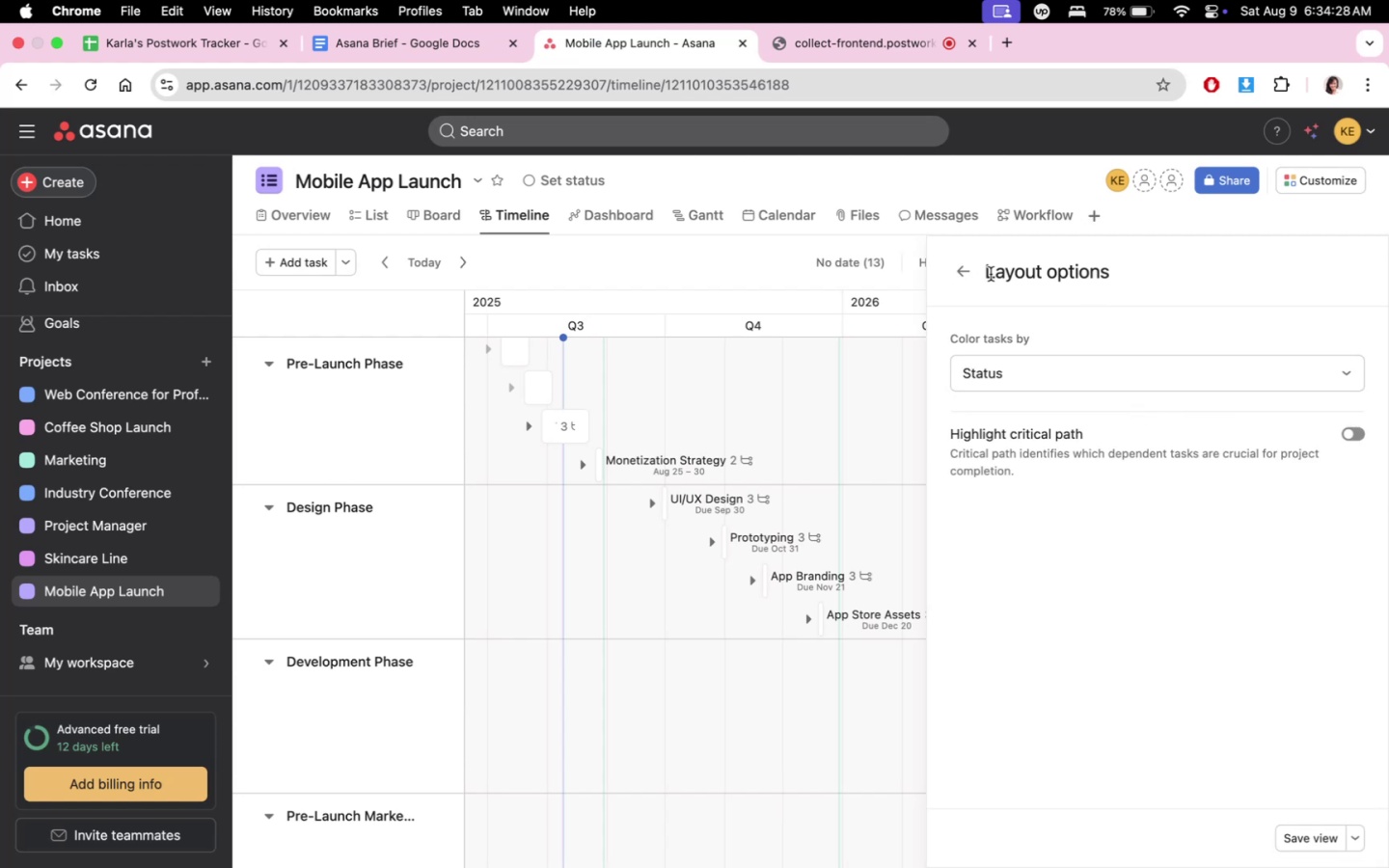 
left_click([954, 270])
 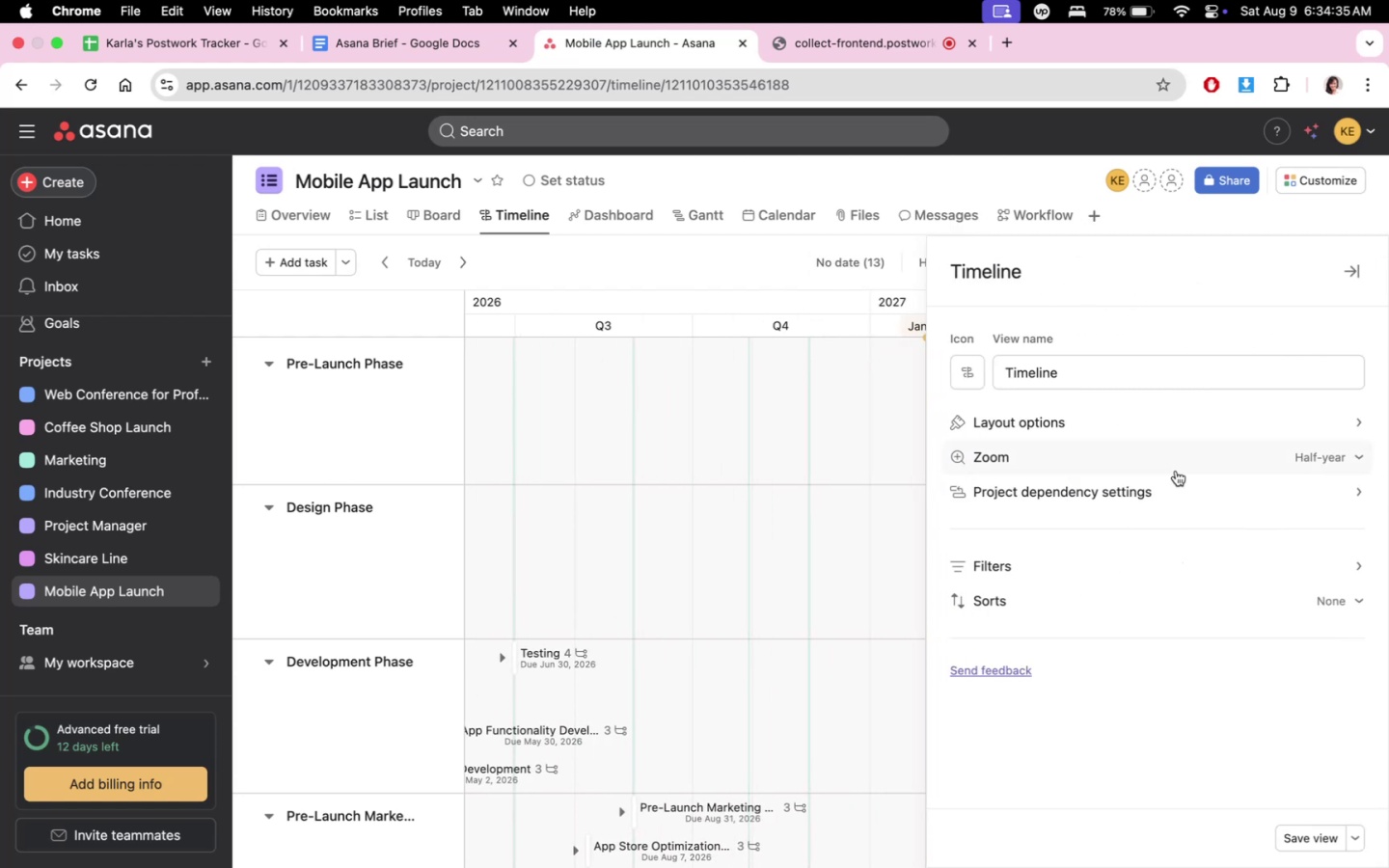 
left_click([1179, 461])
 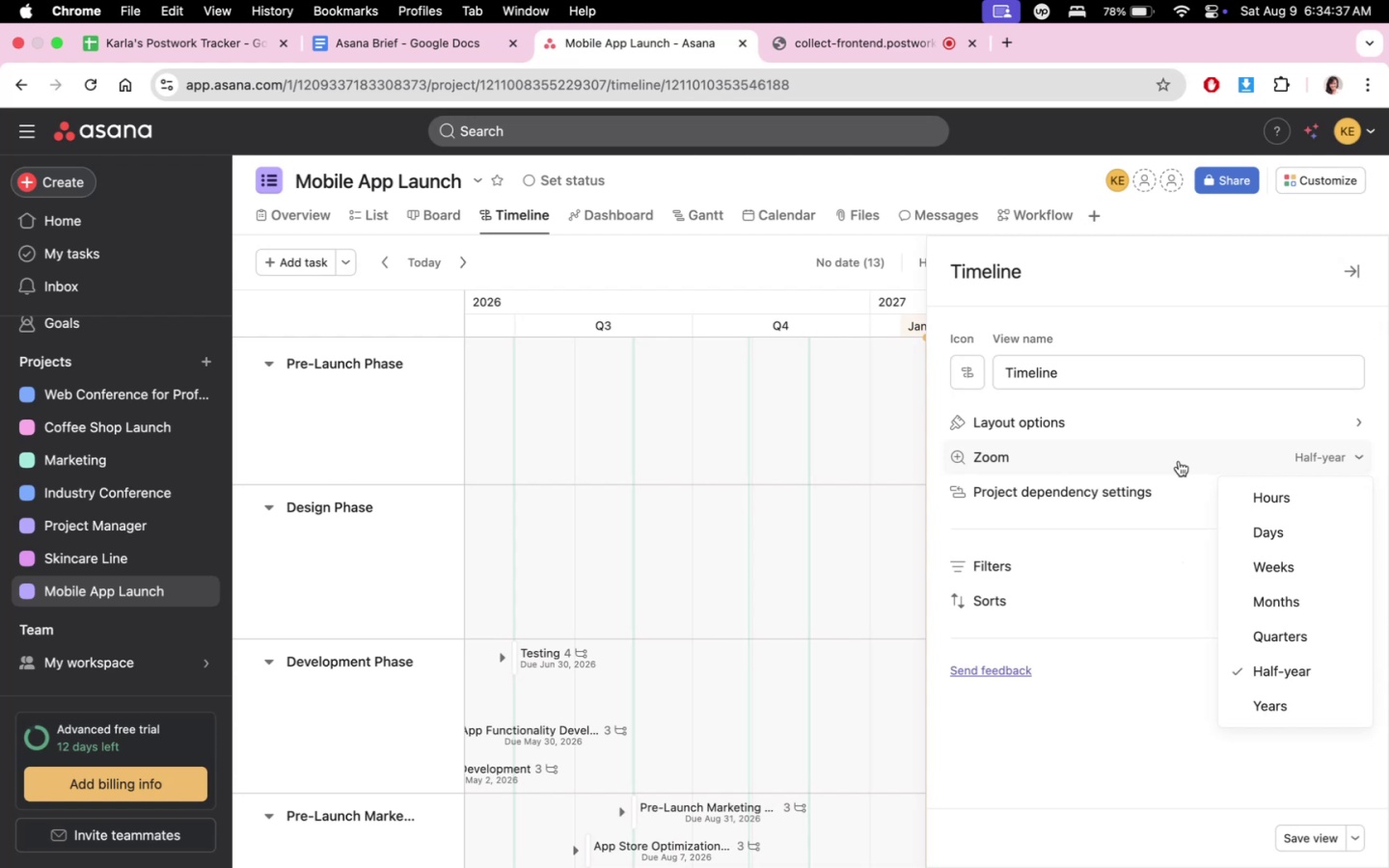 
double_click([1179, 461])
 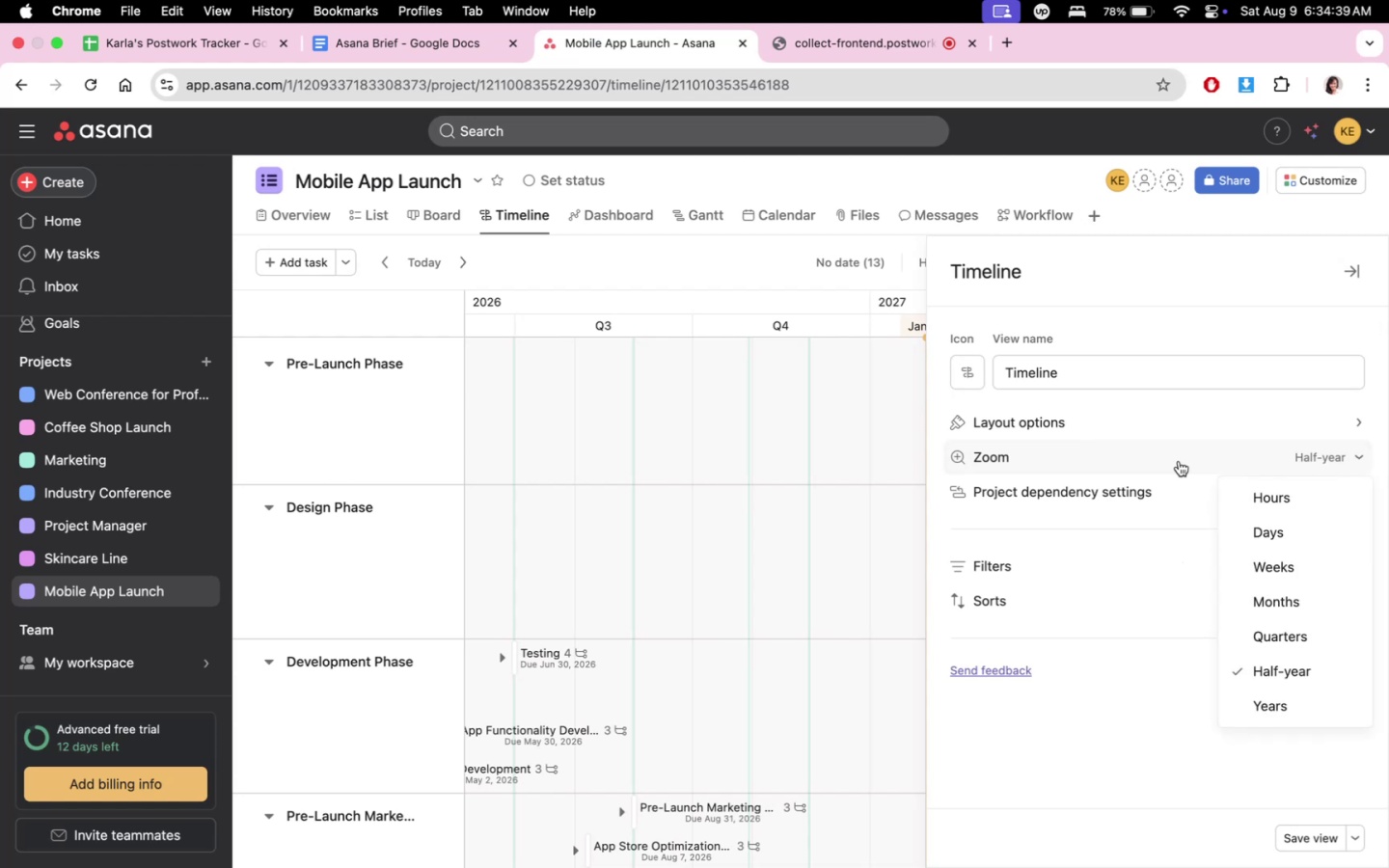 
left_click([1262, 636])
 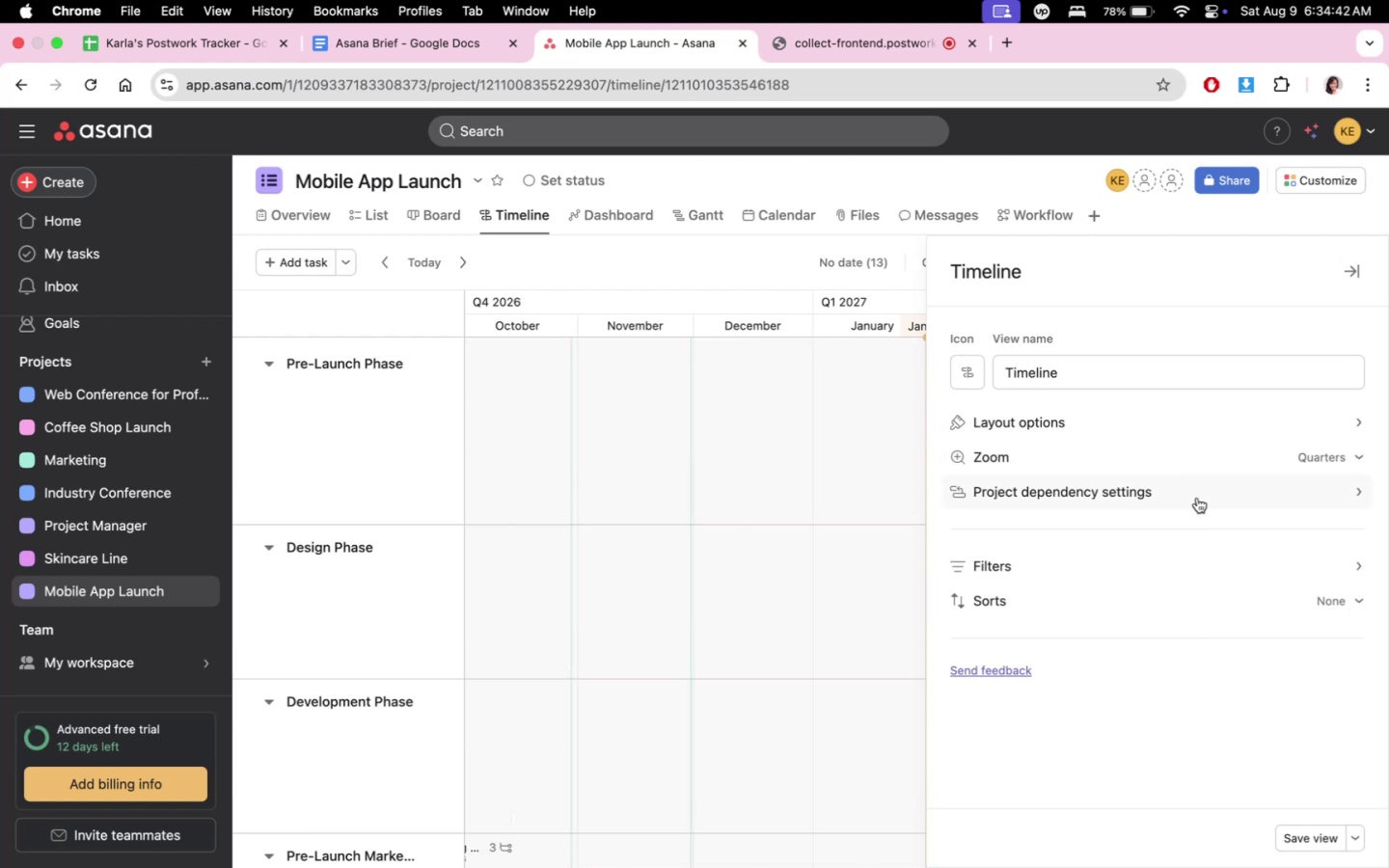 
left_click([1184, 572])
 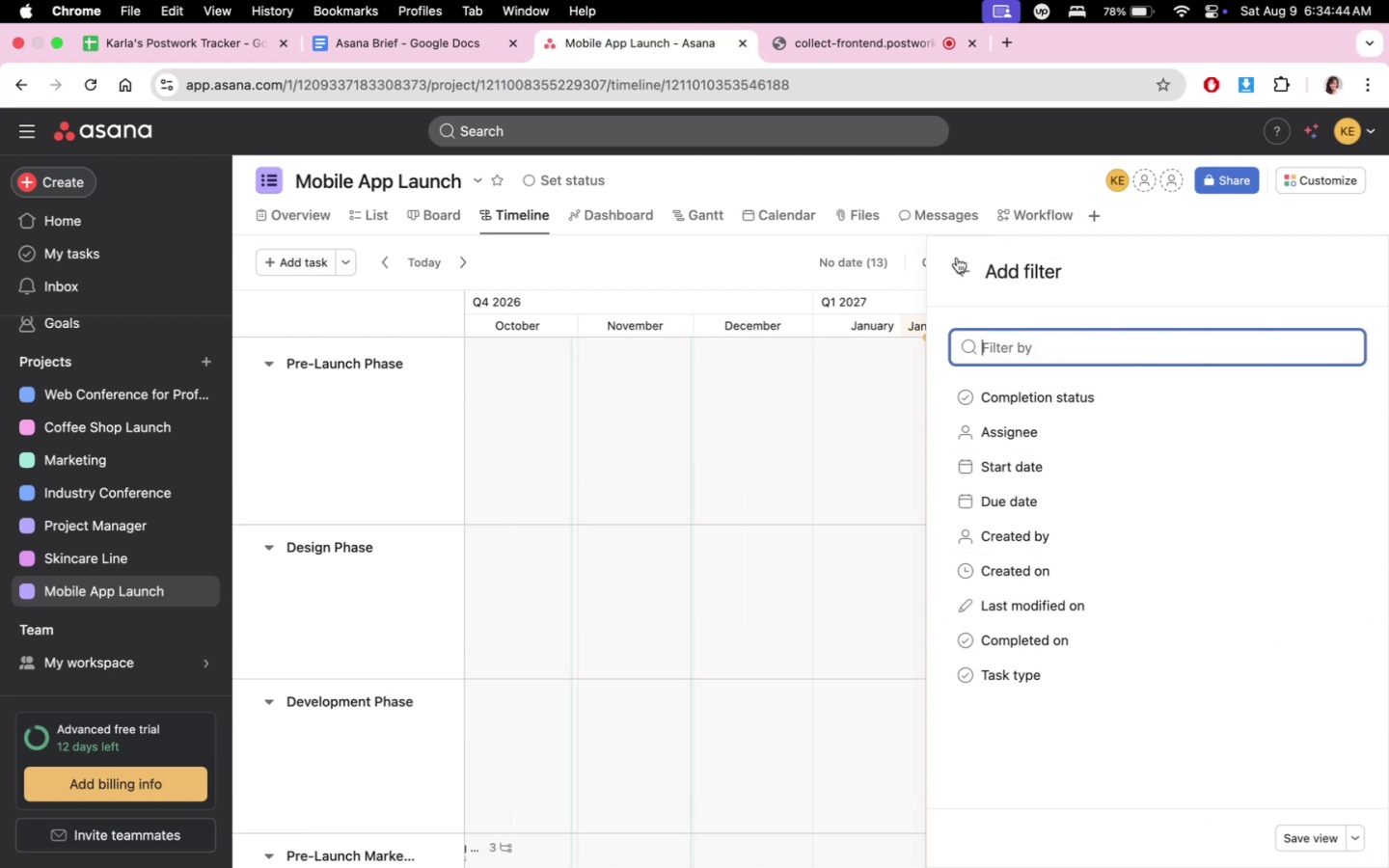 
left_click([1013, 400])
 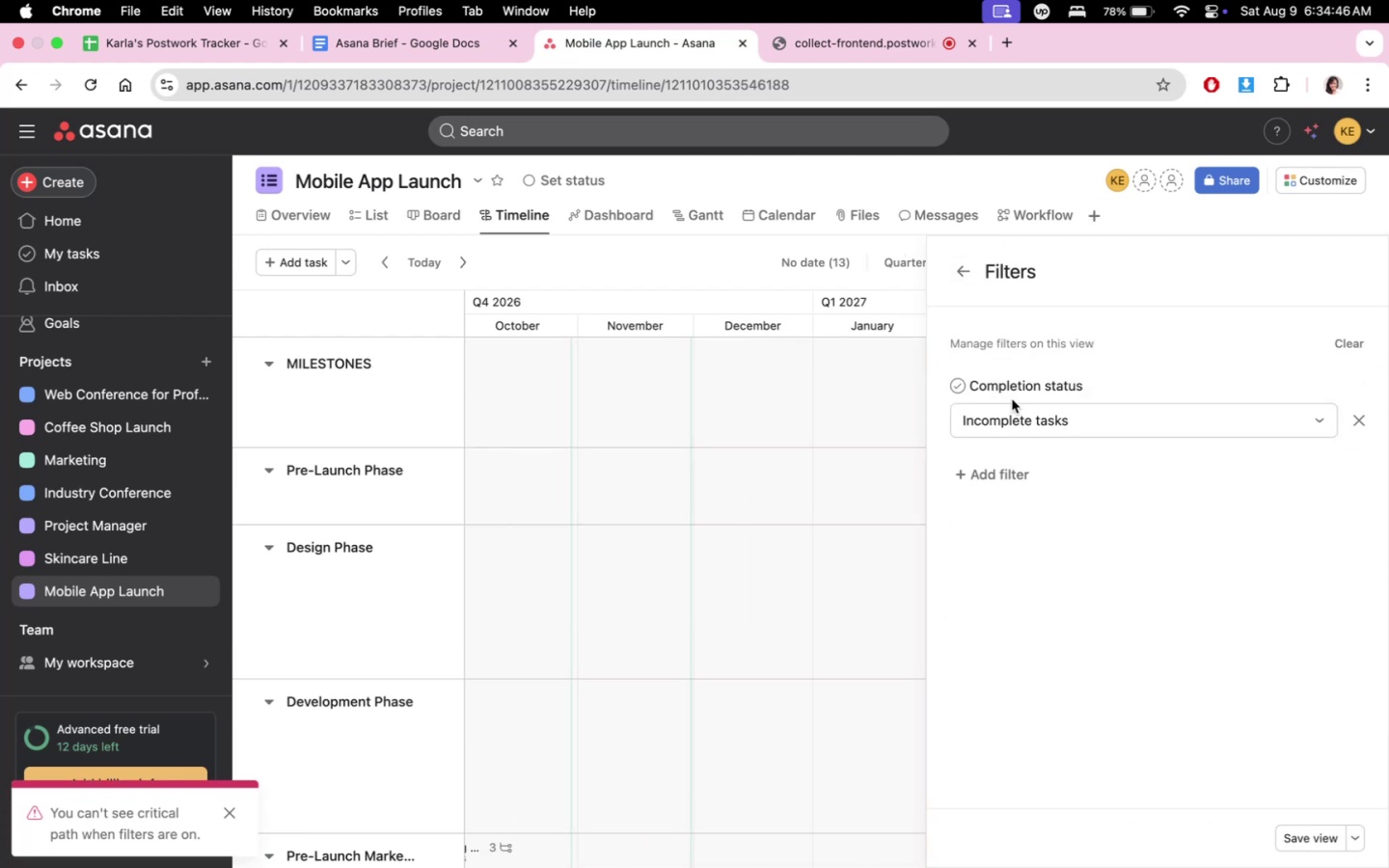 
left_click([1159, 420])
 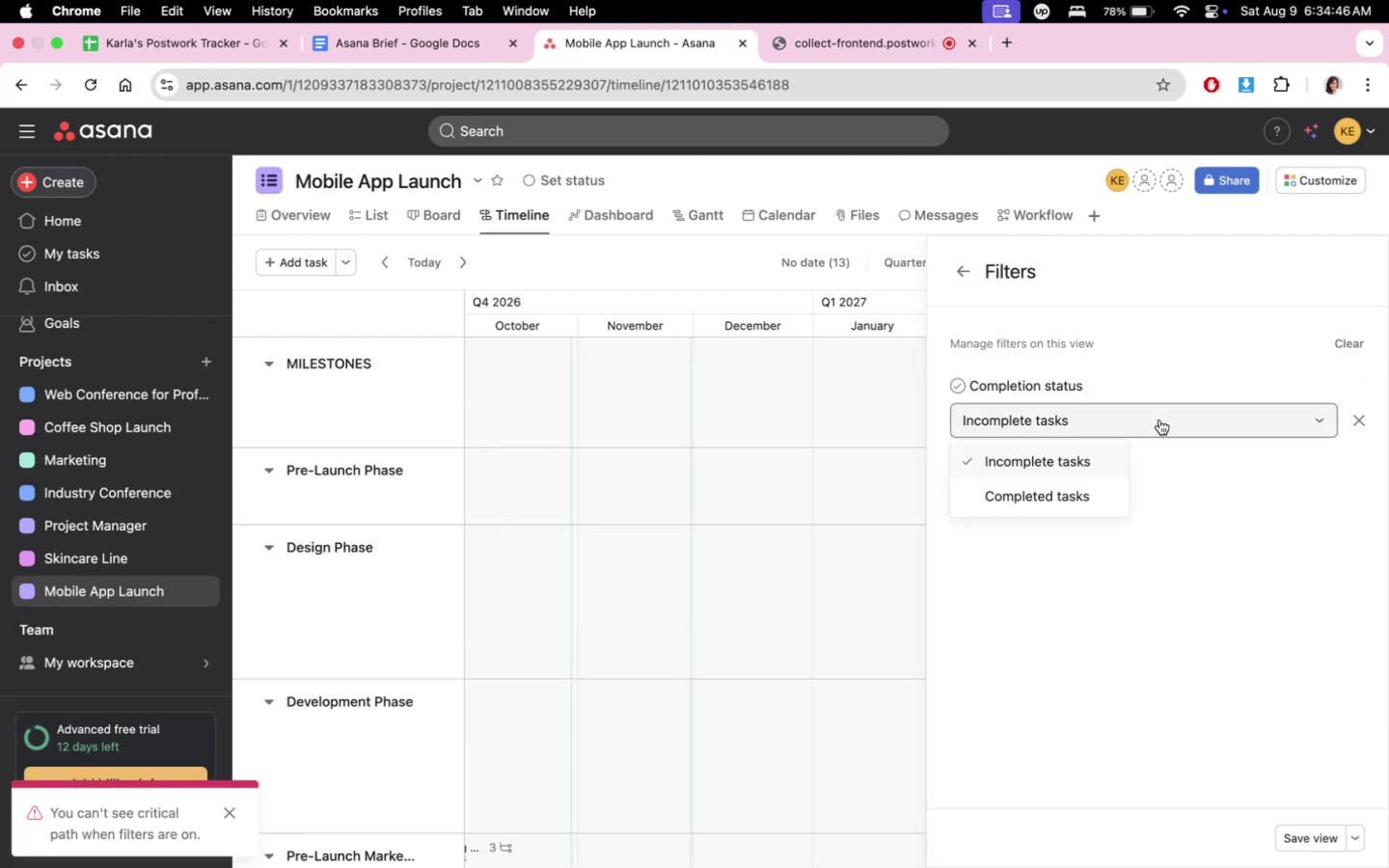 
left_click([1159, 420])
 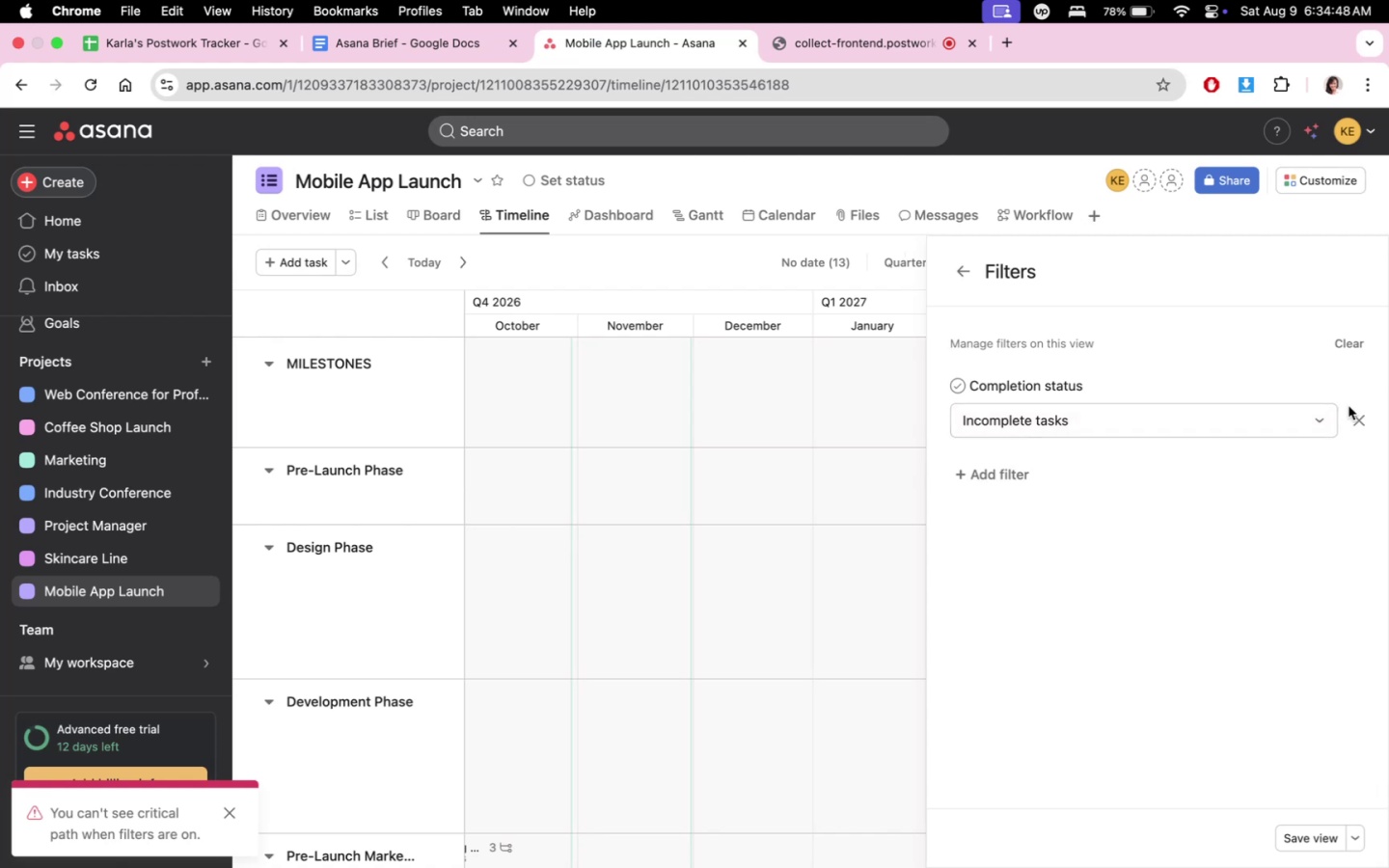 
left_click([1351, 338])
 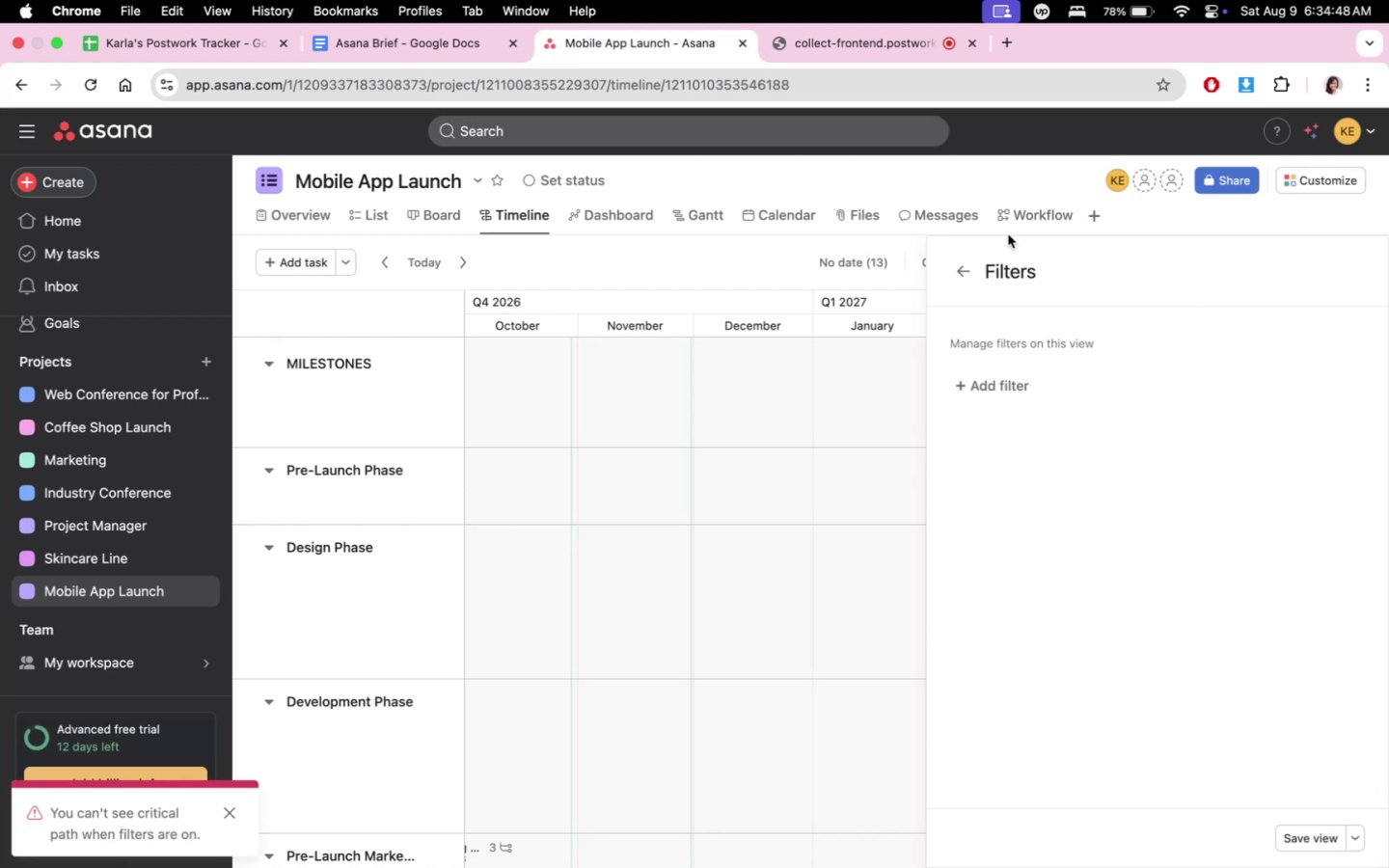 
left_click([962, 266])
 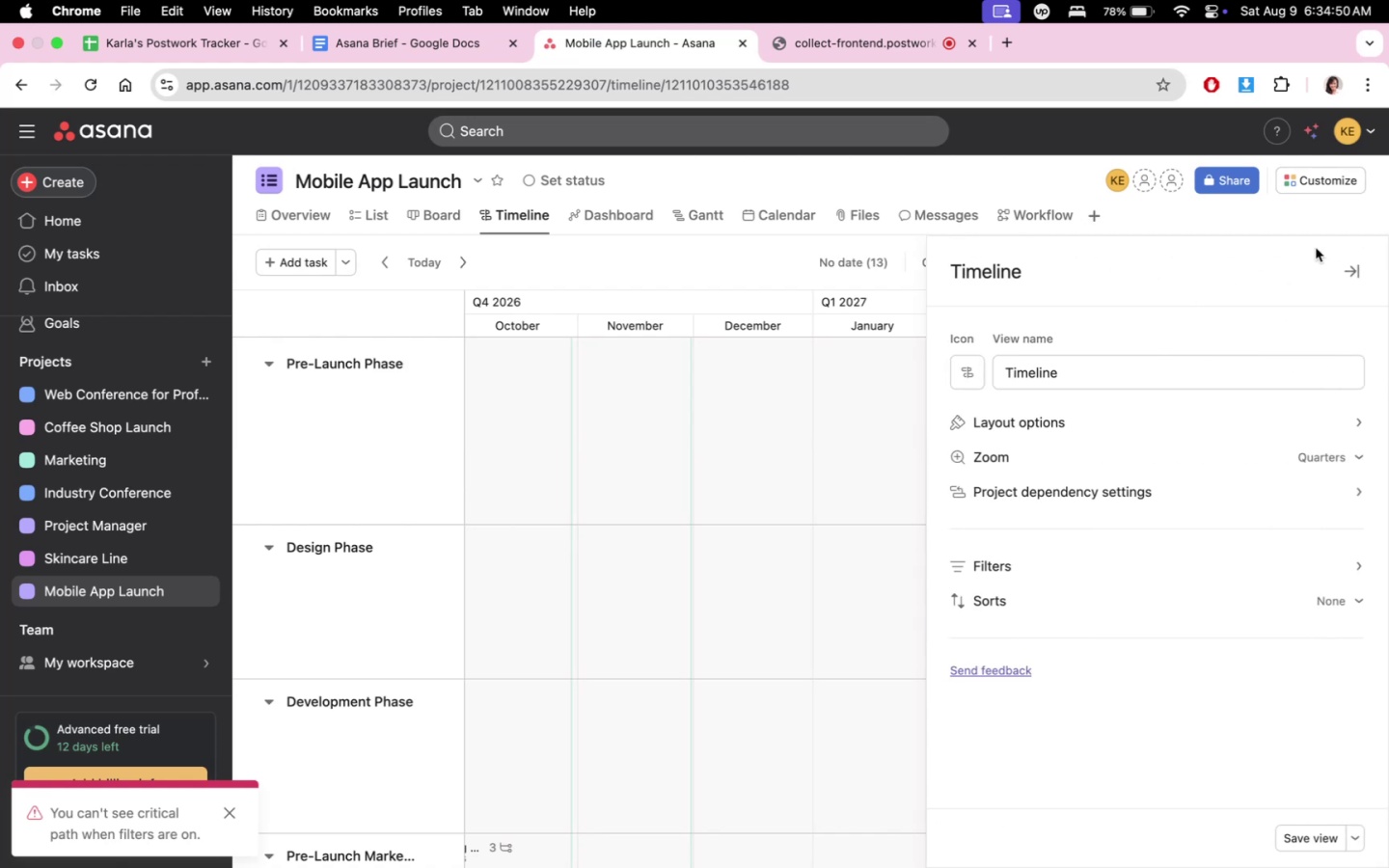 
left_click([1355, 269])
 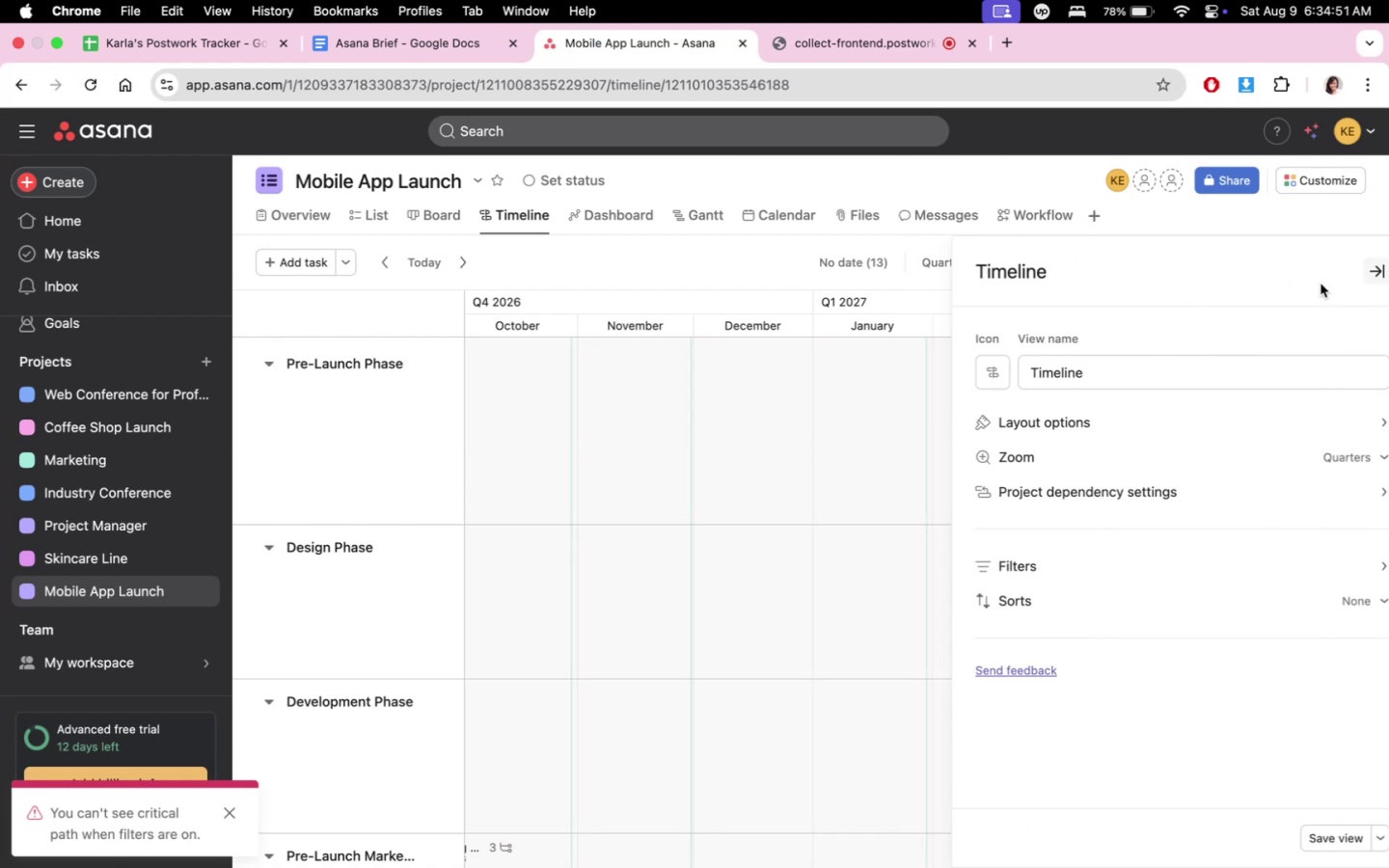 
scroll: coordinate [1085, 562], scroll_direction: up, amount: 34.0
 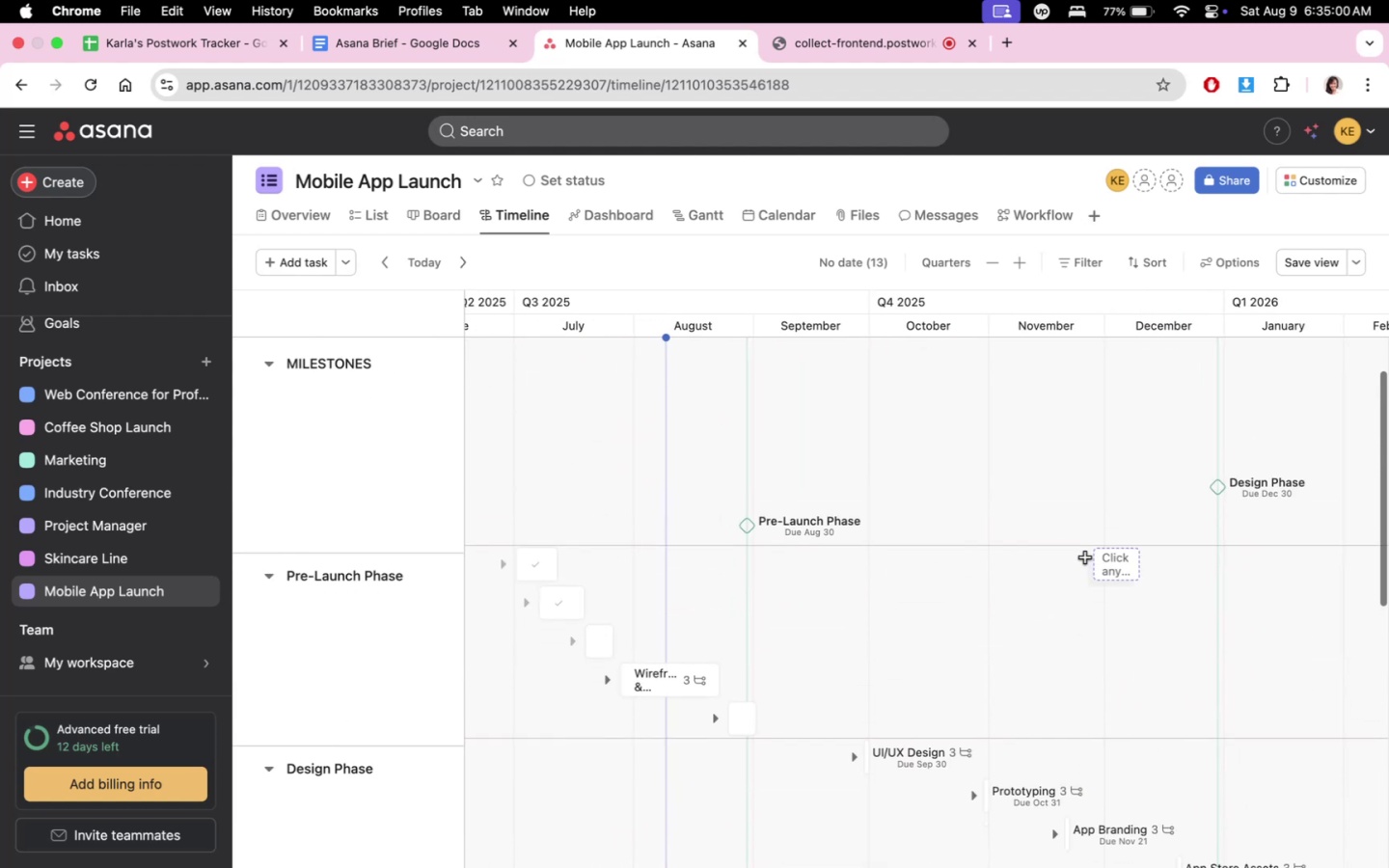 
scroll: coordinate [1061, 413], scroll_direction: down, amount: 2.0
 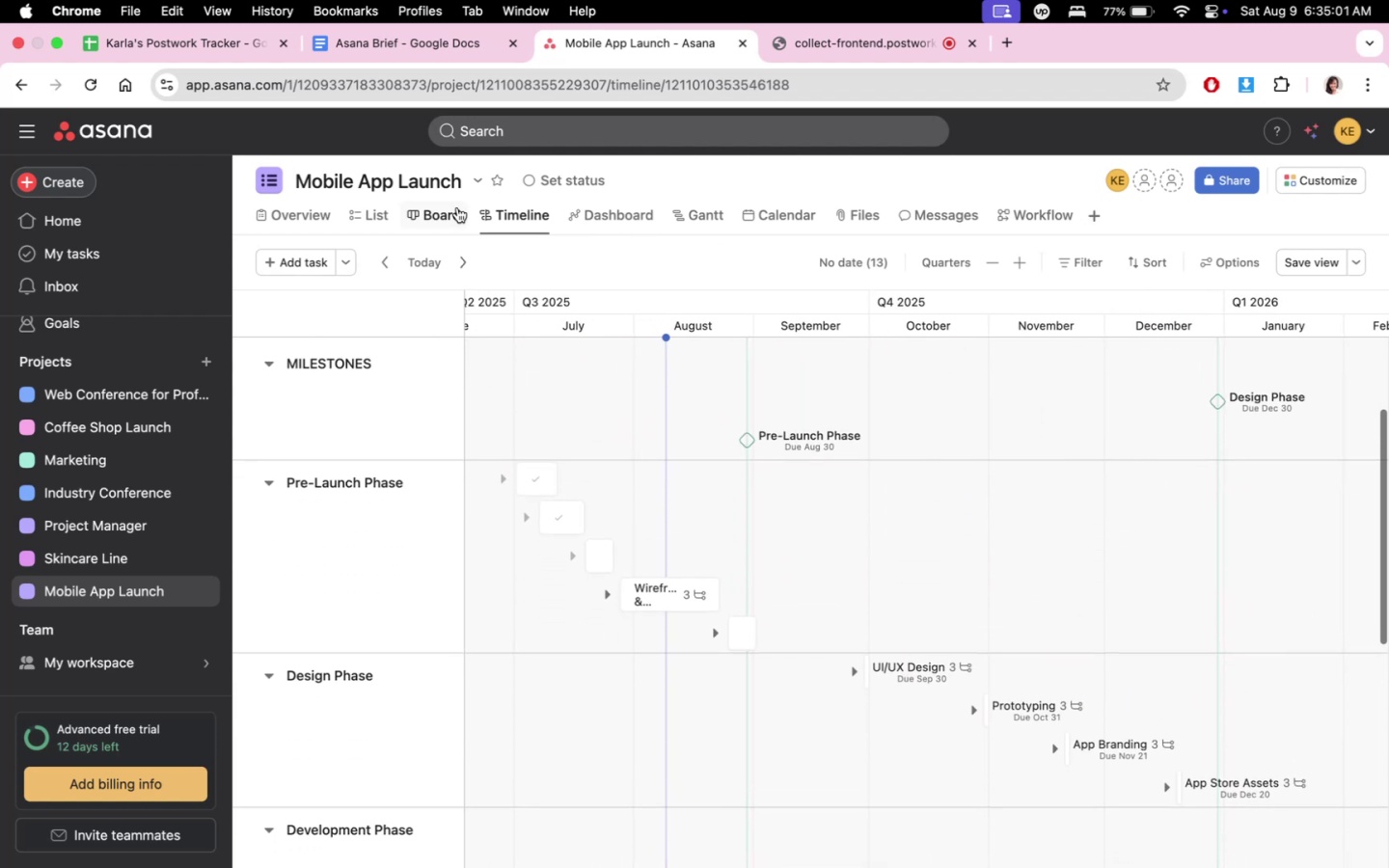 
left_click([387, 215])
 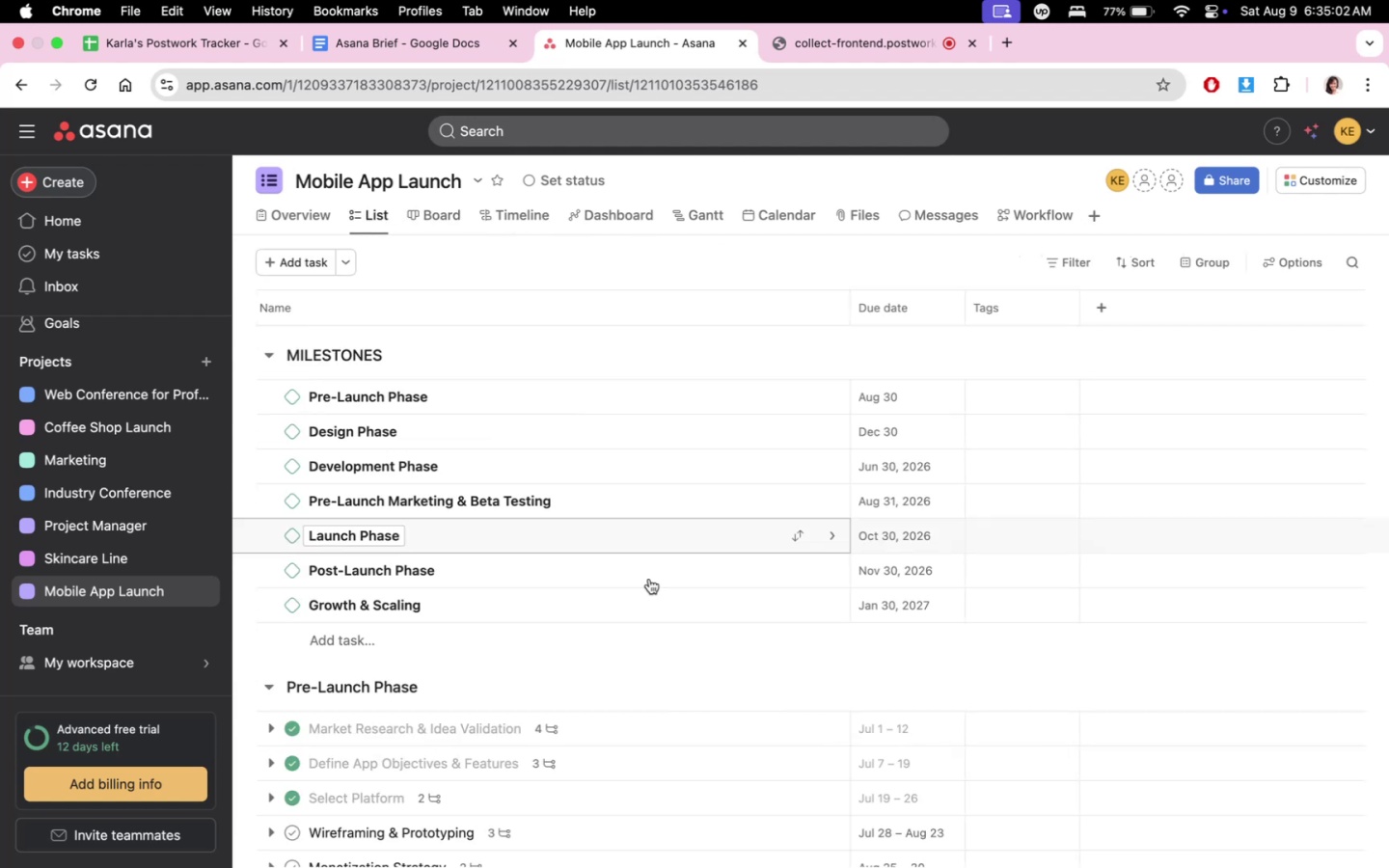 
scroll: coordinate [701, 628], scroll_direction: down, amount: 6.0
 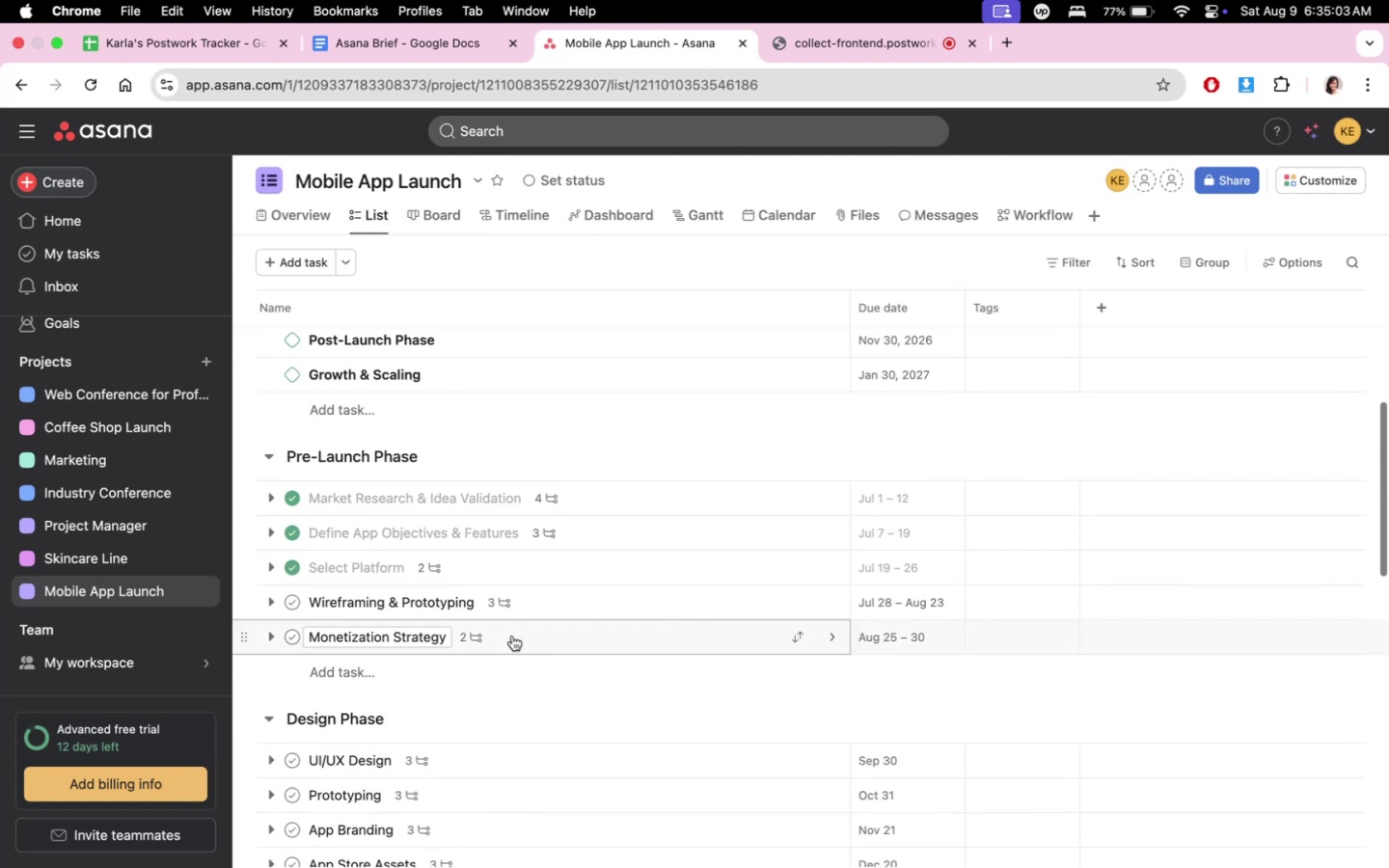 
left_click([507, 604])
 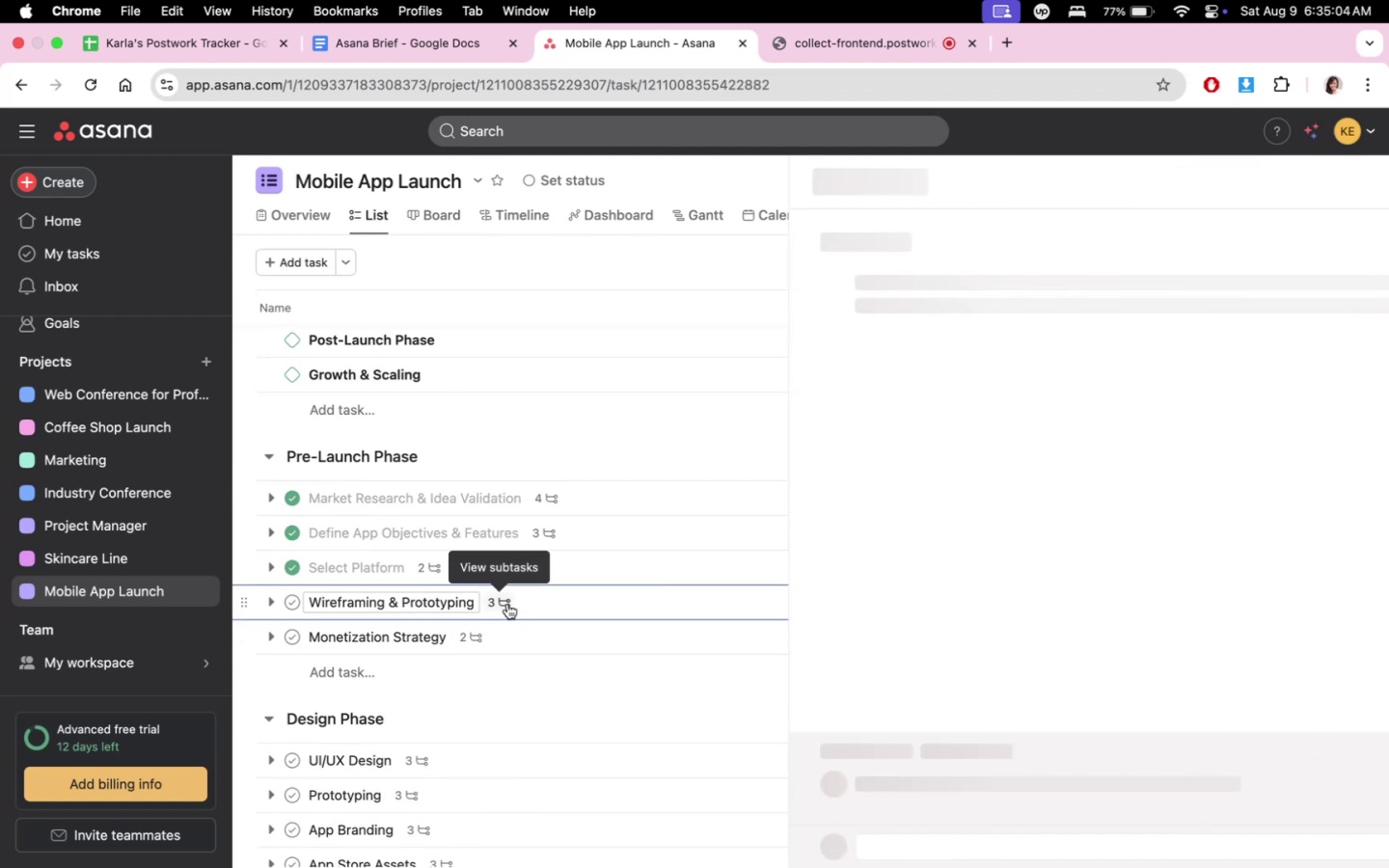 
scroll: coordinate [1177, 534], scroll_direction: down, amount: 14.0
 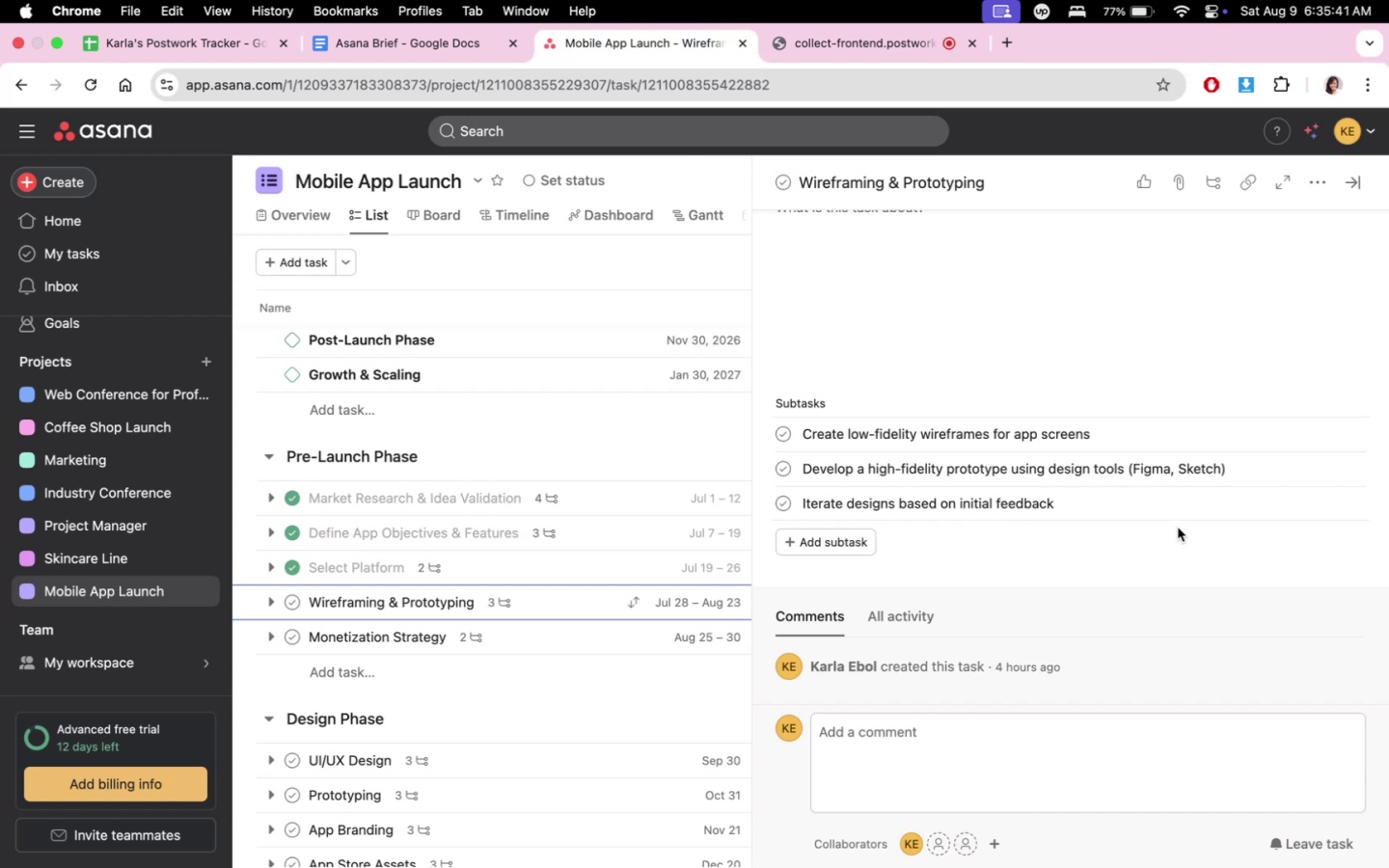 
wait(42.01)
 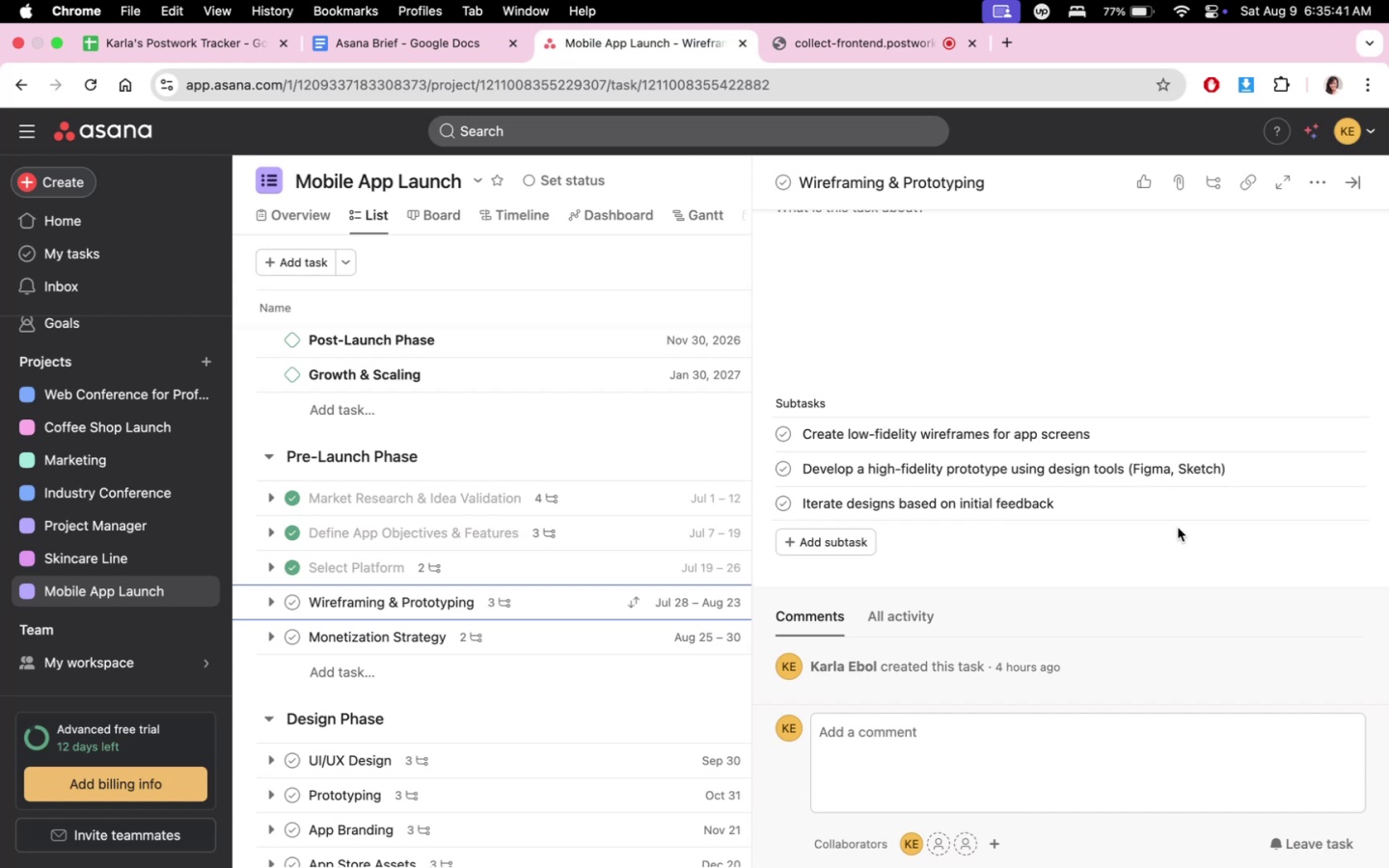 
left_click([833, 46])
 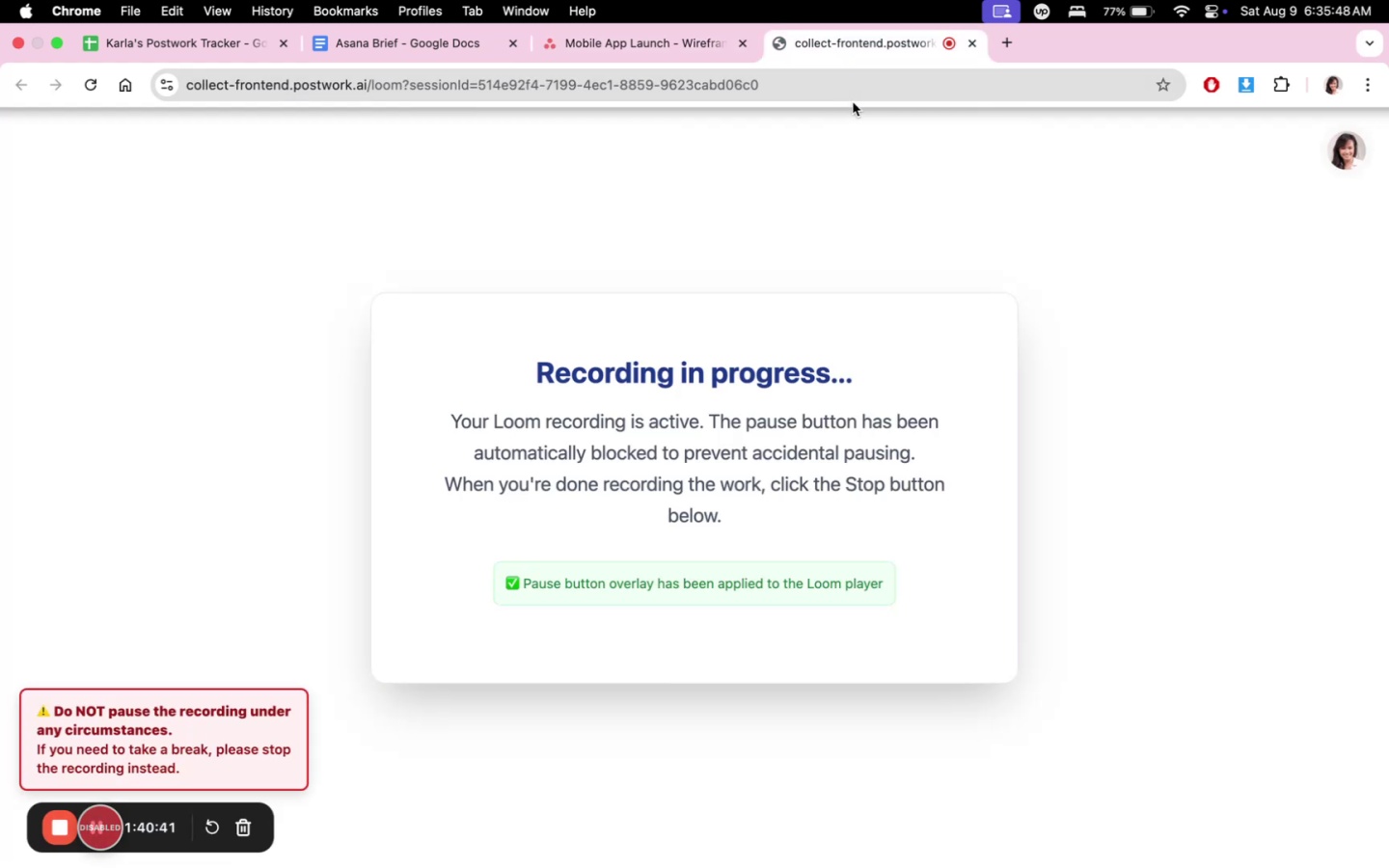 
left_click([671, 40])
 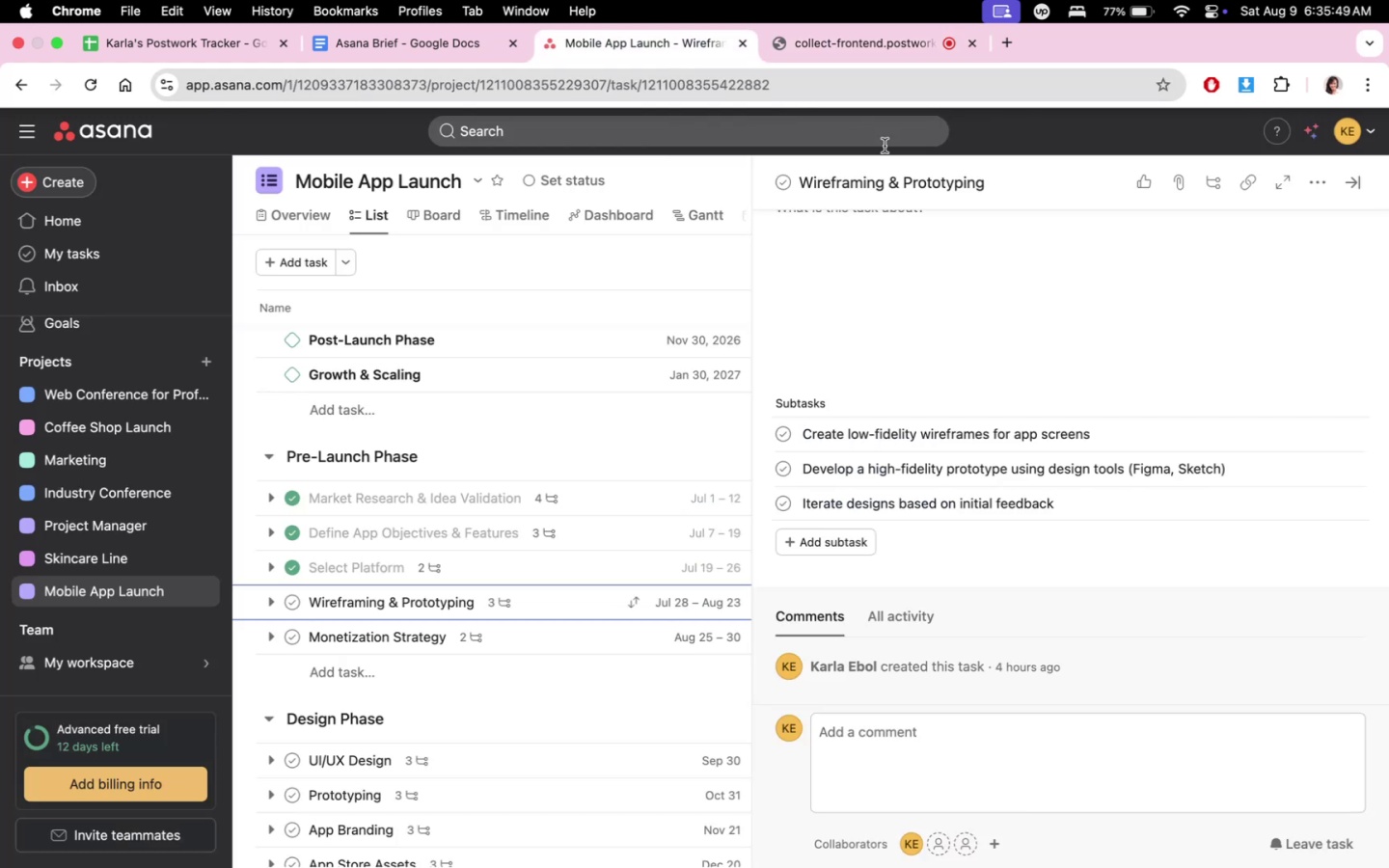 
scroll: coordinate [704, 605], scroll_direction: down, amount: 5.0
 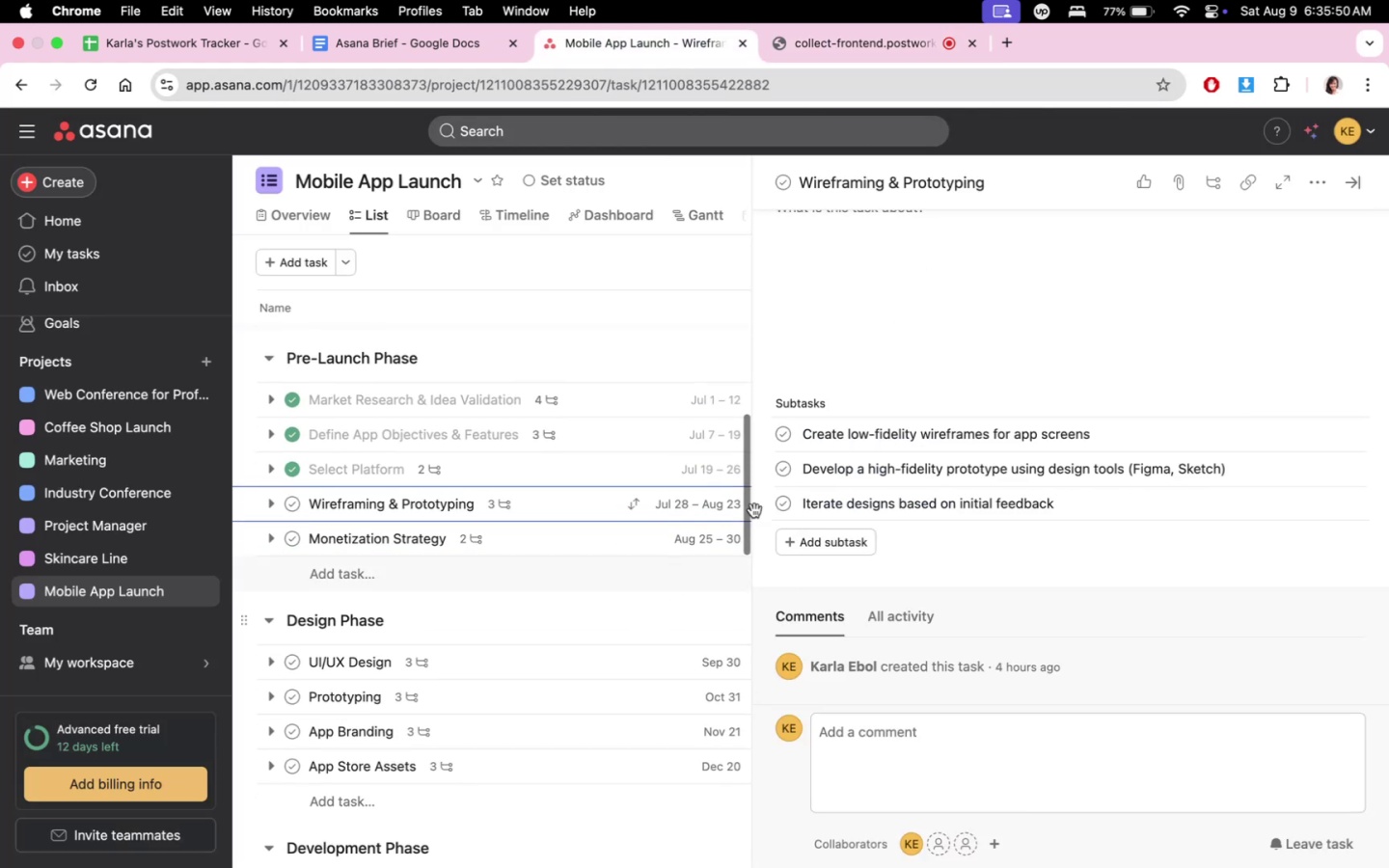 
left_click([877, 52])
 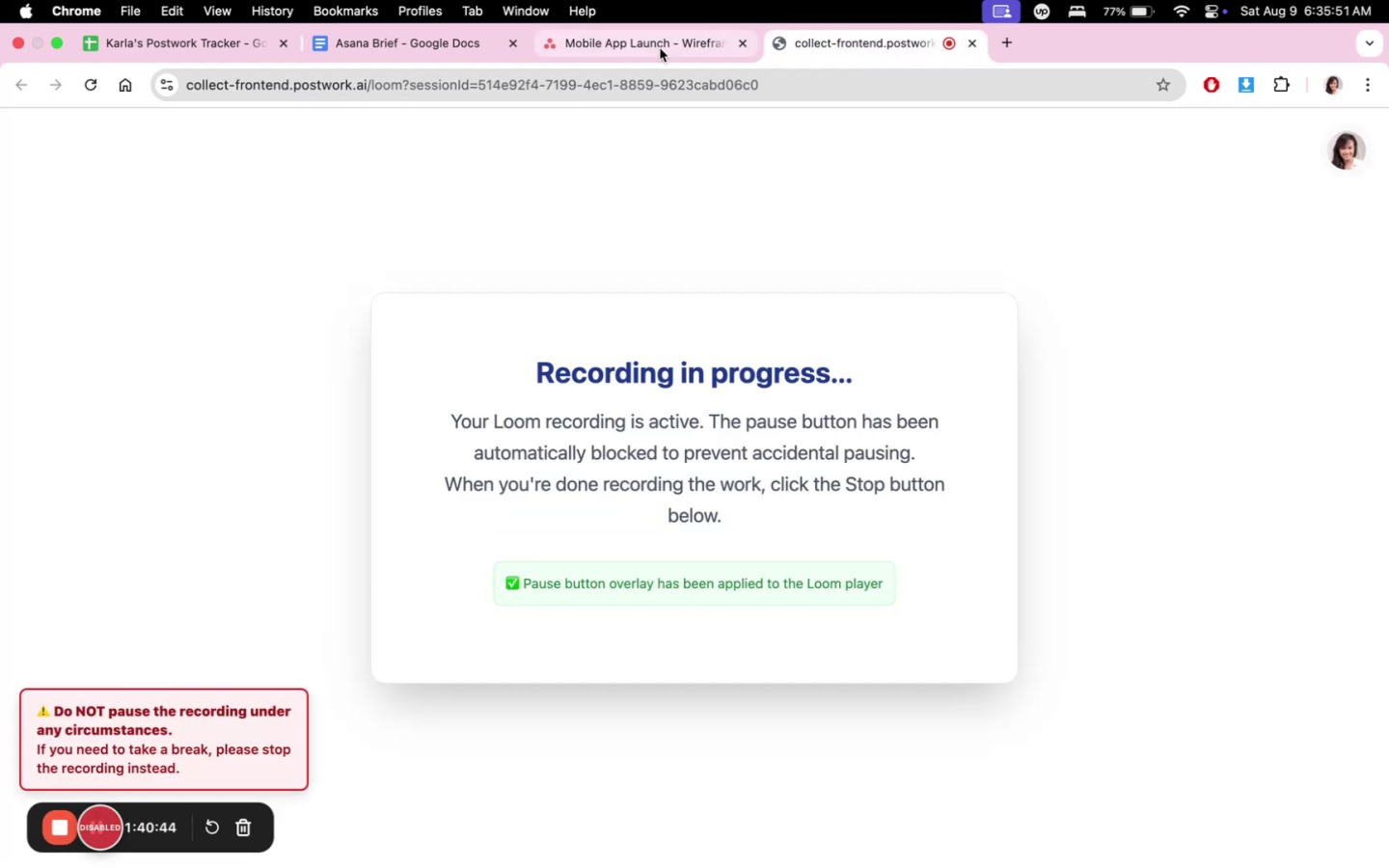 
left_click([657, 48])
 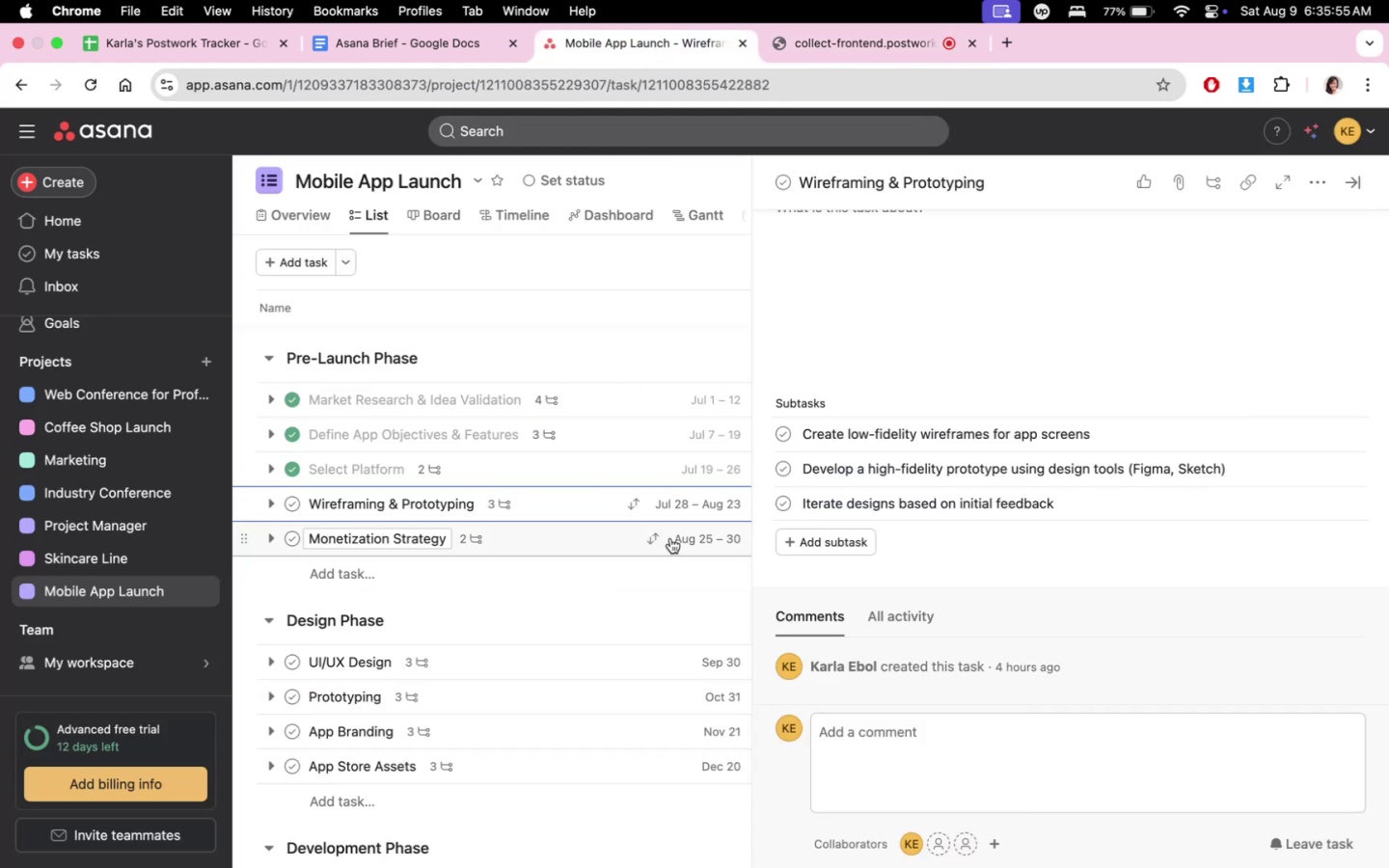 
left_click([726, 827])
 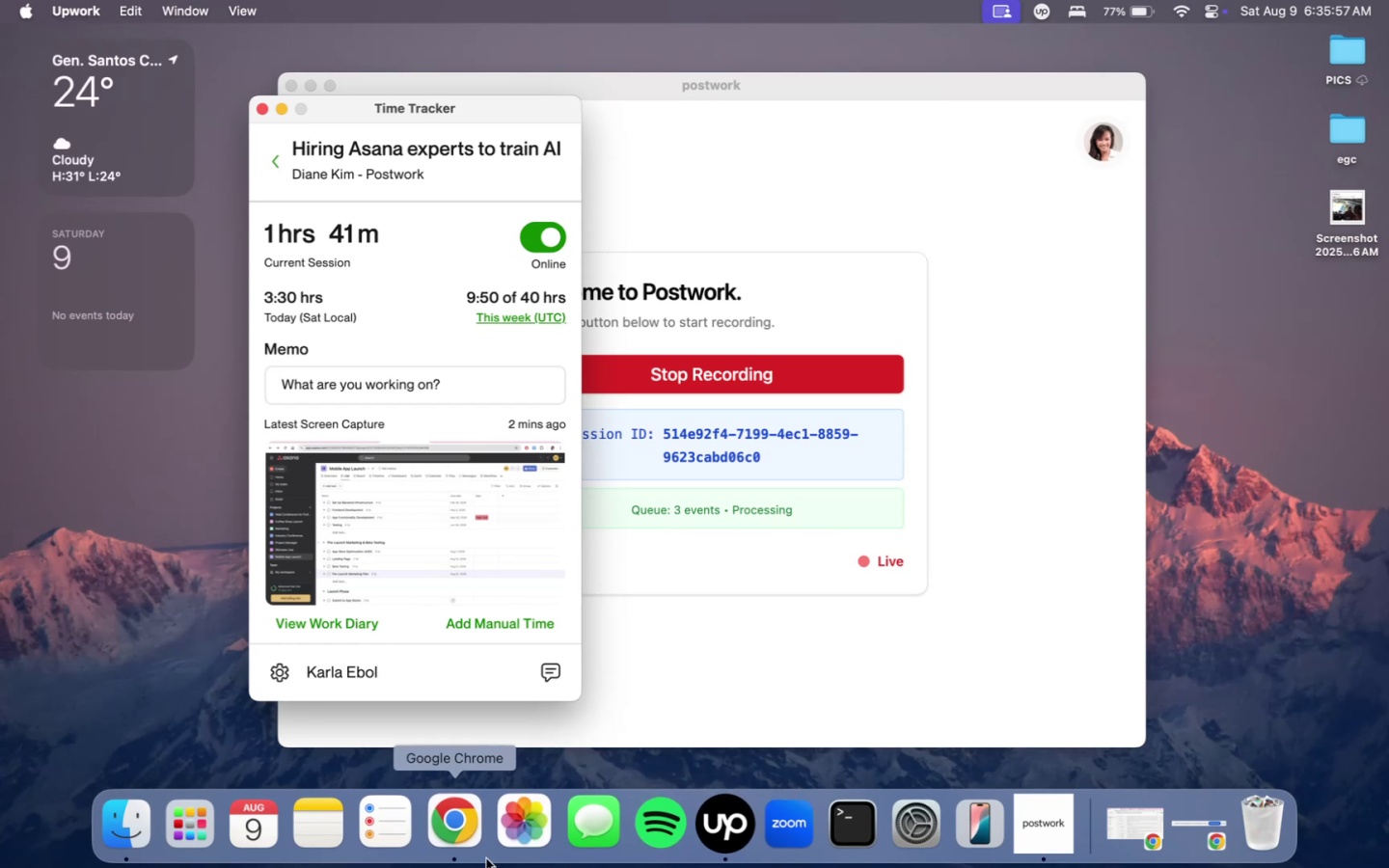 
double_click([465, 836])
 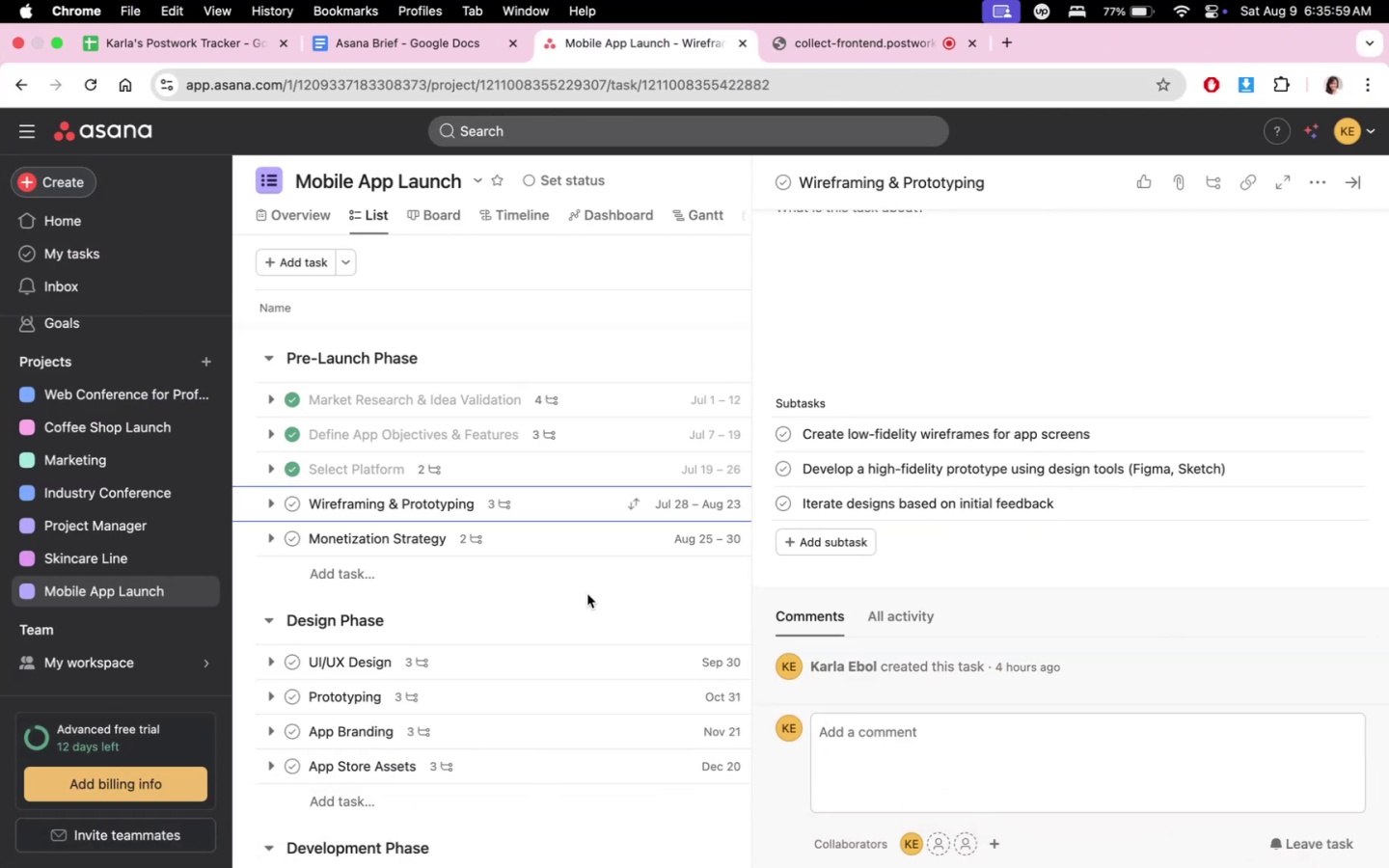 
scroll: coordinate [1131, 544], scroll_direction: down, amount: 4.0
 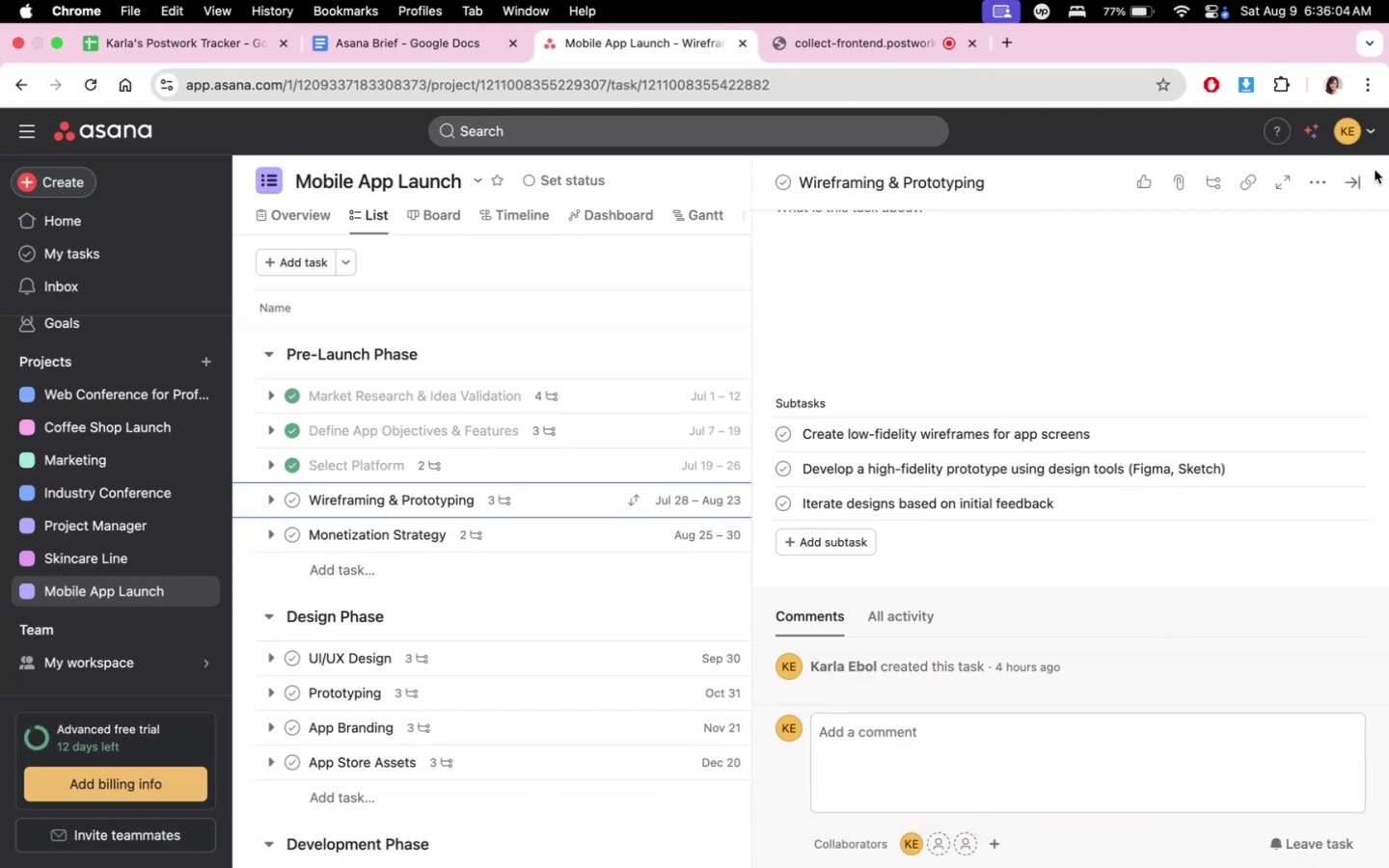 
mouse_move([1334, 193])
 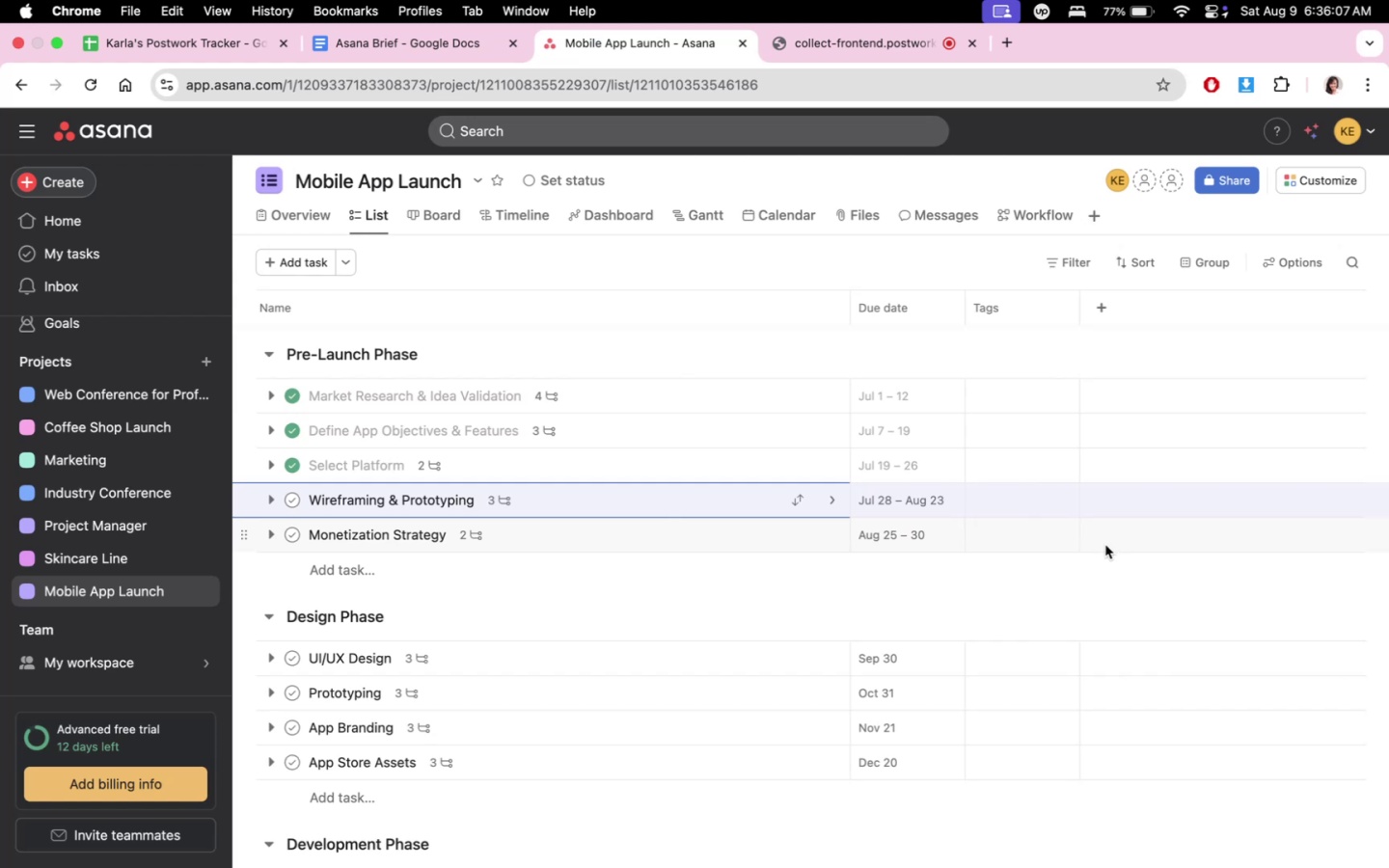 
left_click([1104, 311])
 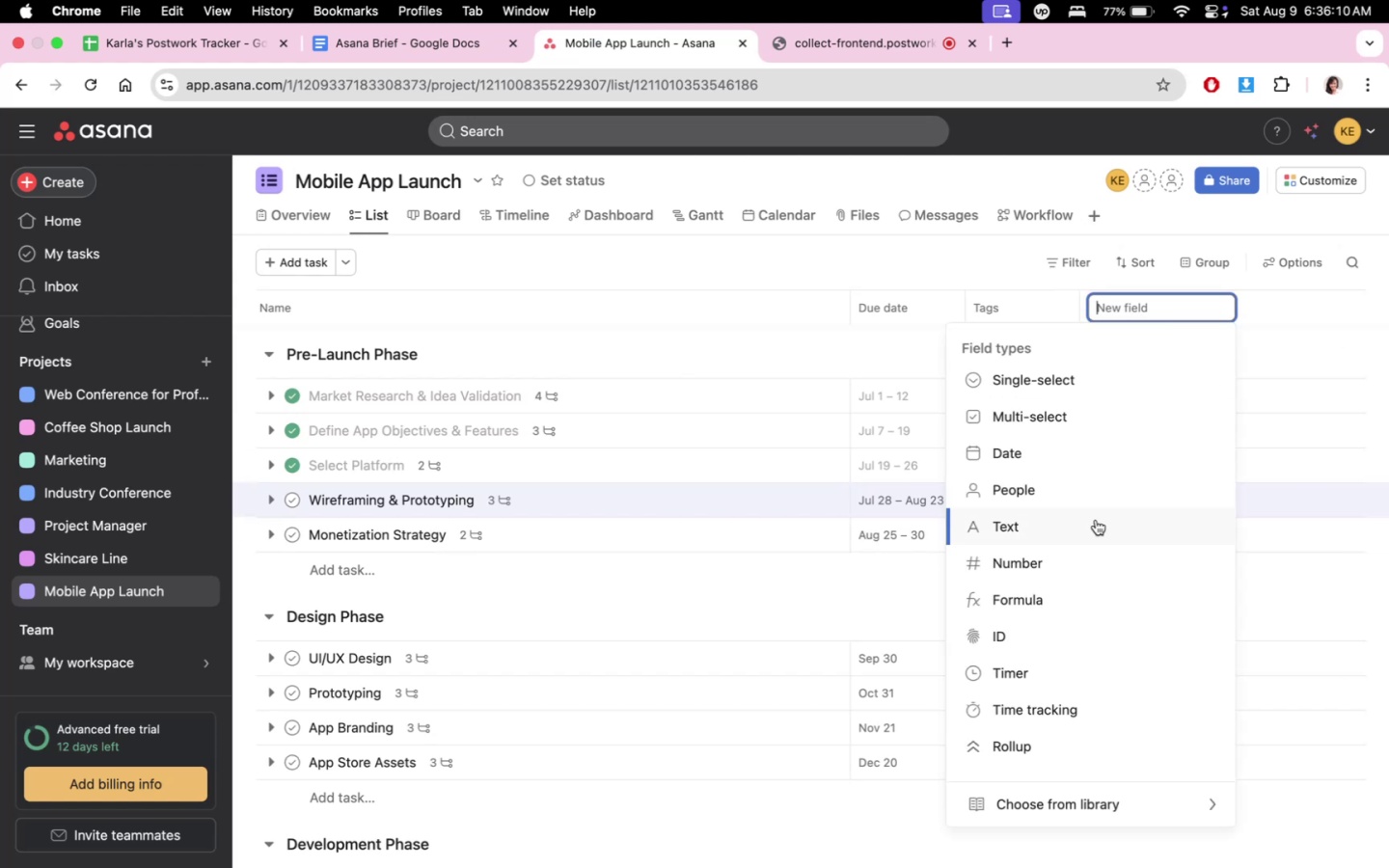 
scroll: coordinate [1096, 520], scroll_direction: down, amount: 7.0
 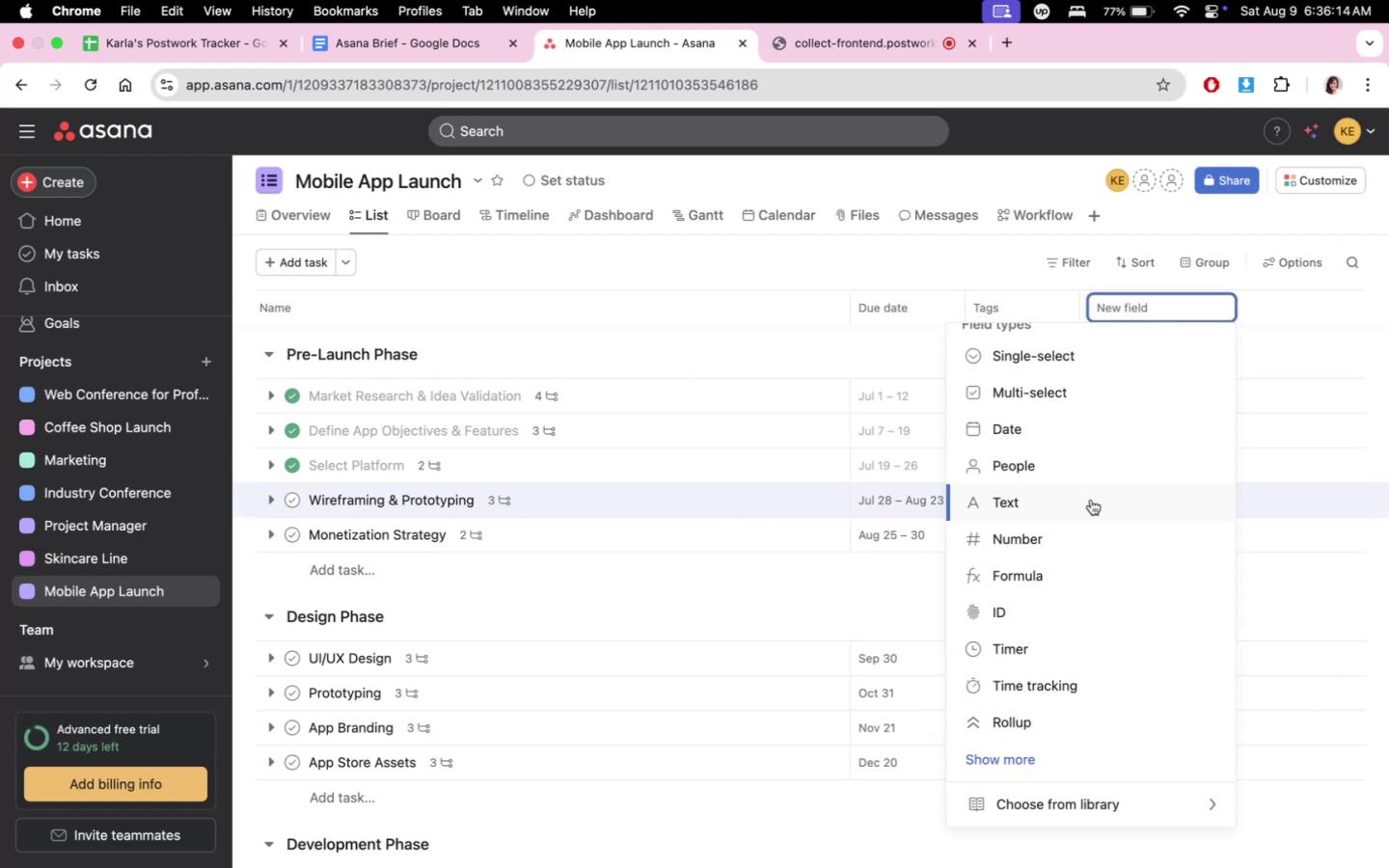 
left_click([1076, 636])
 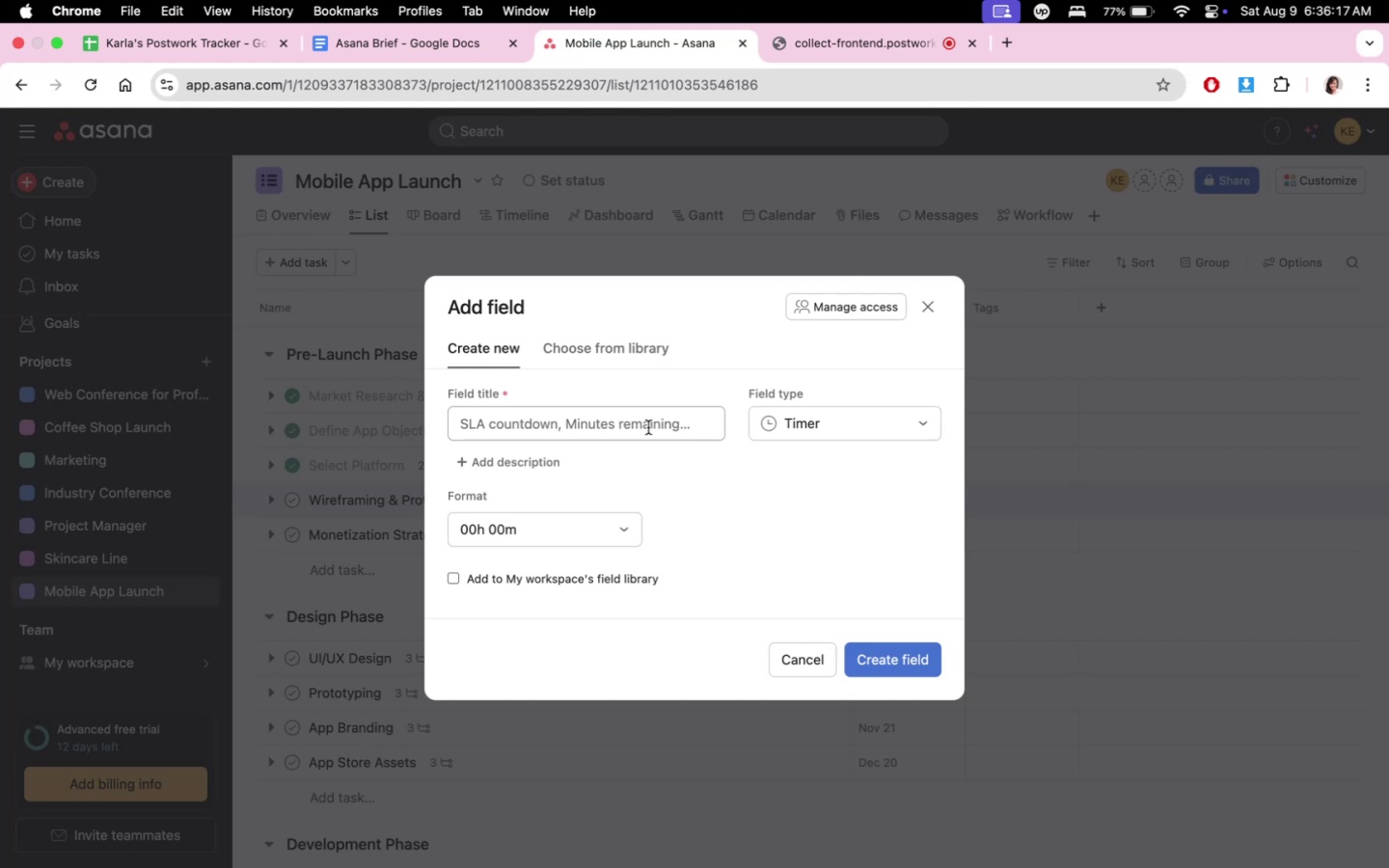 
left_click([779, 660])
 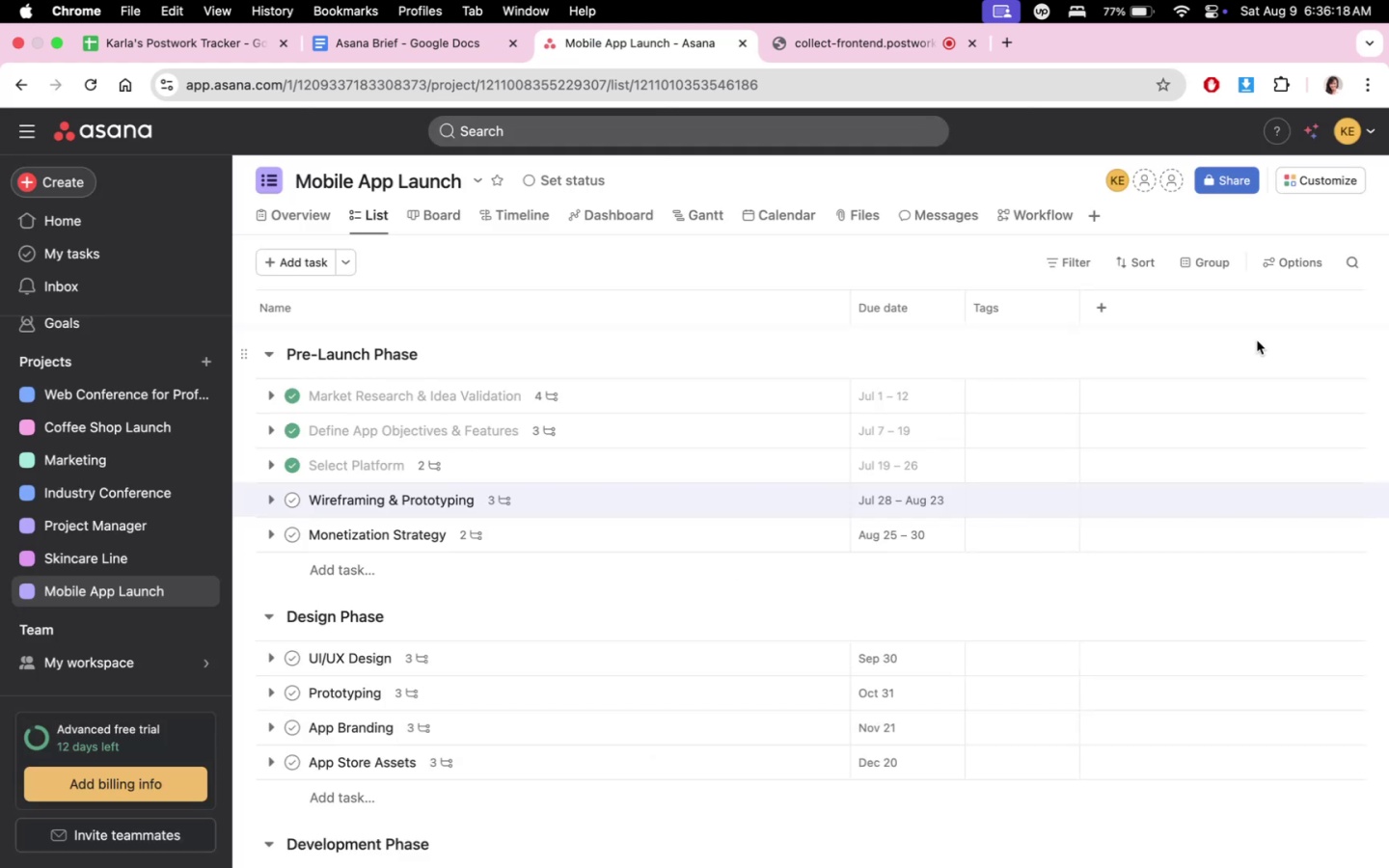 
left_click([1103, 311])
 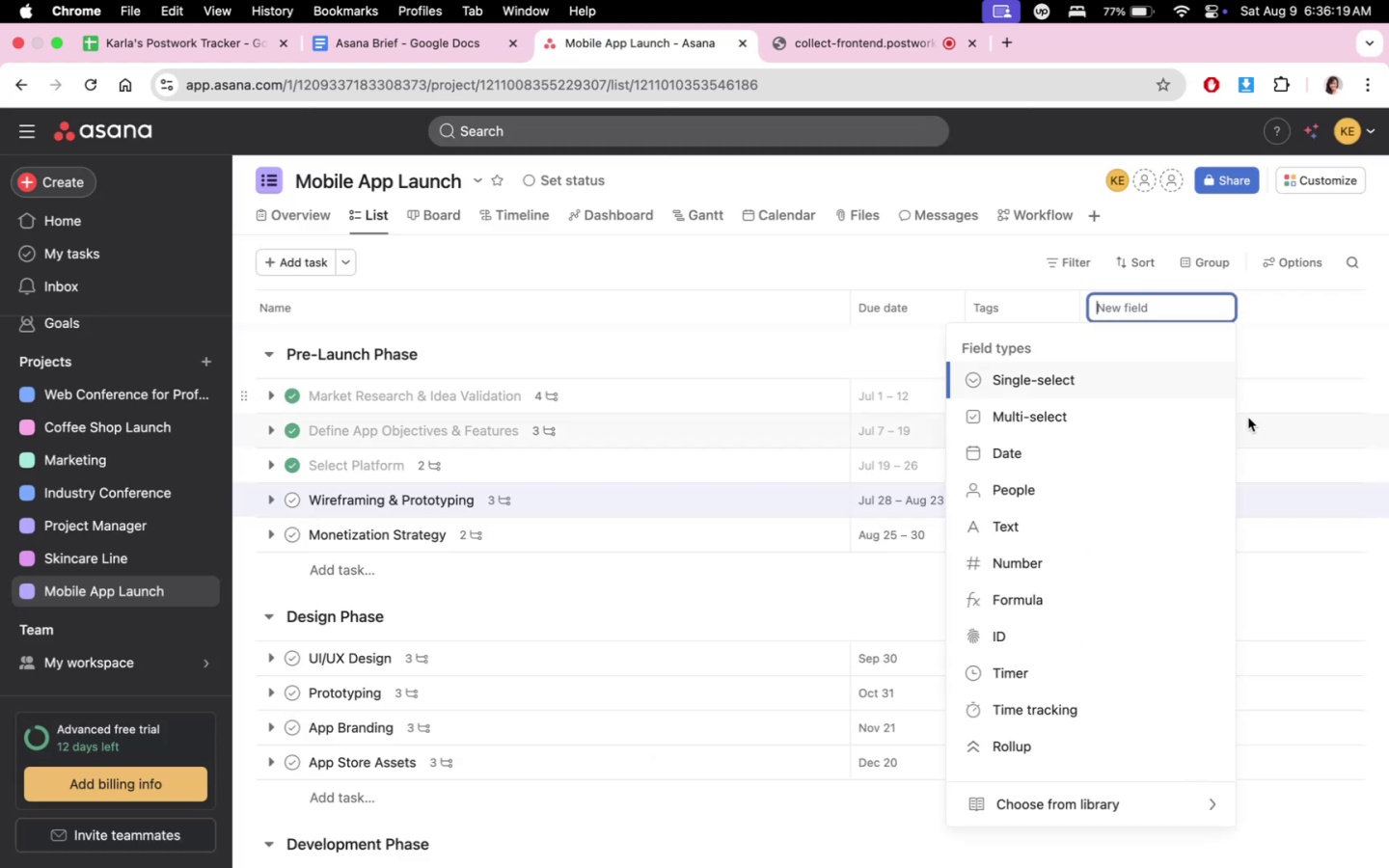 
scroll: coordinate [1106, 616], scroll_direction: down, amount: 7.0
 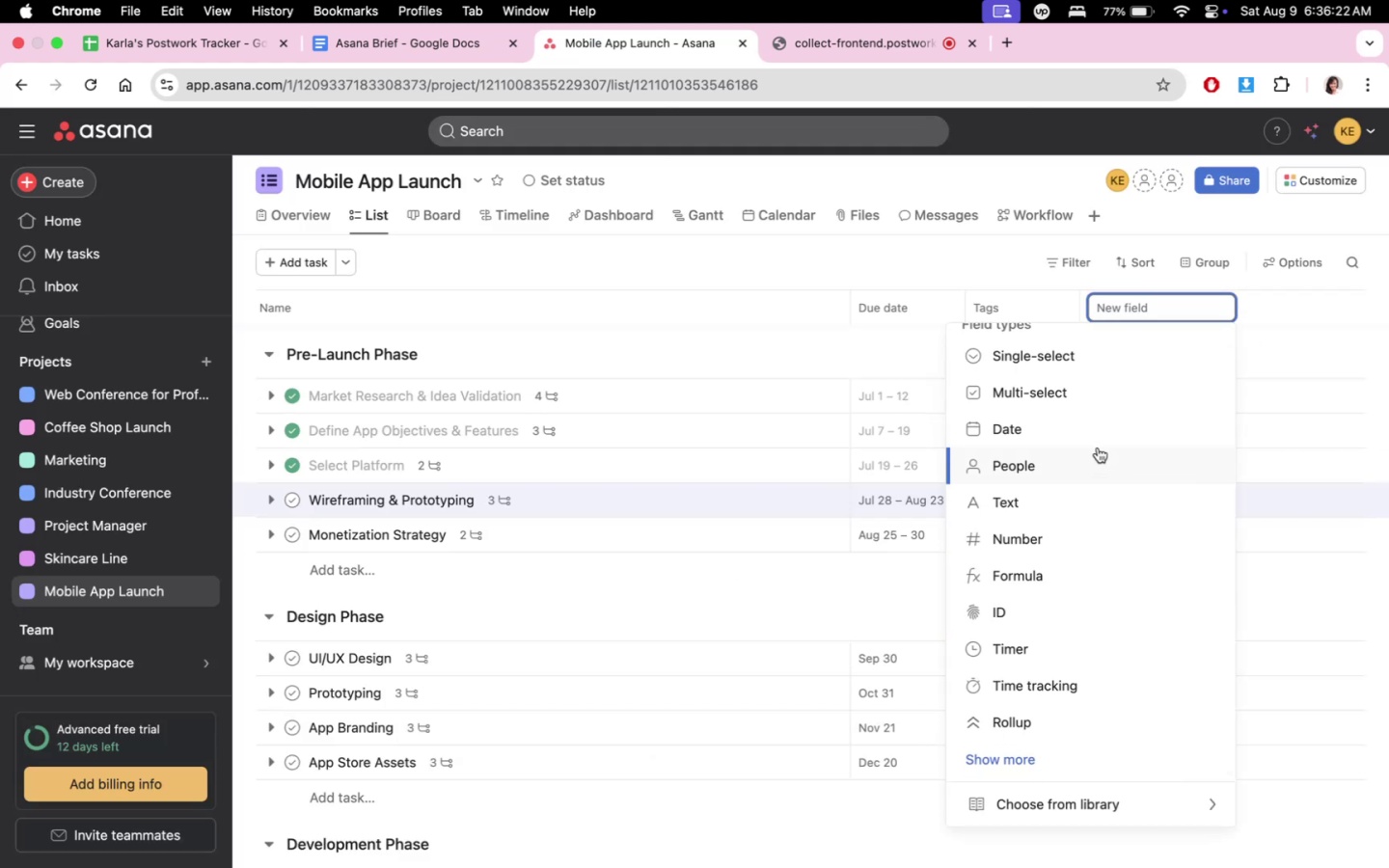 
left_click([1088, 496])
 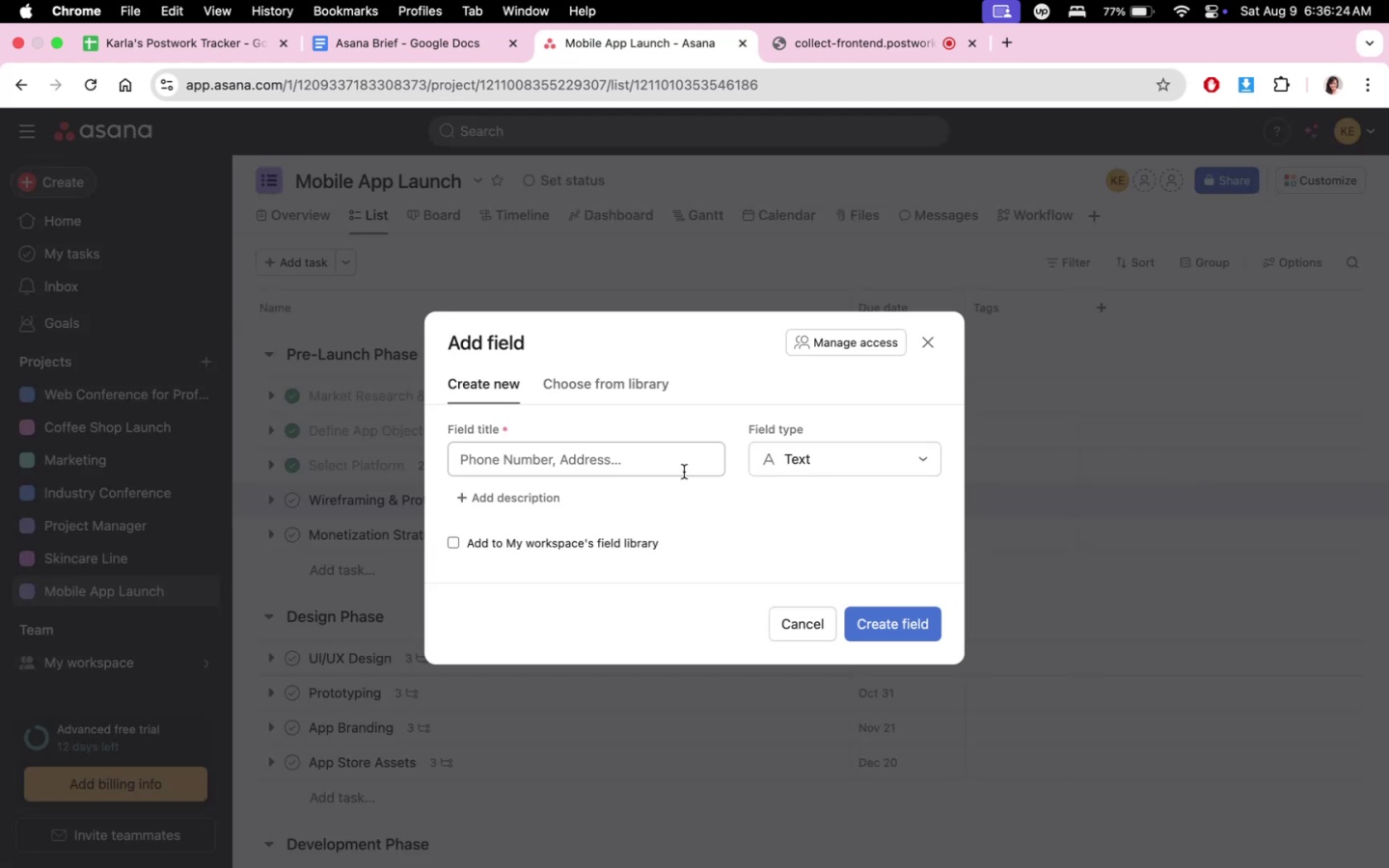 
left_click([640, 386])
 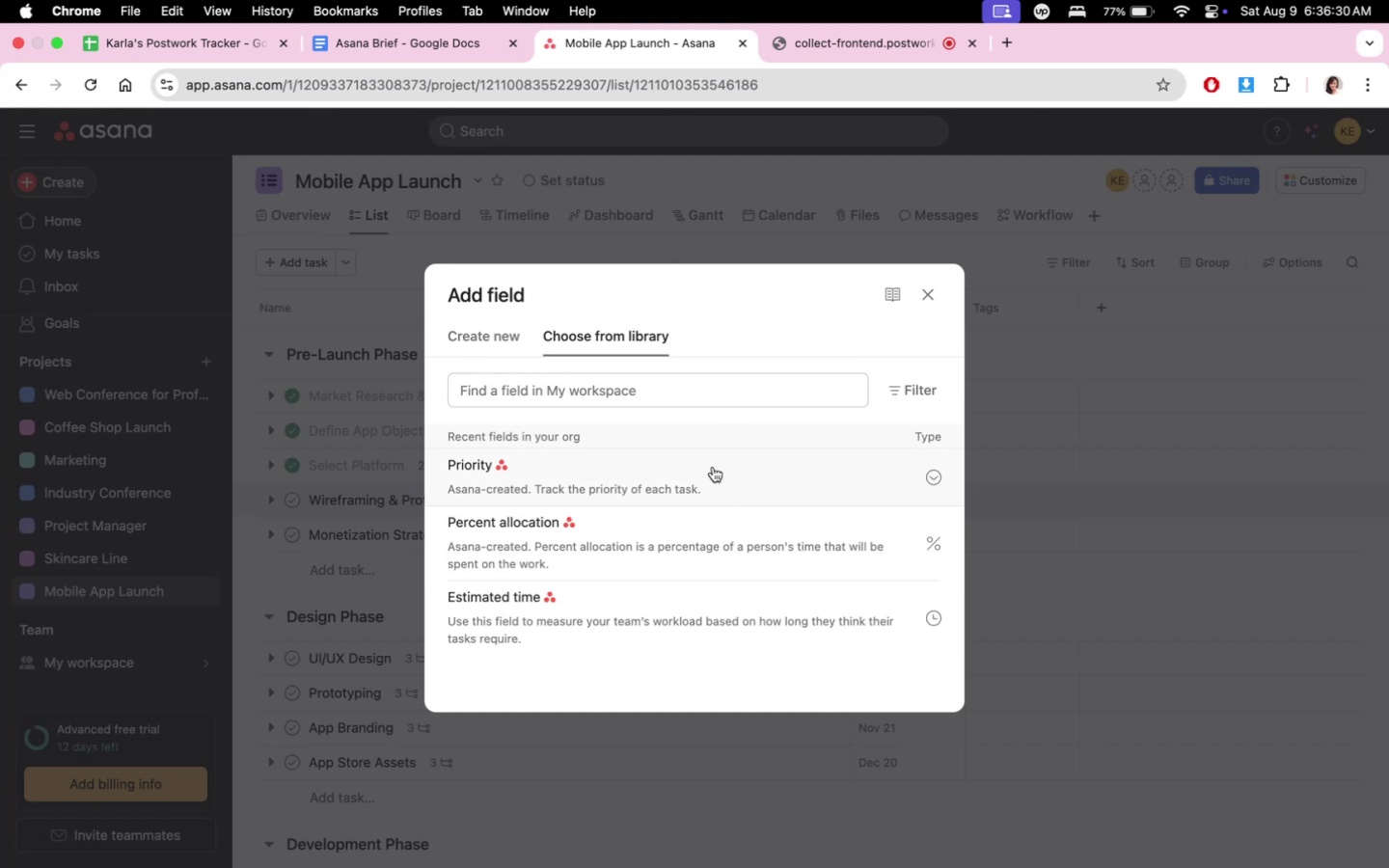 
wait(10.43)
 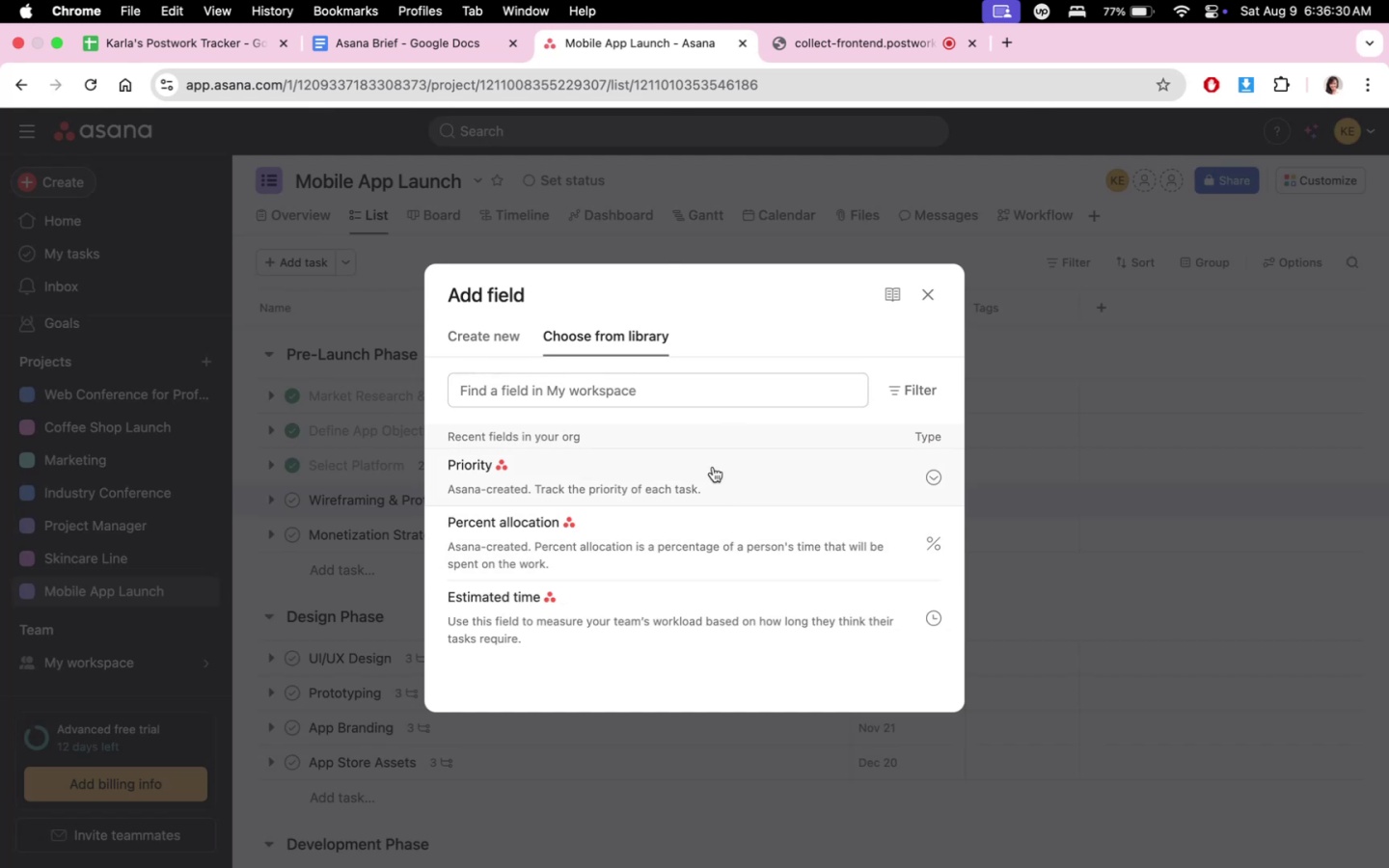 
left_click([761, 566])
 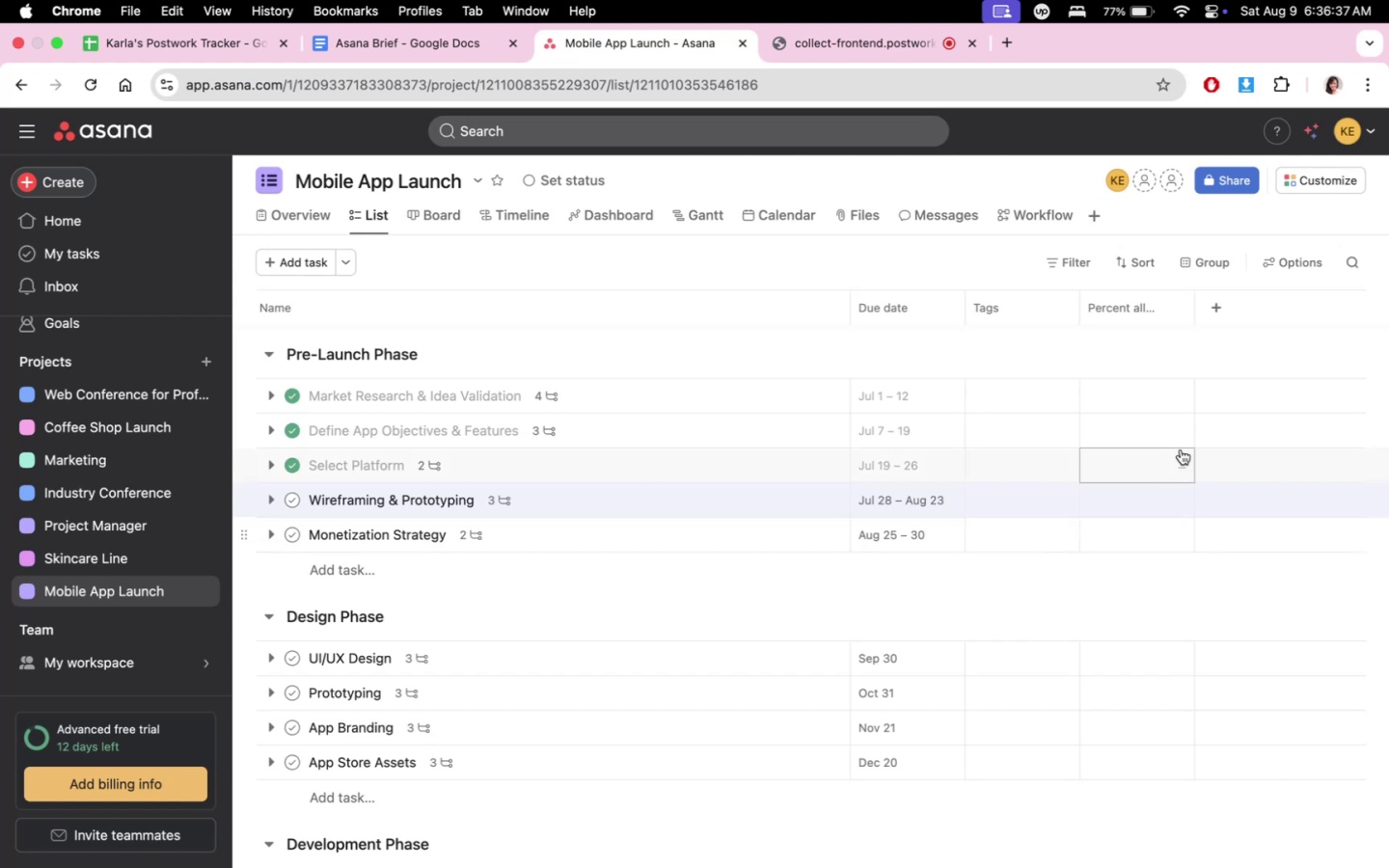 
left_click([1158, 405])
 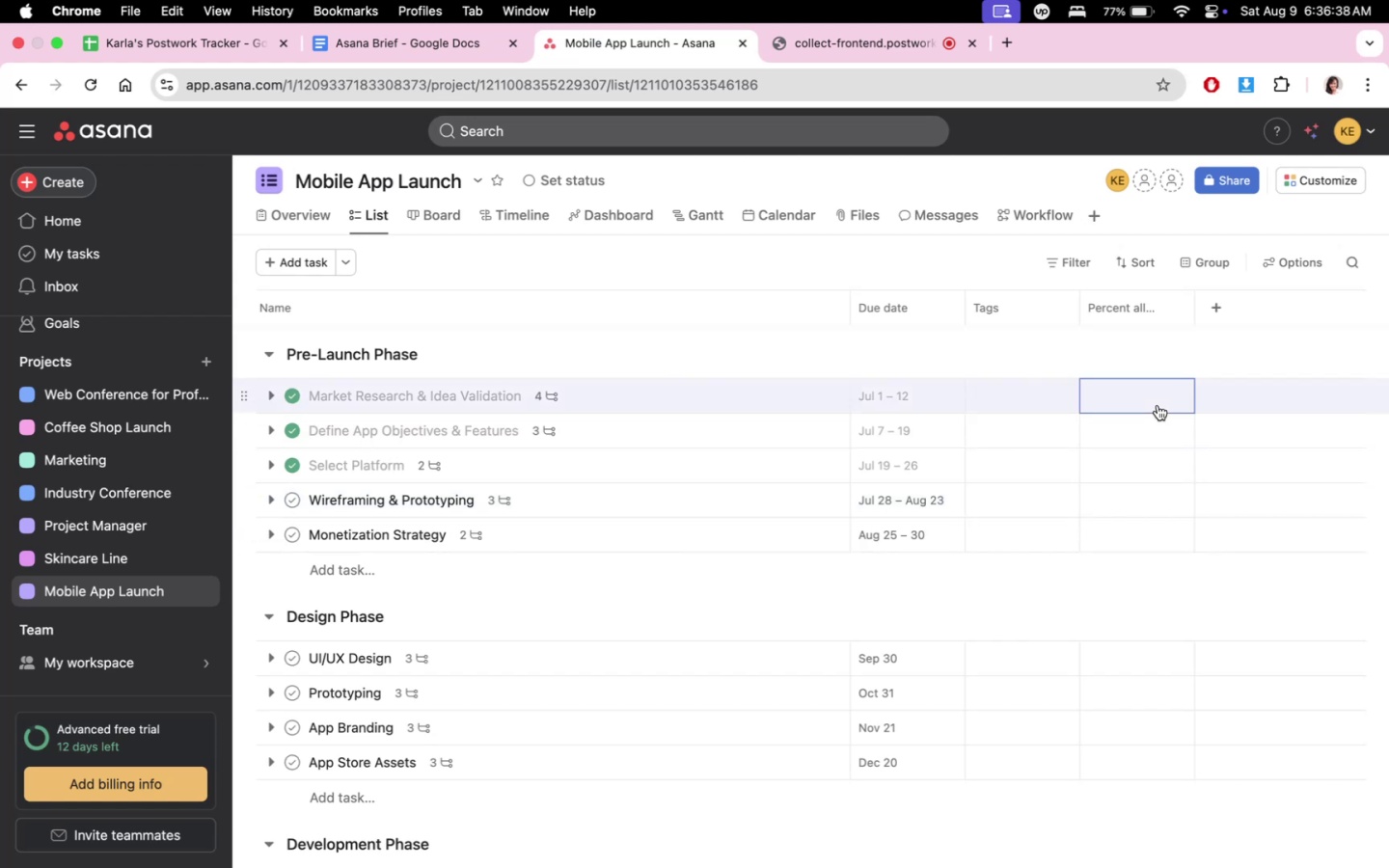 
double_click([1158, 405])
 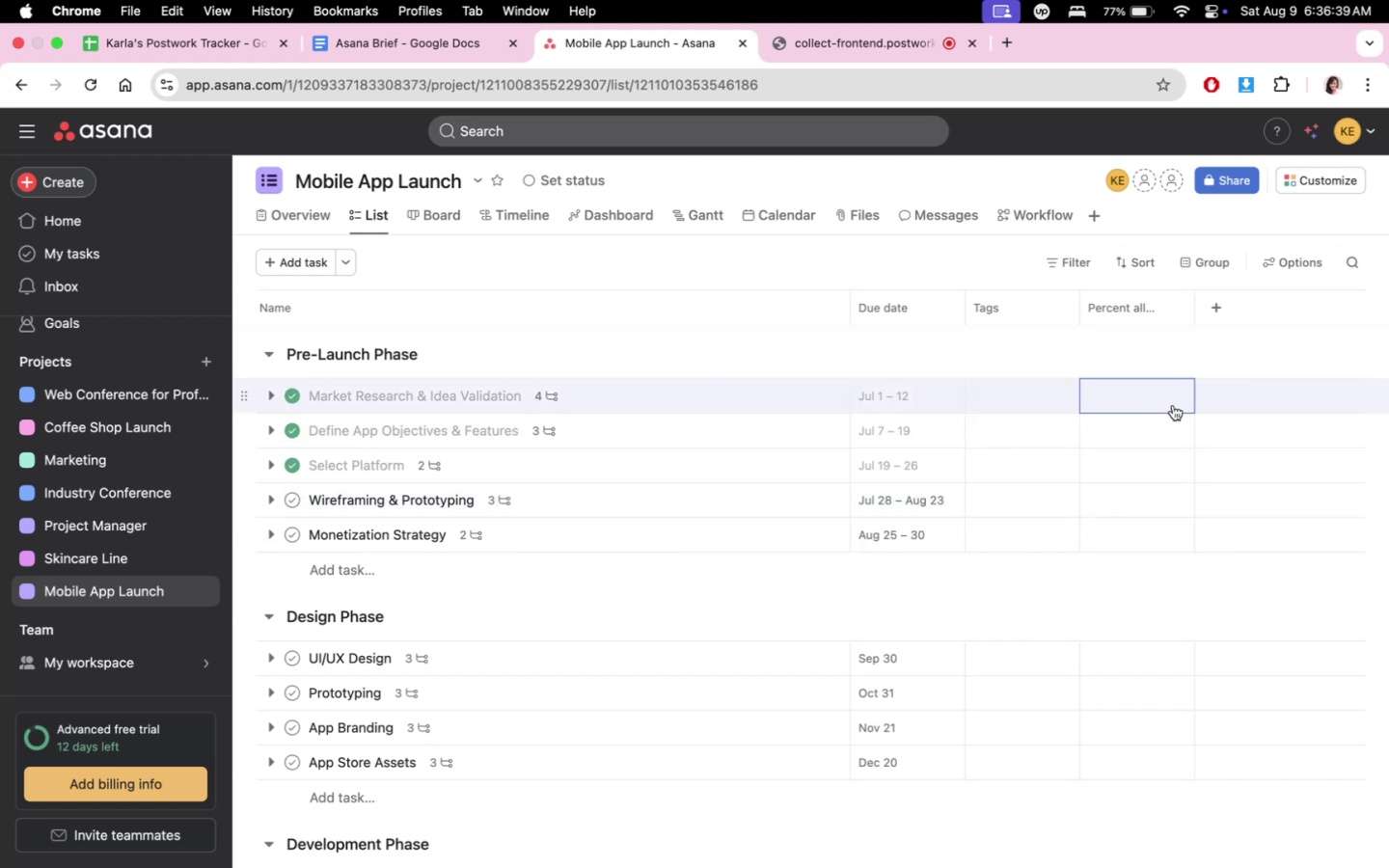 
left_click([1184, 396])
 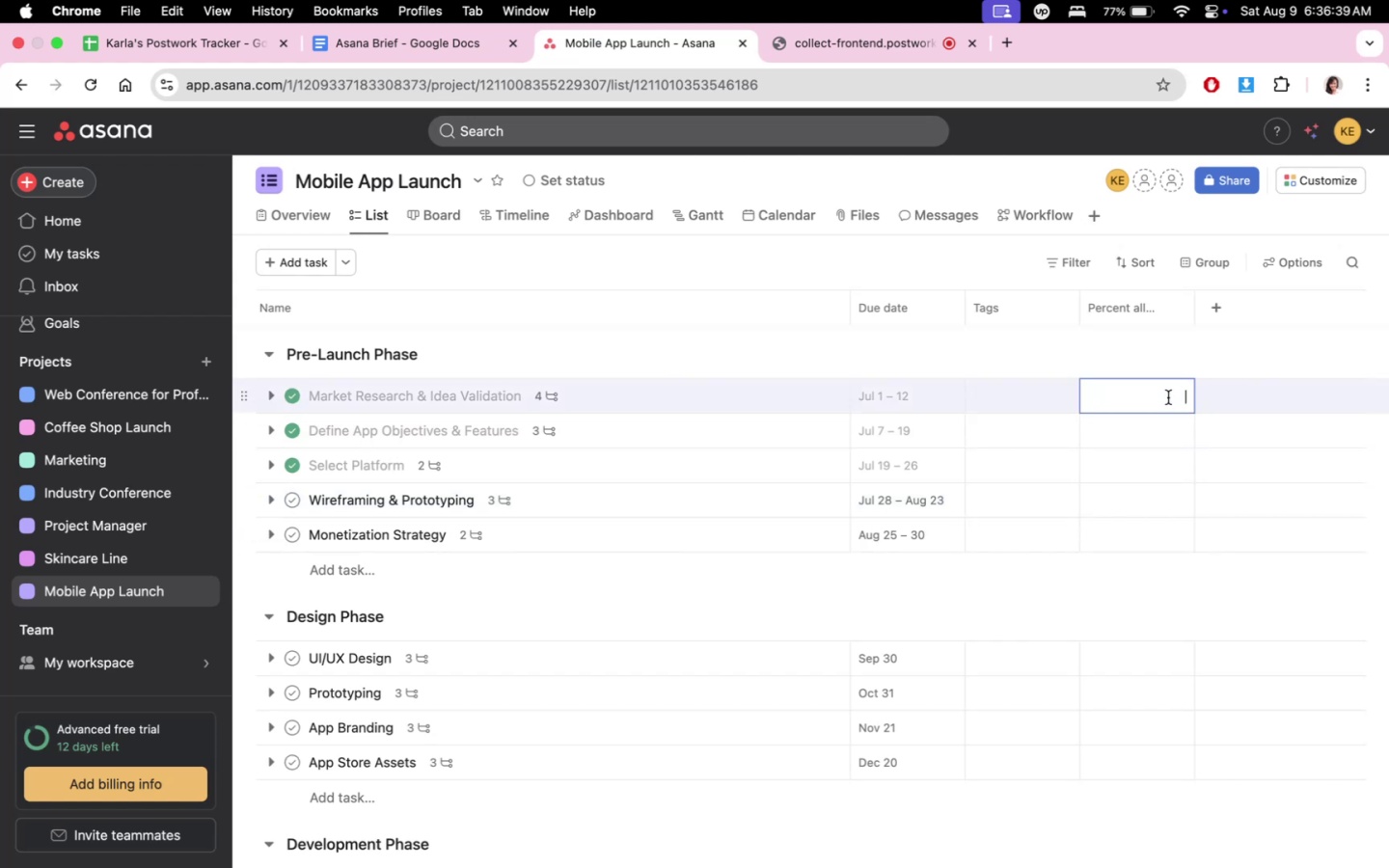 
double_click([1161, 447])
 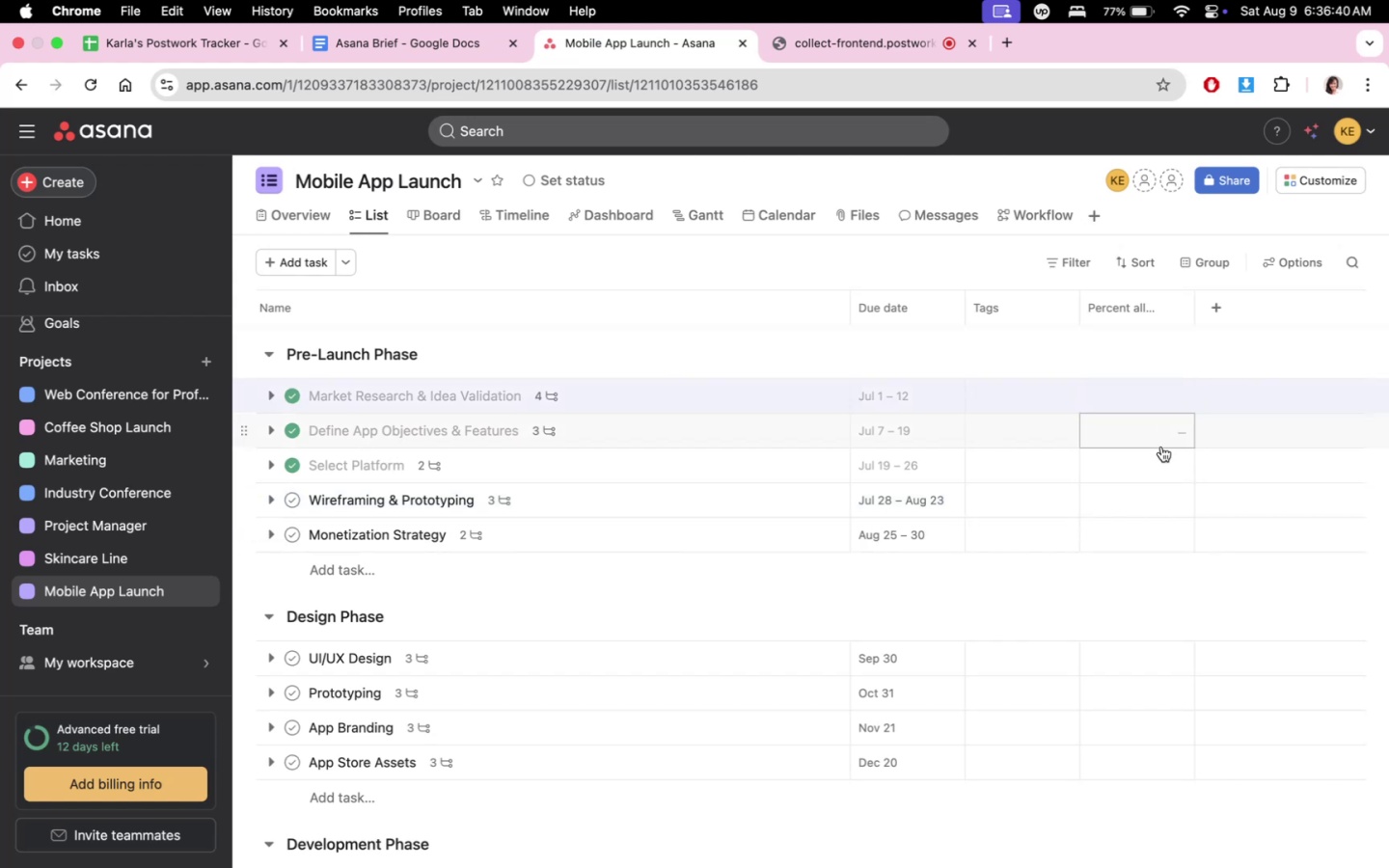 
triple_click([1166, 398])
 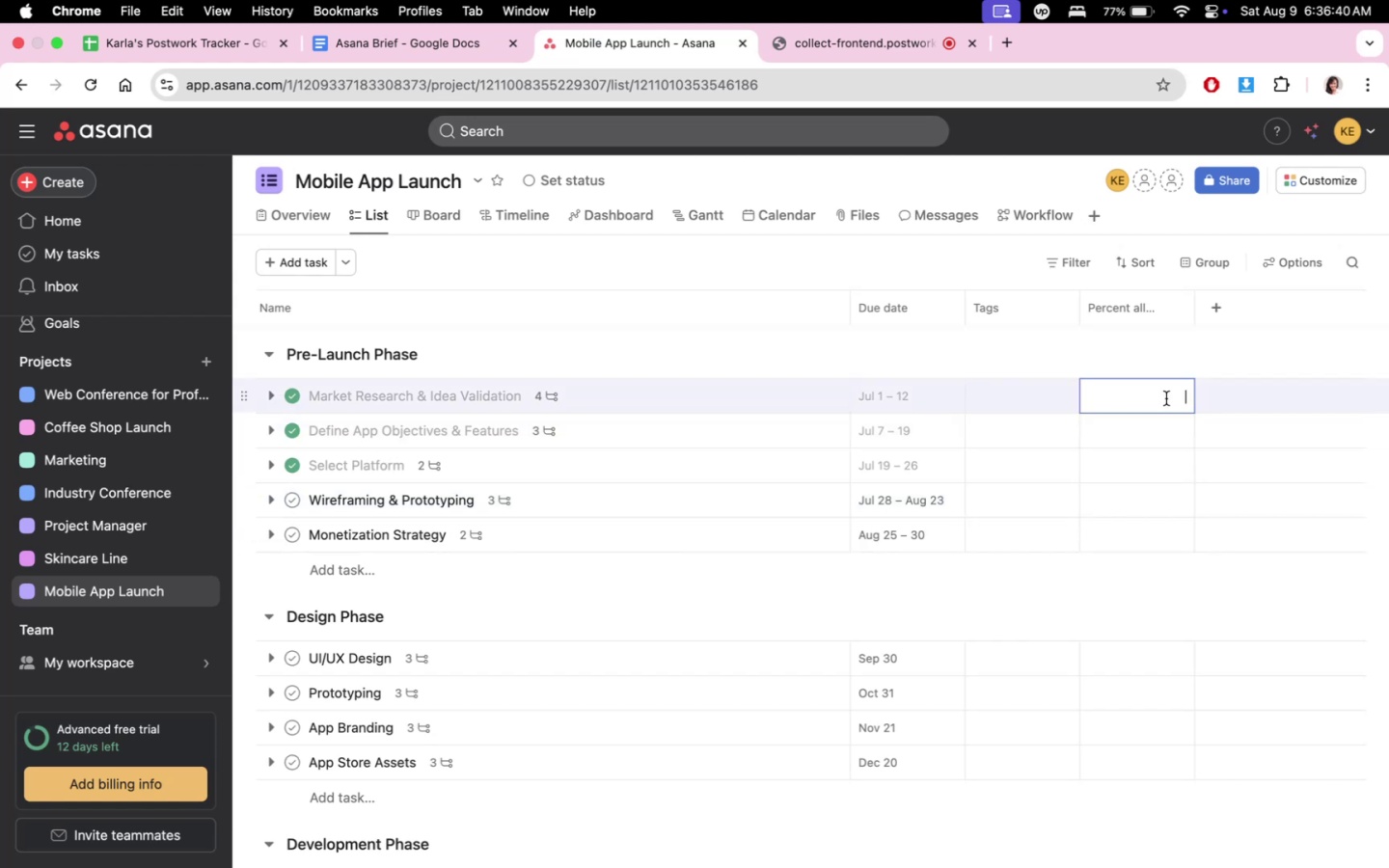 
triple_click([1182, 450])
 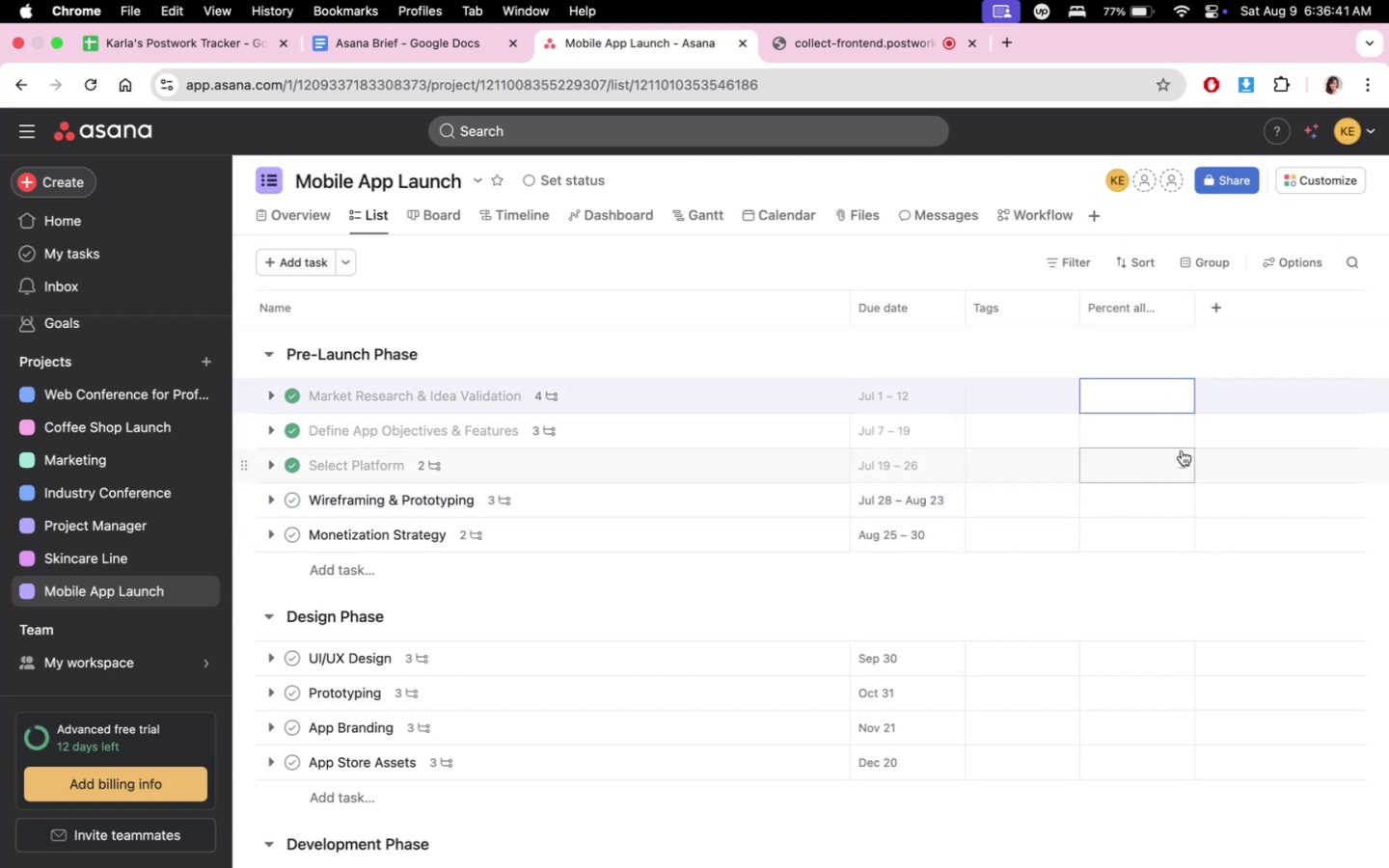 
triple_click([1160, 497])
 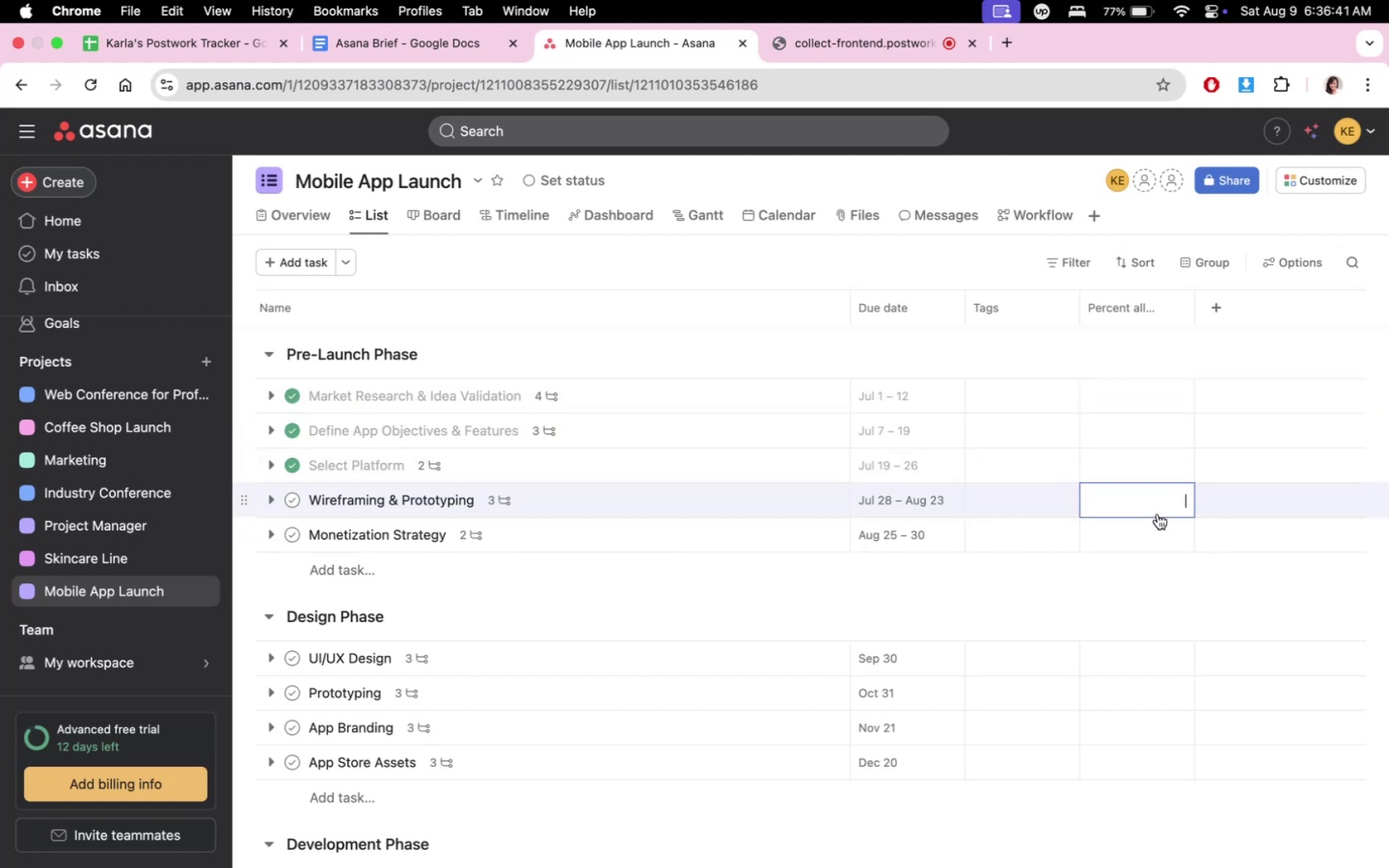 
triple_click([1176, 498])
 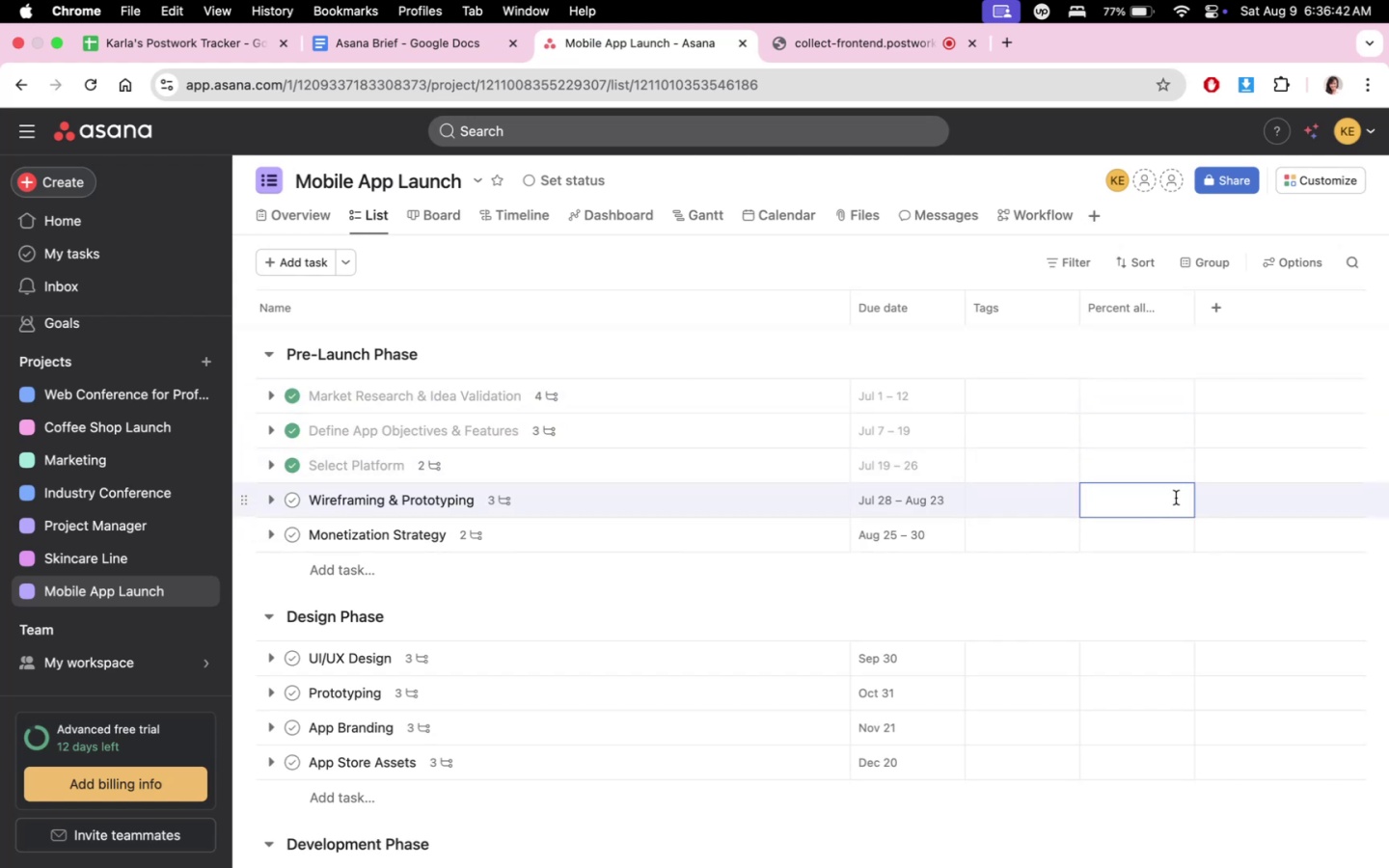 
triple_click([1176, 498])
 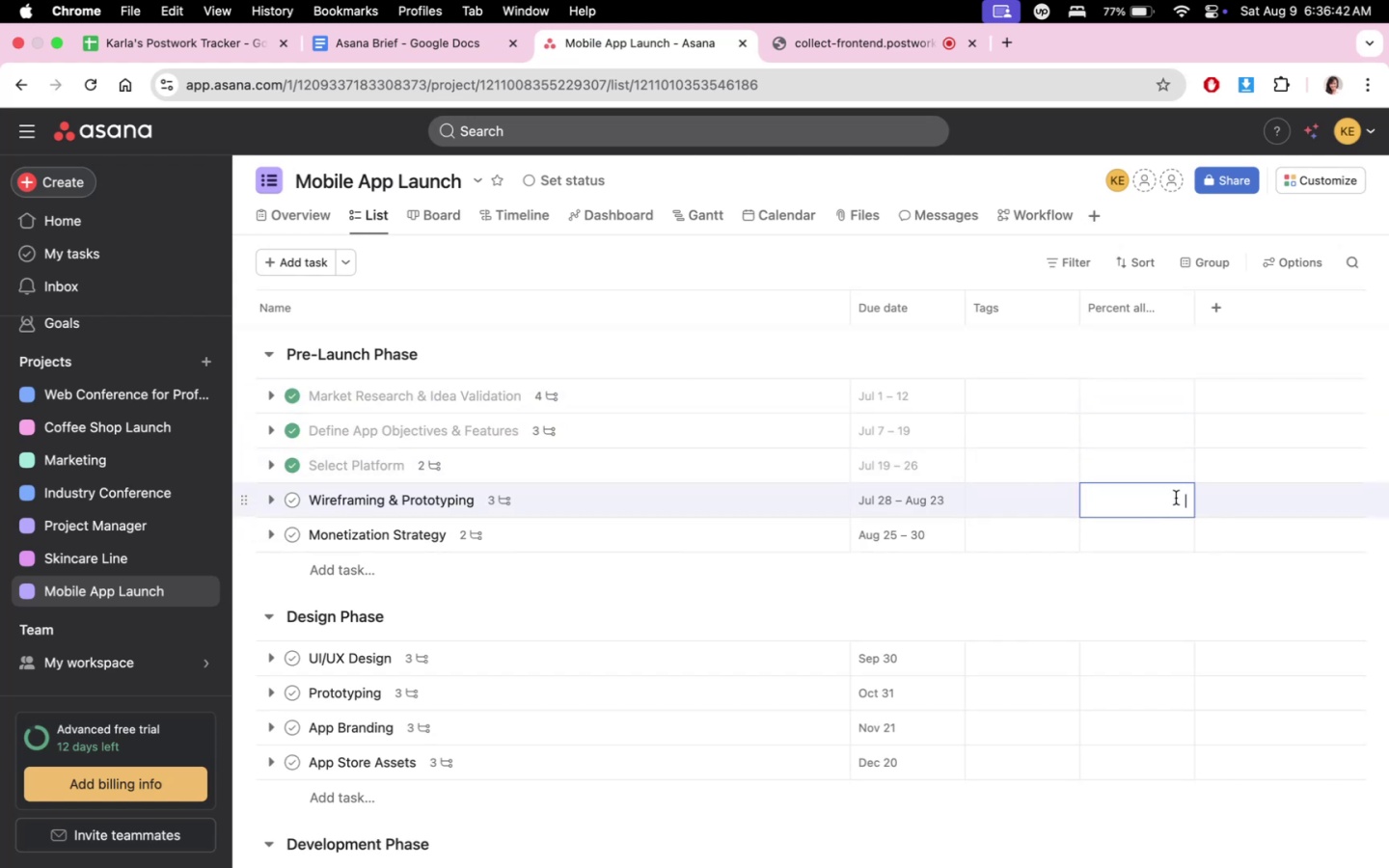 
triple_click([1167, 527])
 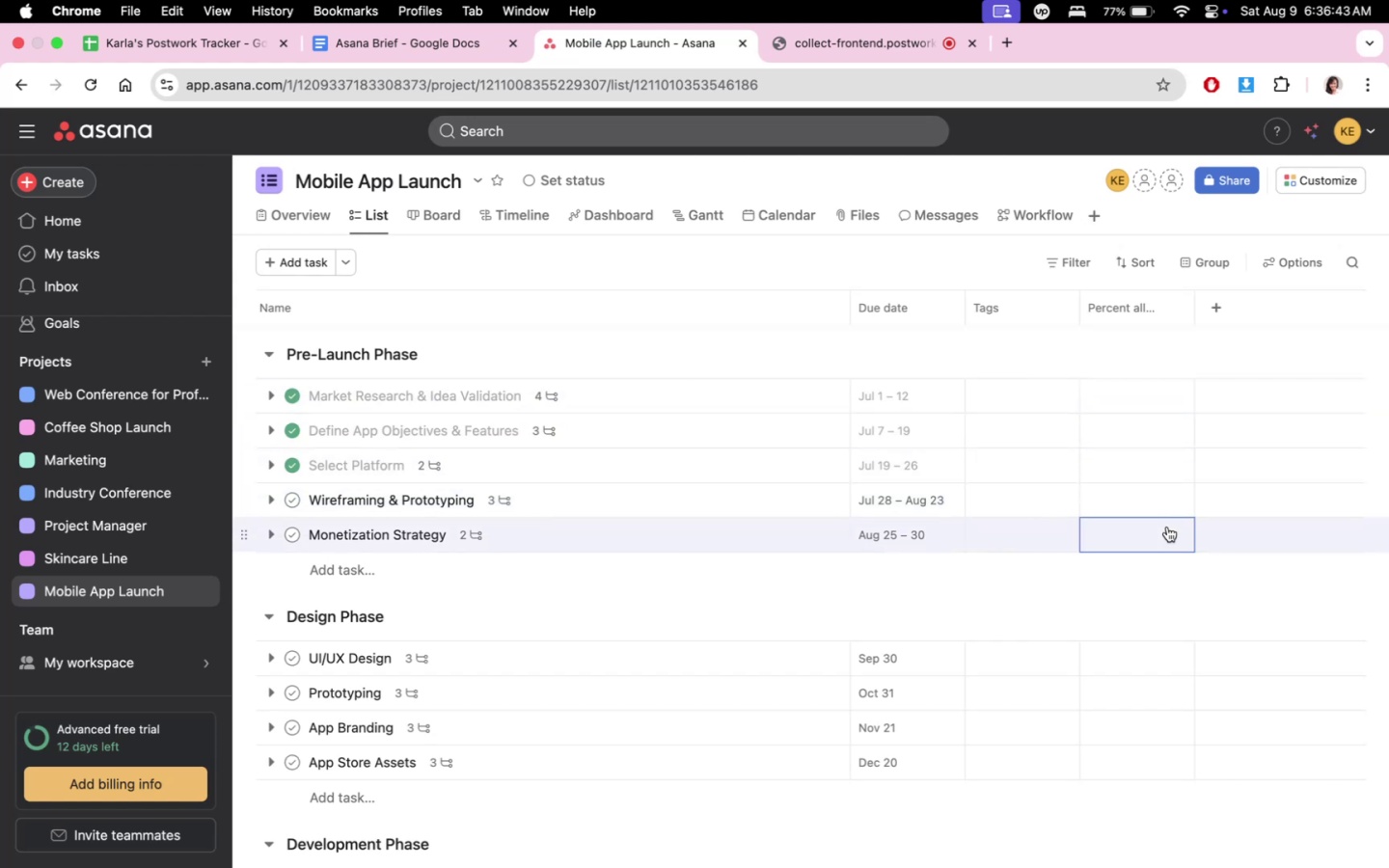 
triple_click([1174, 547])
 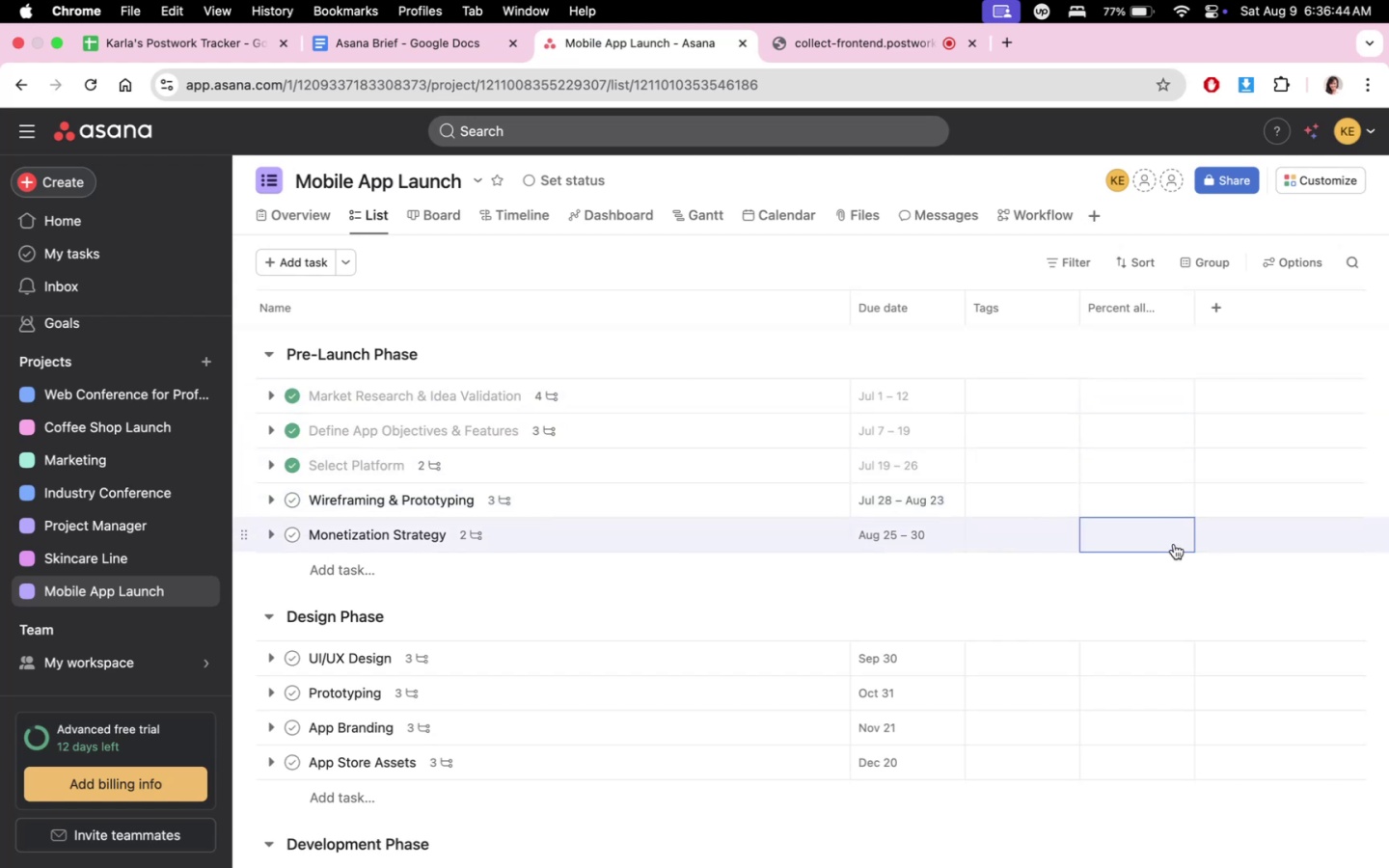 
triple_click([1155, 301])
 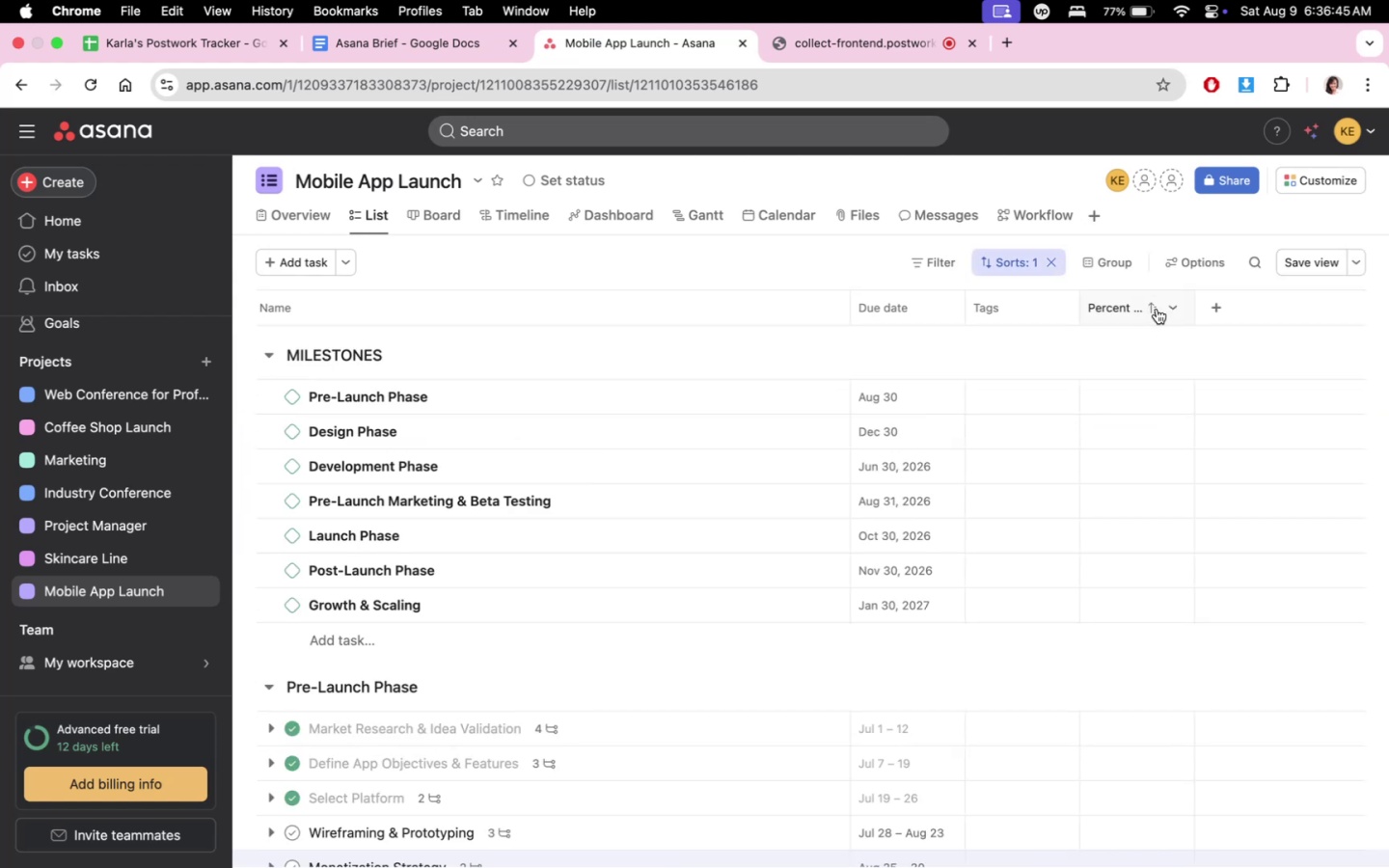 
left_click([1157, 309])
 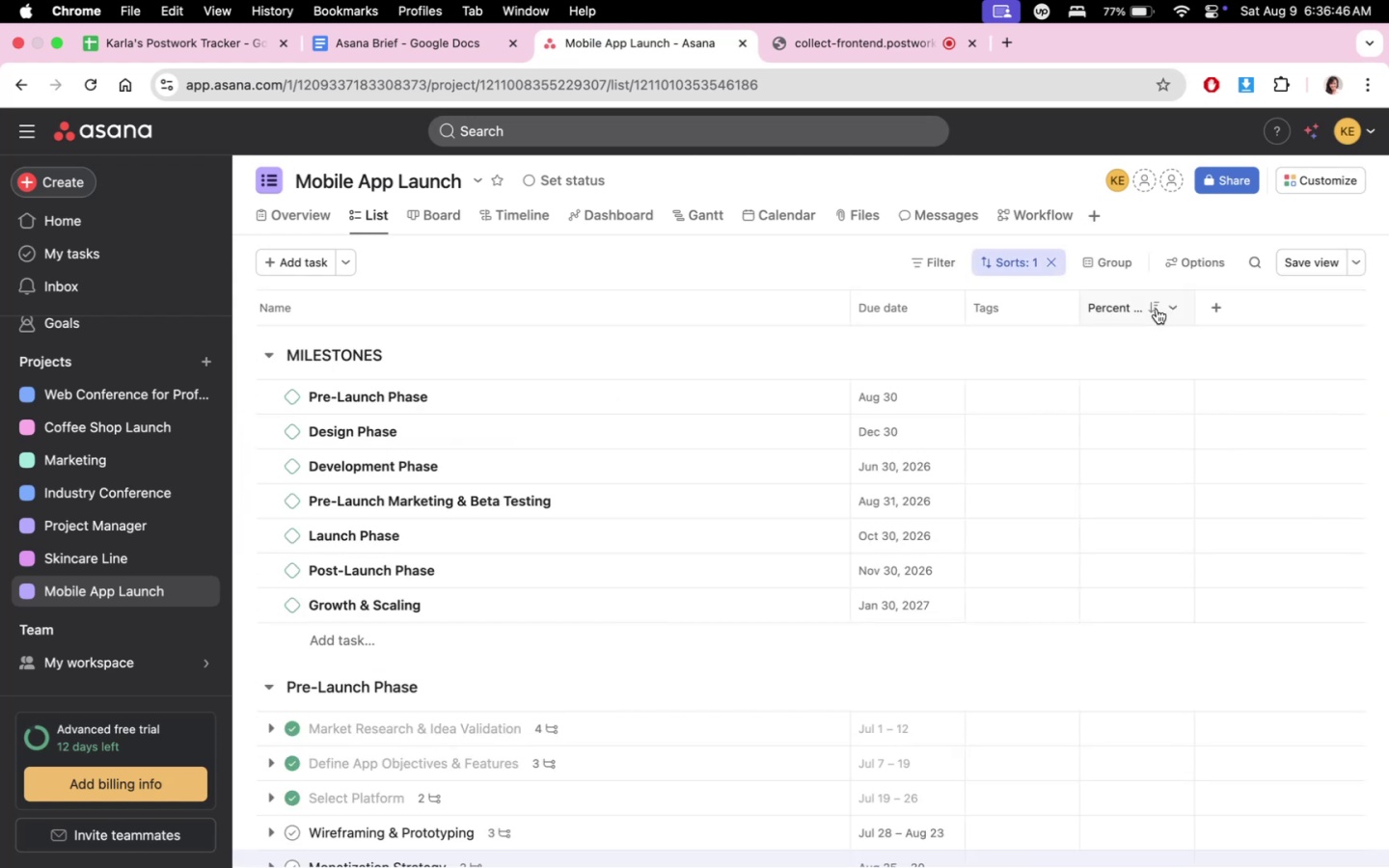 
left_click([1180, 309])
 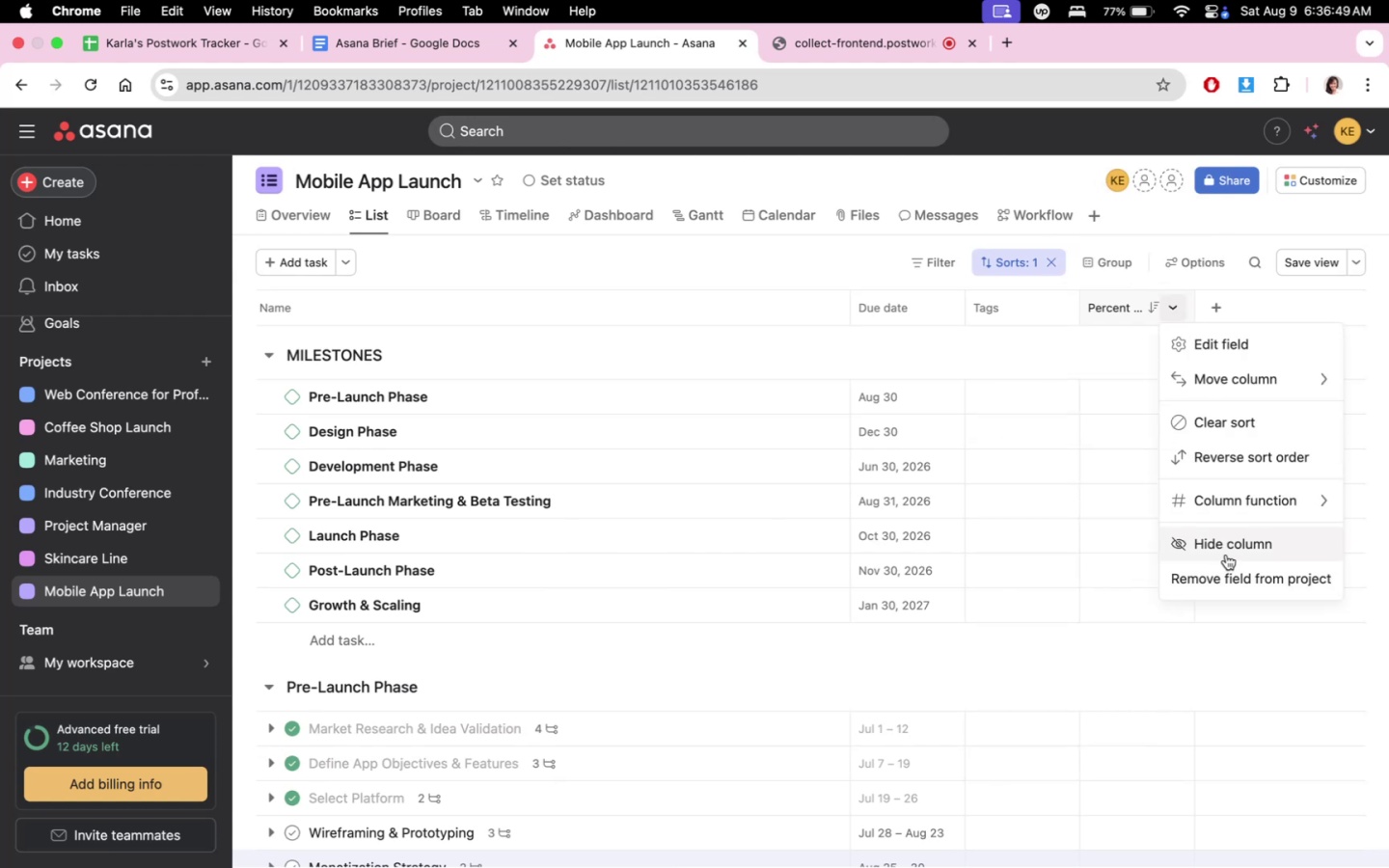 
left_click([1227, 574])
 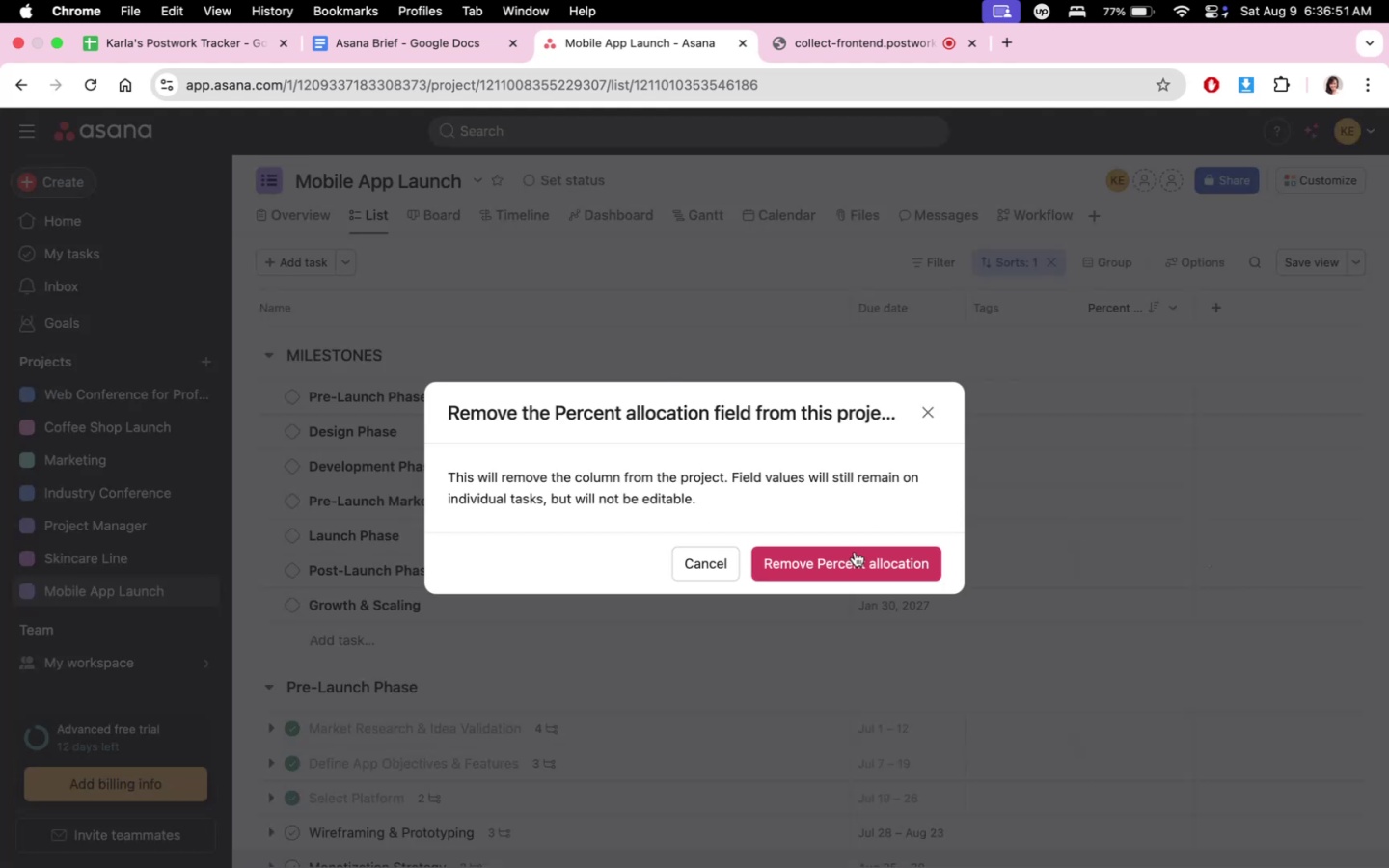 
left_click([856, 558])
 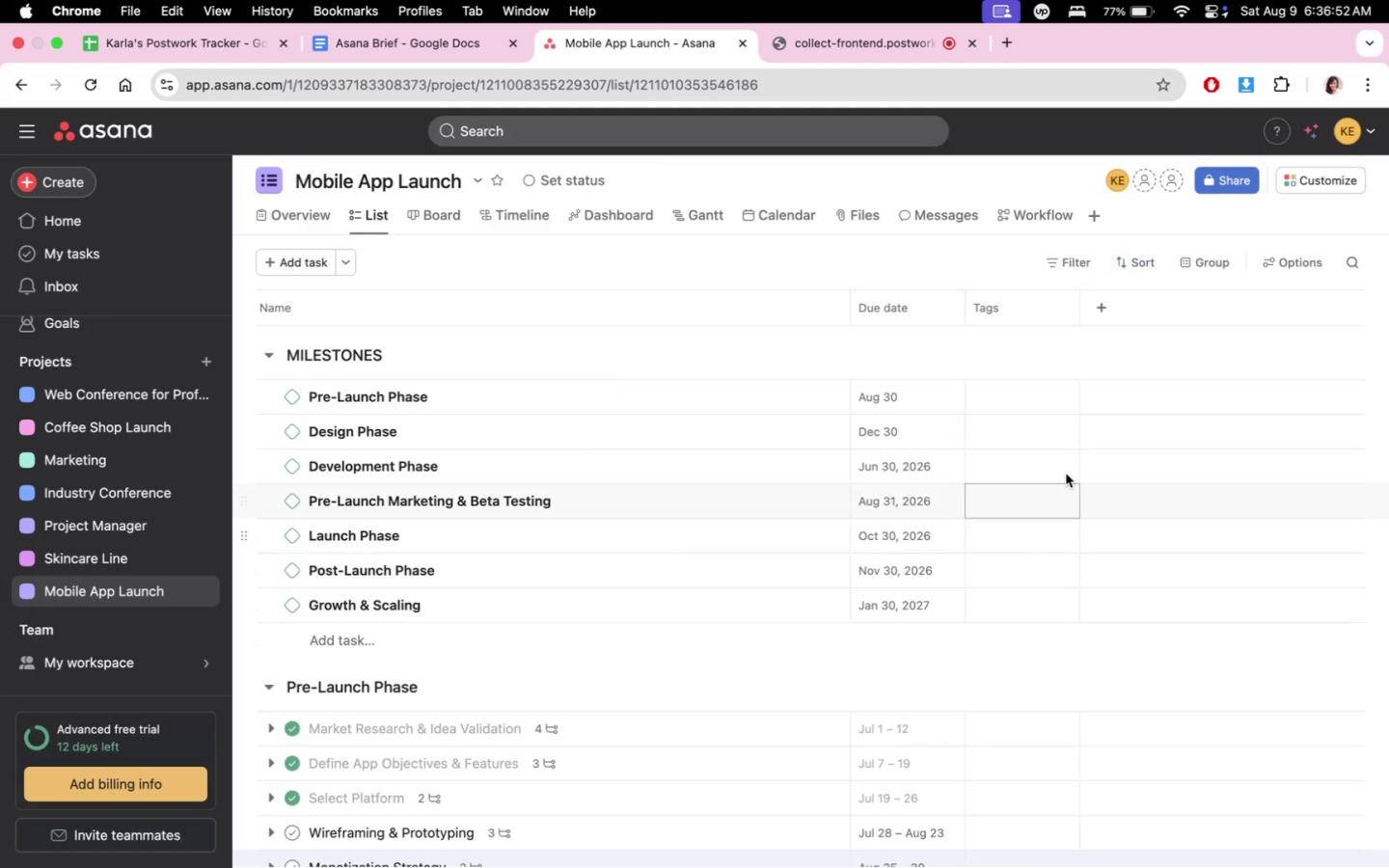 
scroll: coordinate [1051, 665], scroll_direction: up, amount: 4.0
 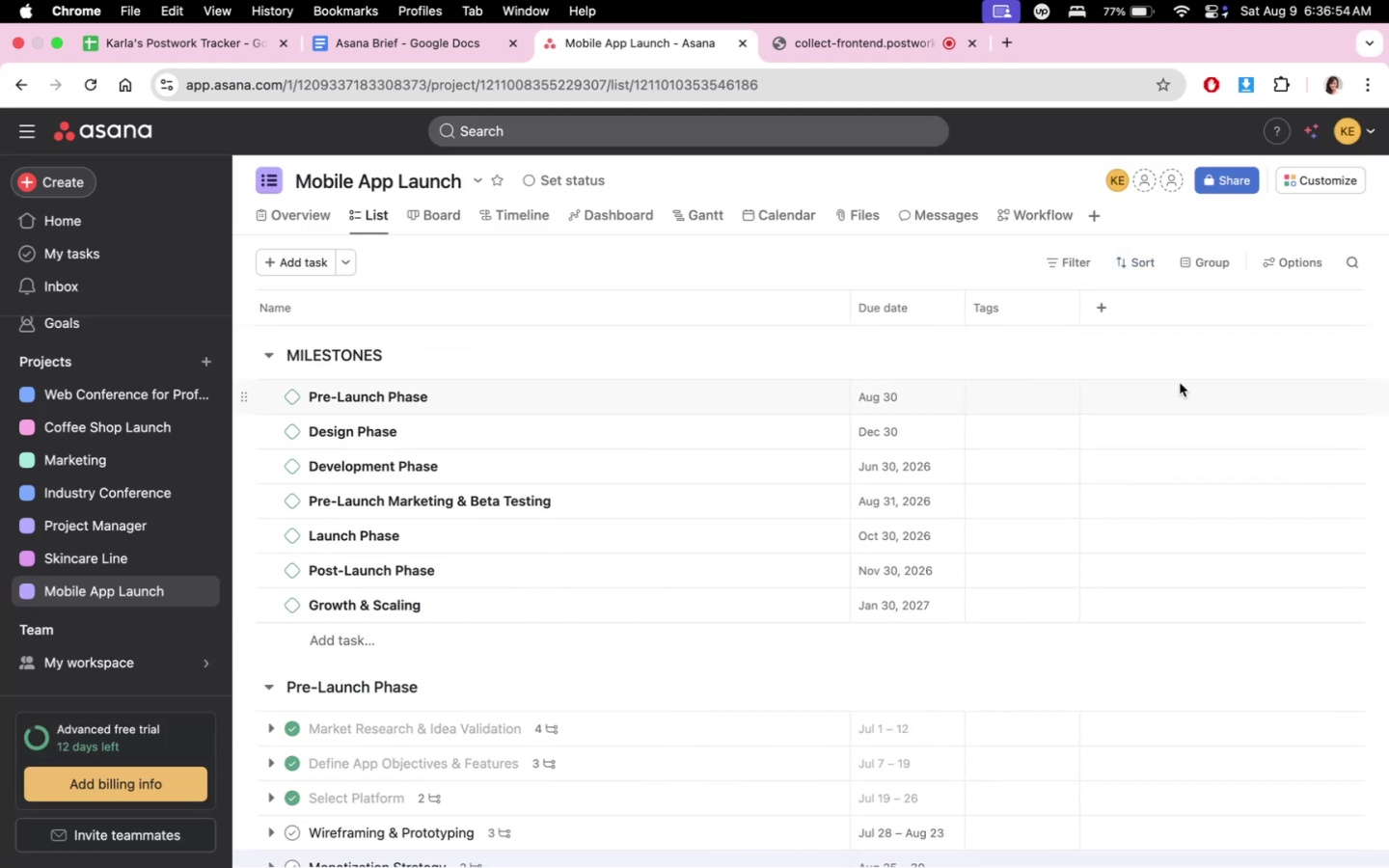 
left_click([1097, 315])
 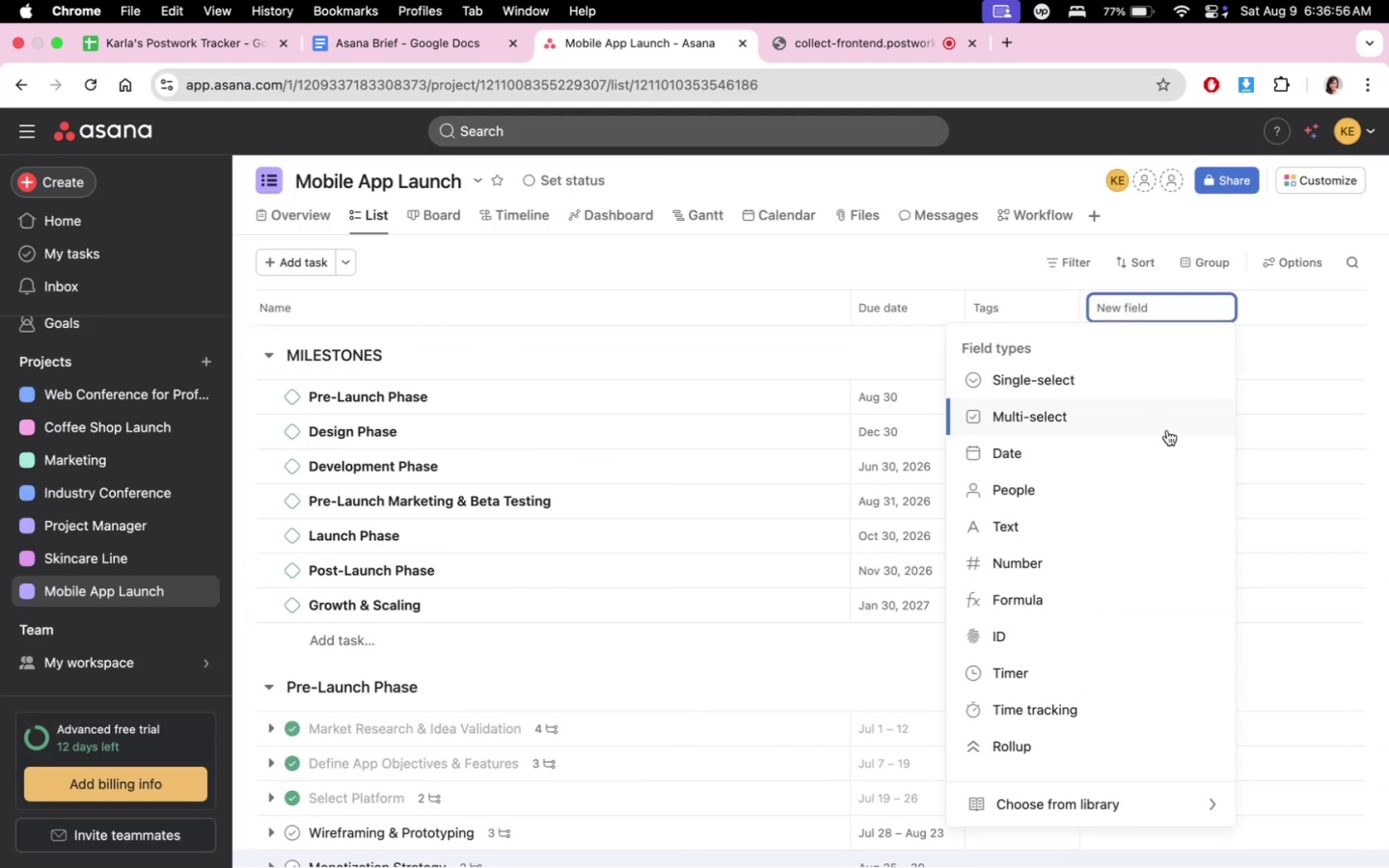 
scroll: coordinate [1125, 590], scroll_direction: down, amount: 5.0
 